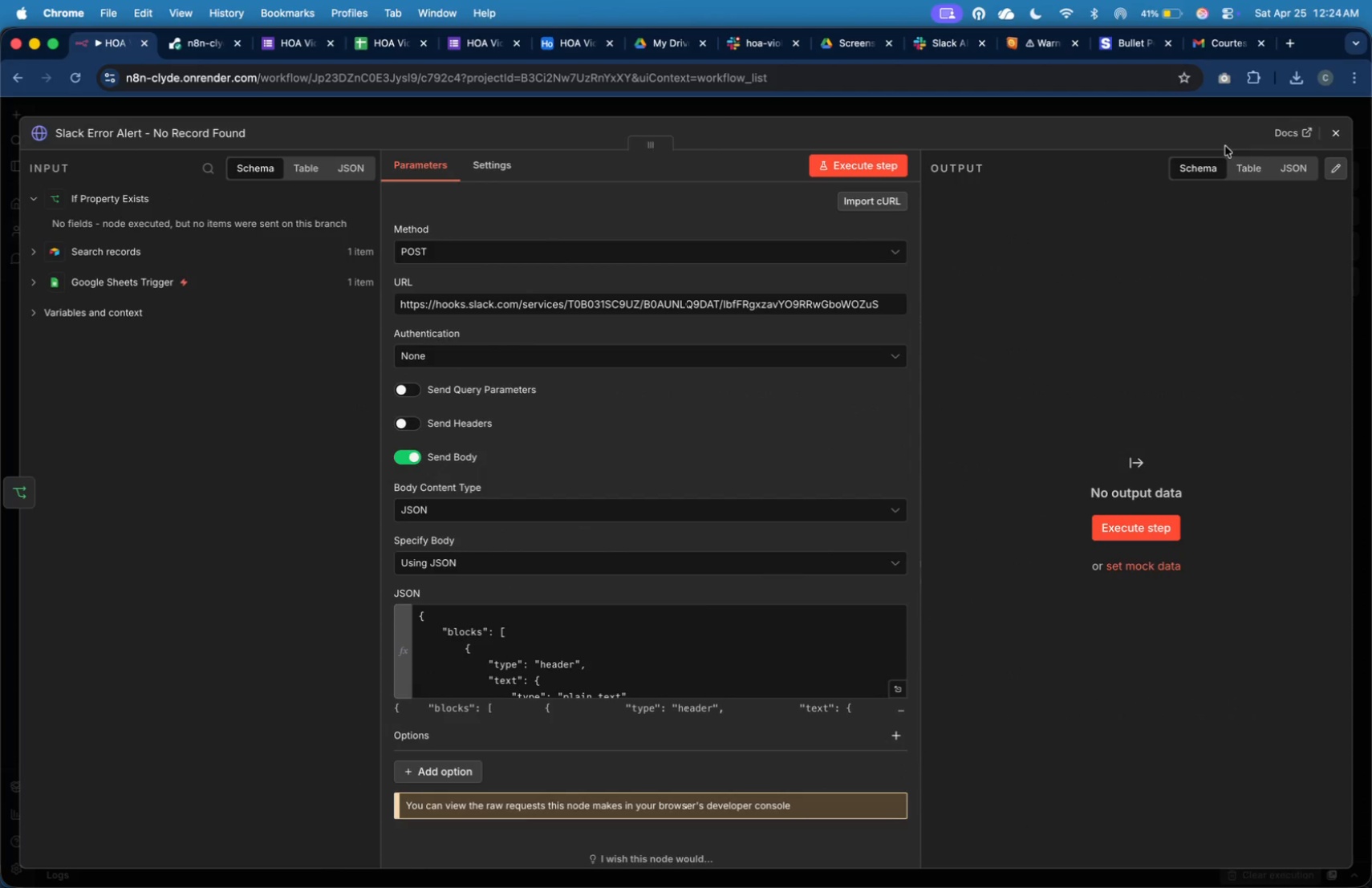 
left_click([1333, 135])
 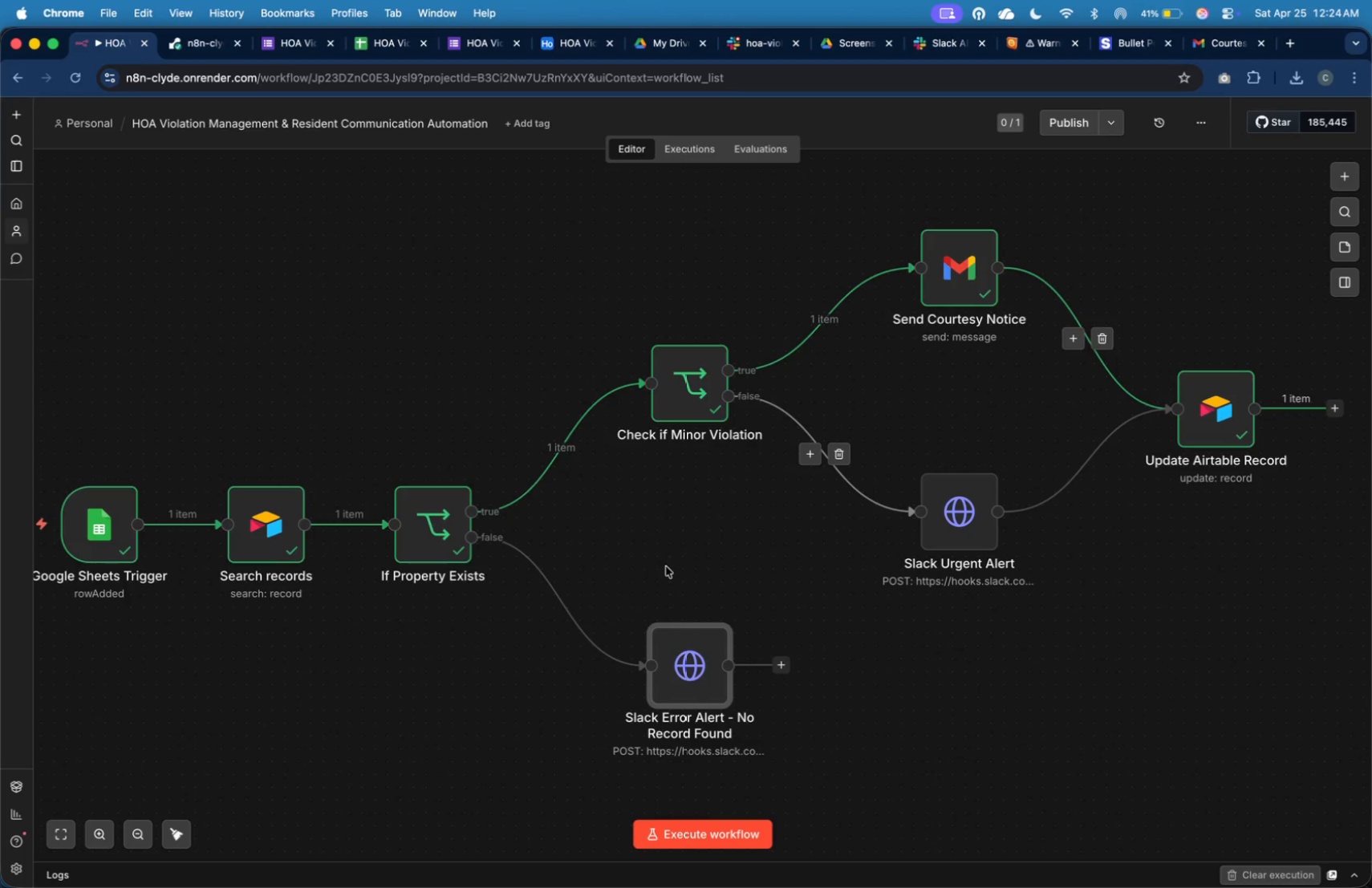 
left_click([684, 671])
 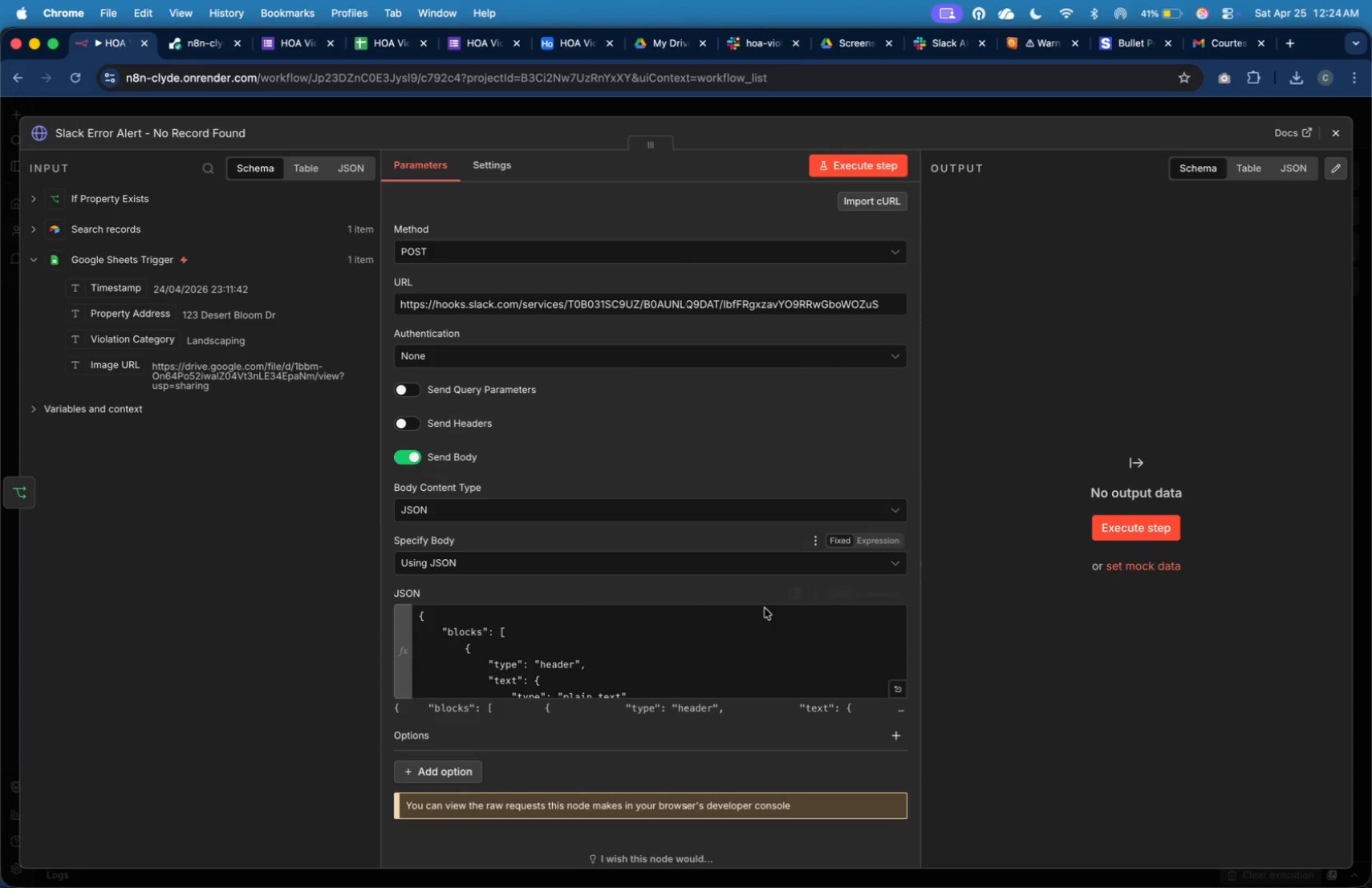 
left_click([894, 693])
 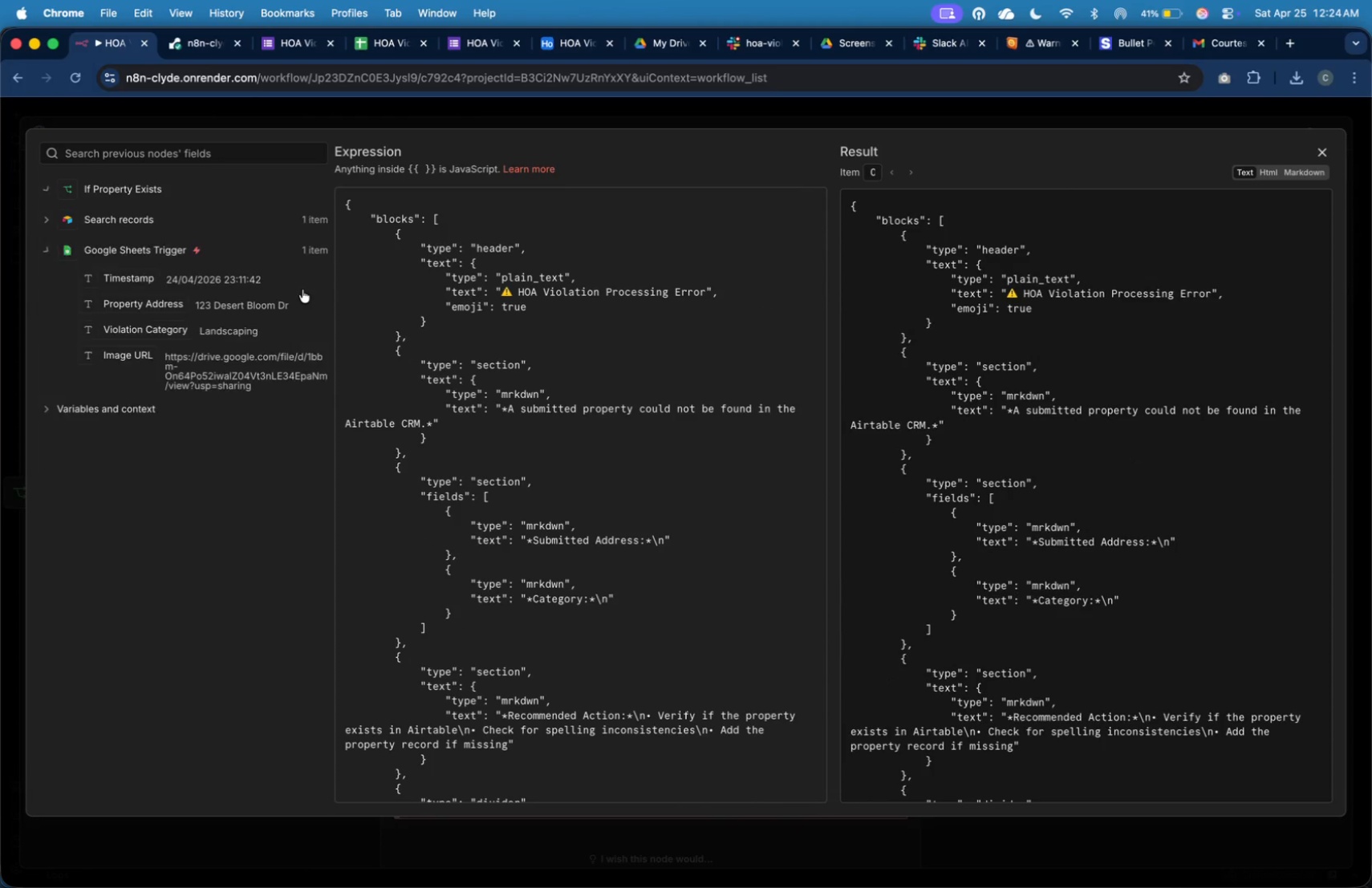 
wait(5.19)
 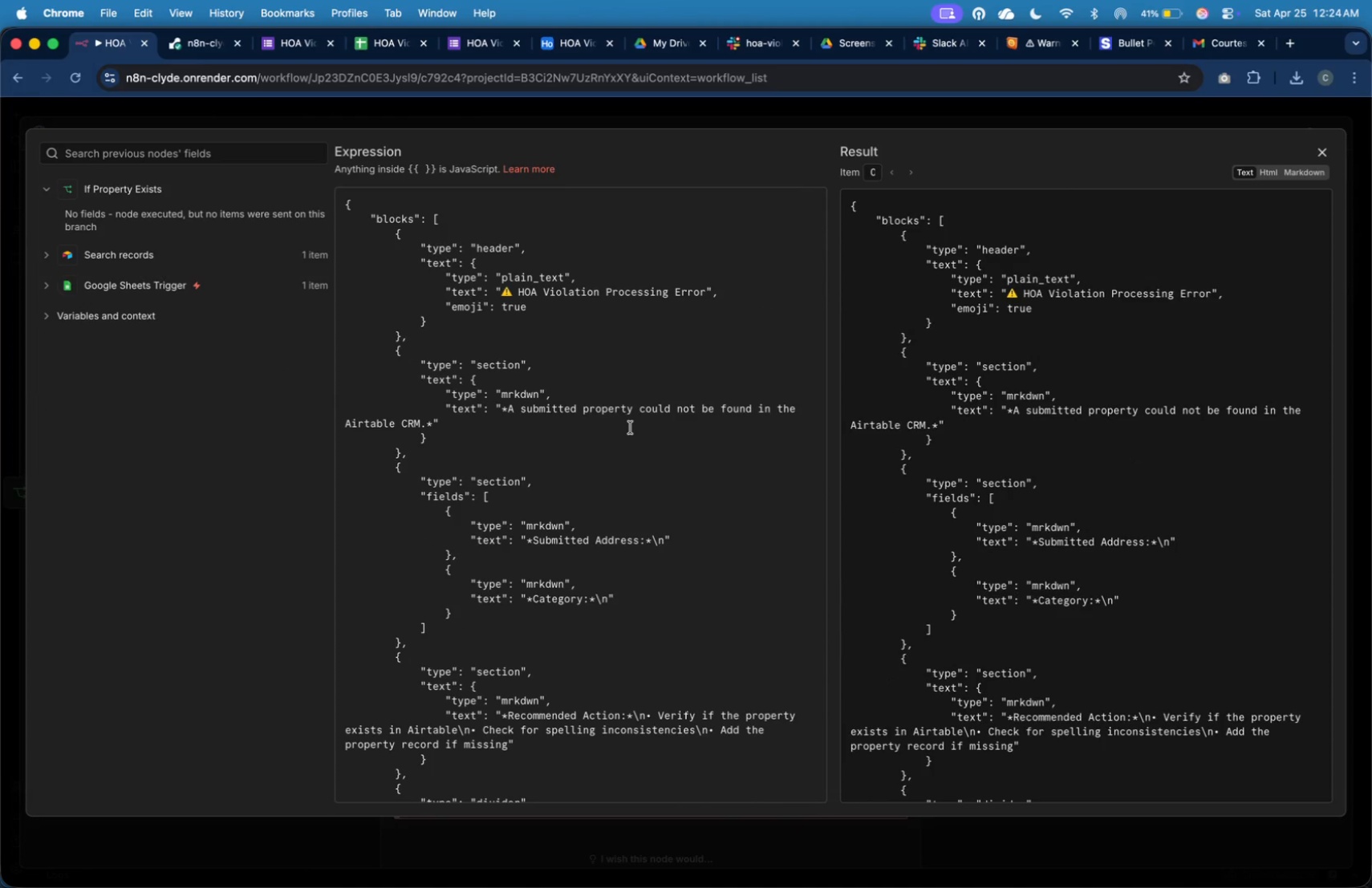 
left_click_drag(start_coordinate=[160, 308], to_coordinate=[663, 546])
 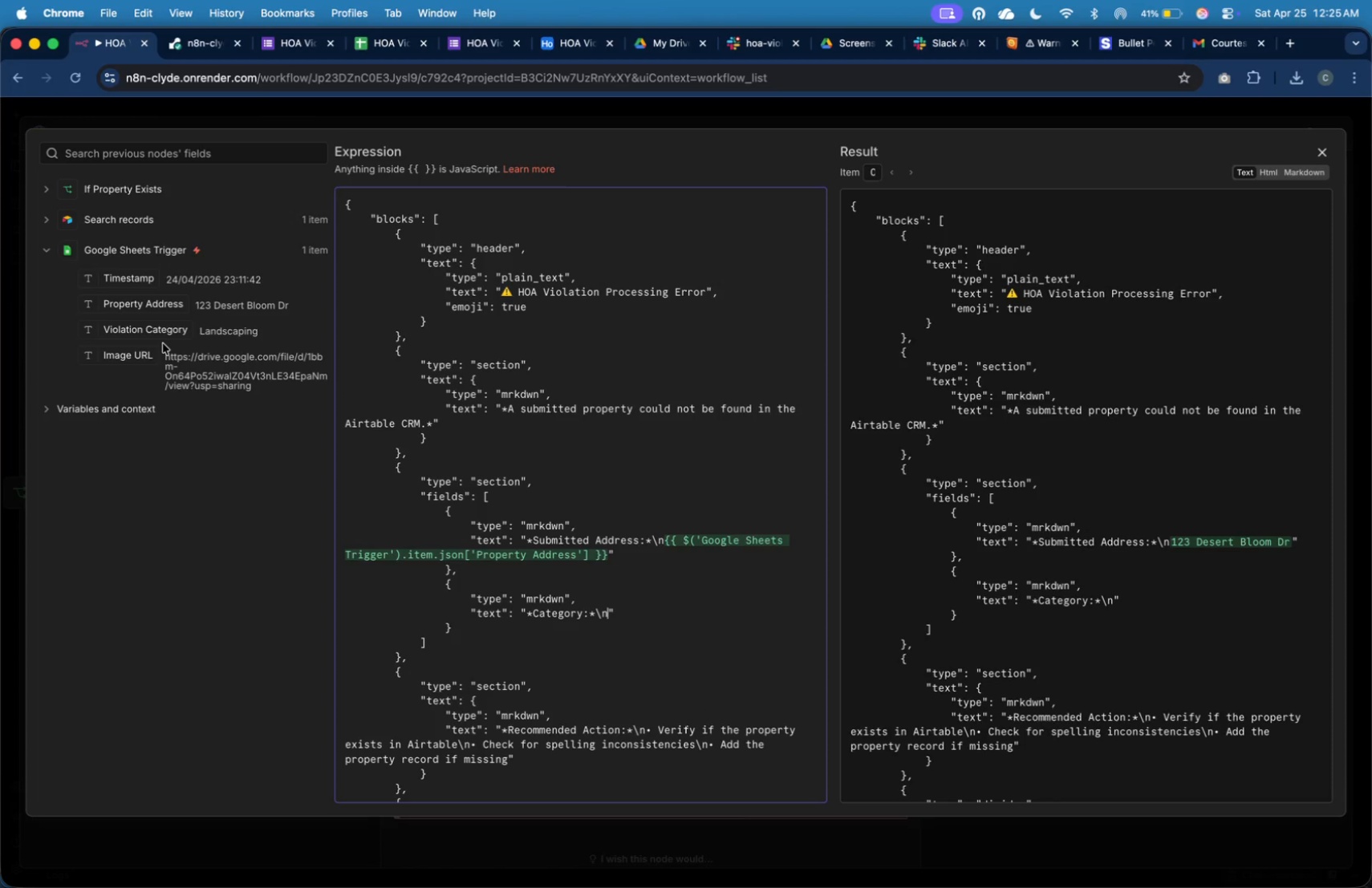 
wait(7.52)
 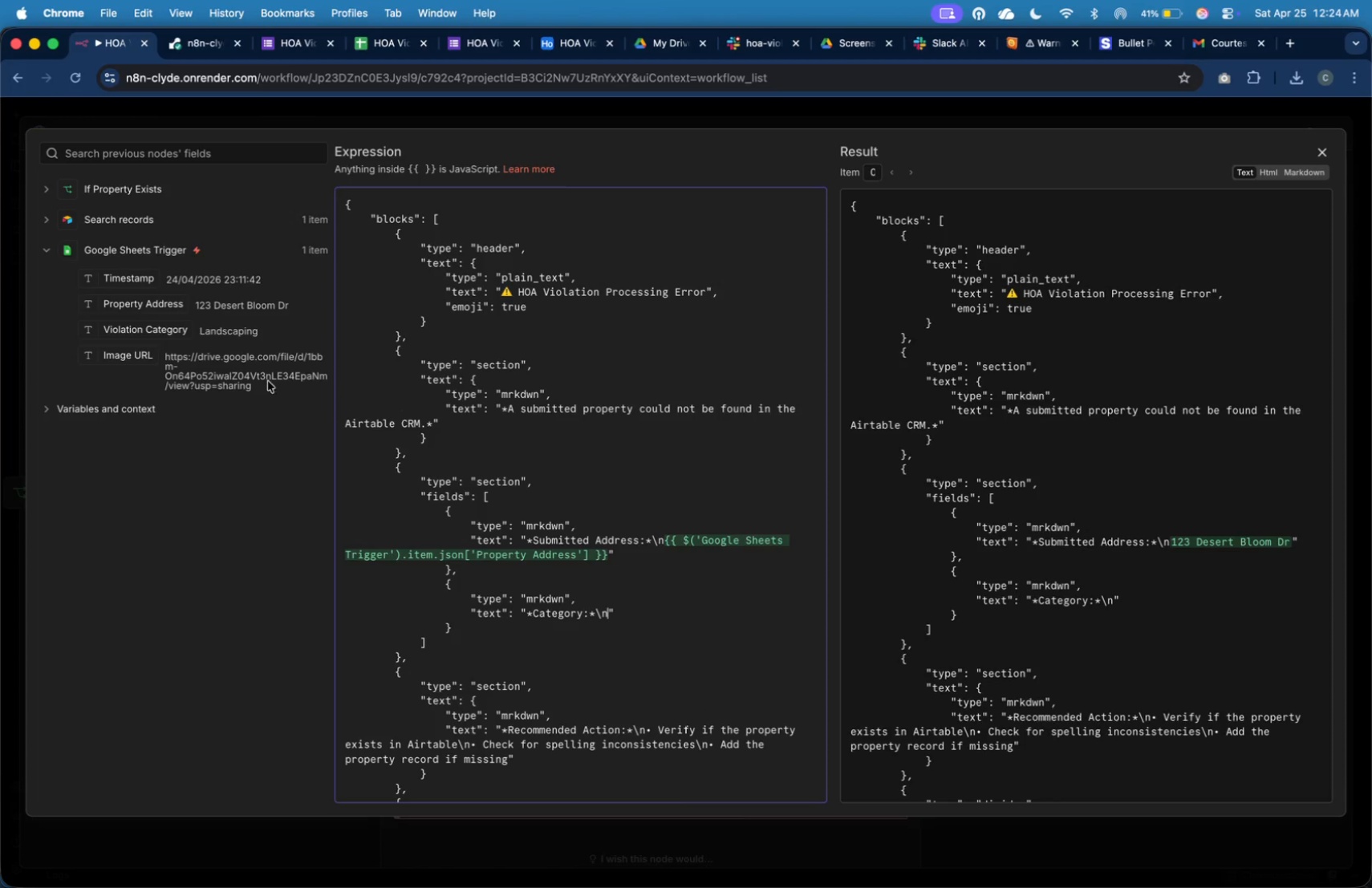 
left_click_drag(start_coordinate=[163, 330], to_coordinate=[608, 620])
 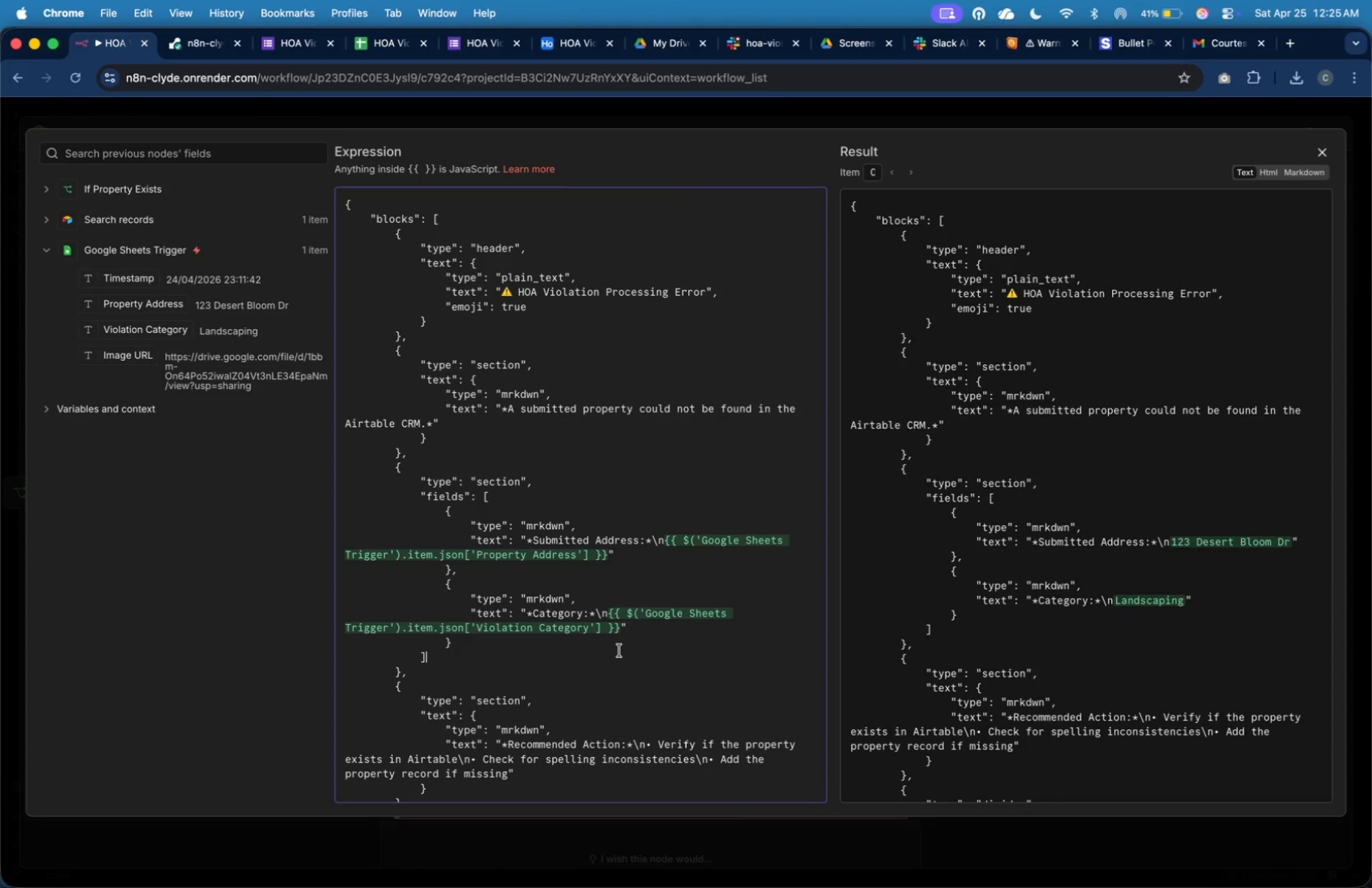 
scroll: coordinate [619, 651], scroll_direction: down, amount: 11.0
 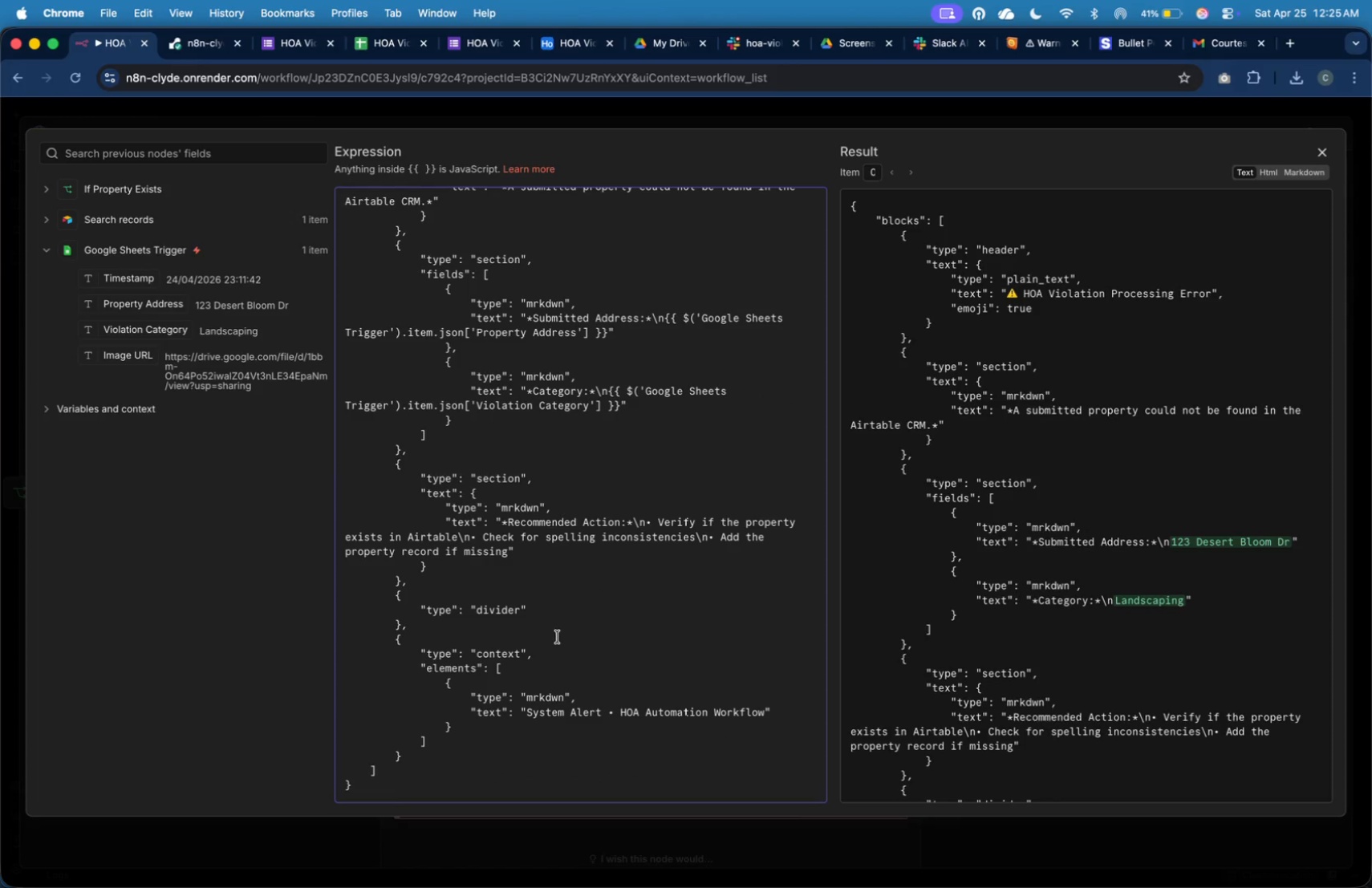 
left_click([551, 651])
 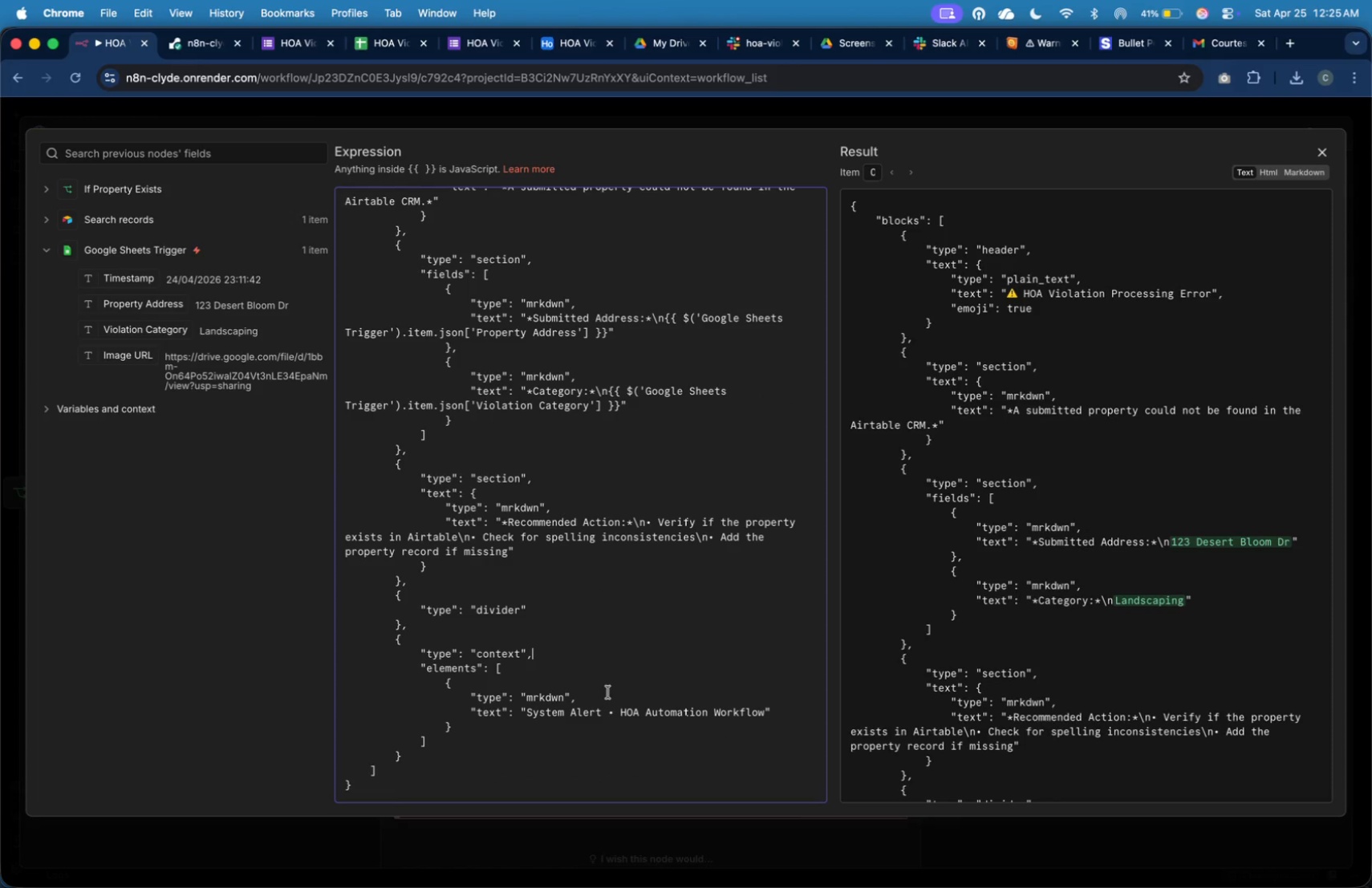 
left_click([608, 692])
 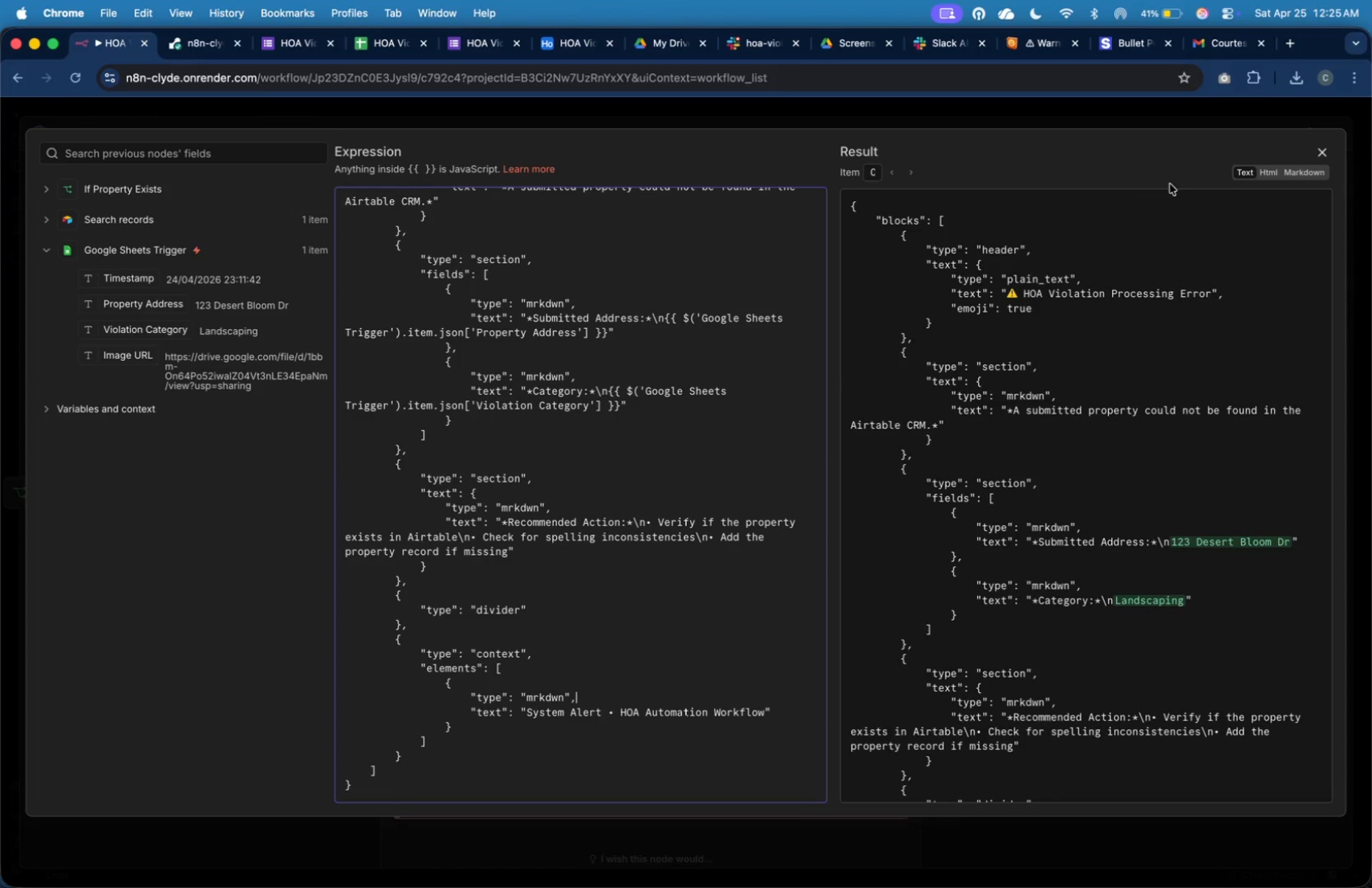 
left_click([1327, 152])
 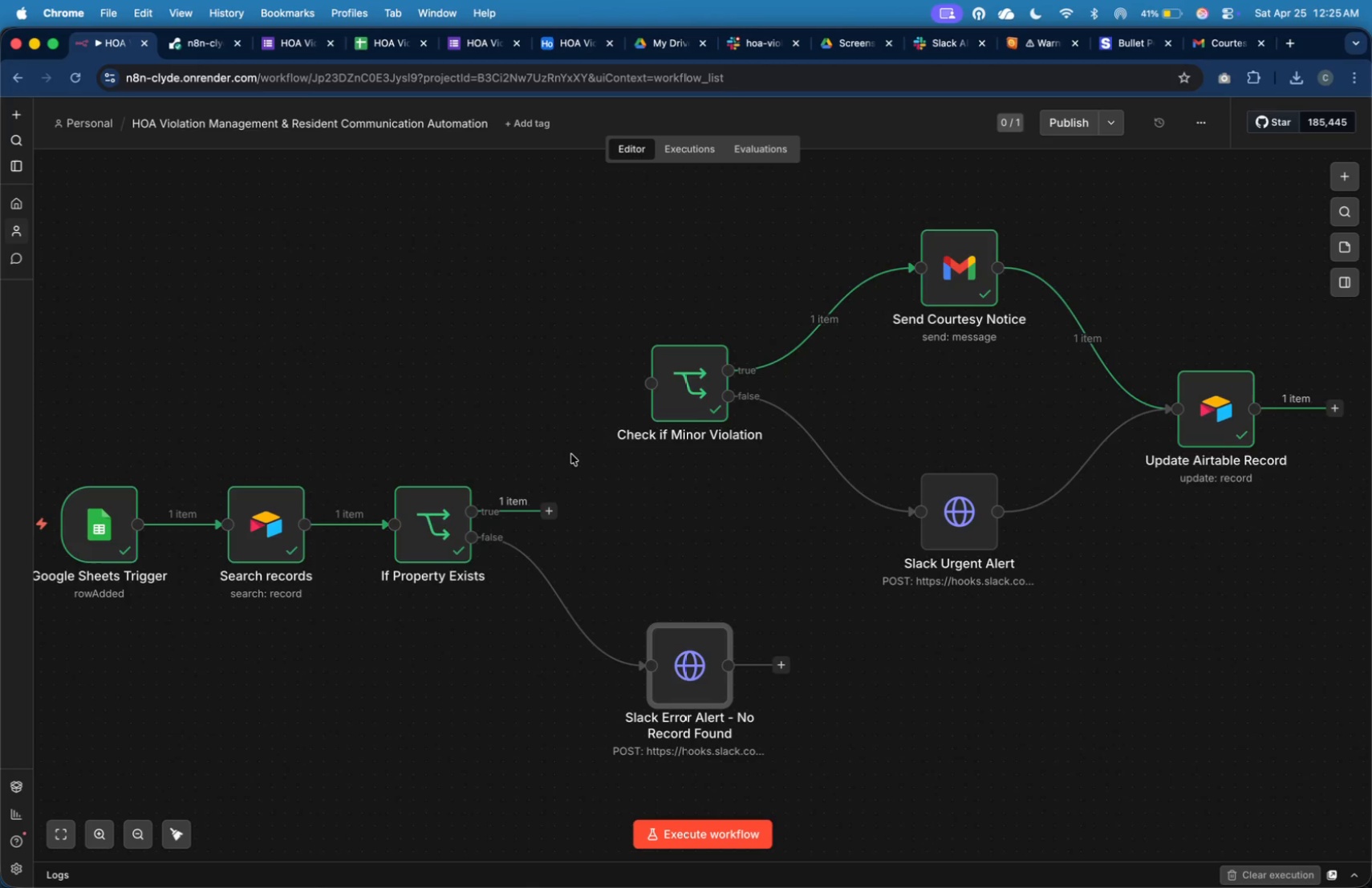 
wait(5.12)
 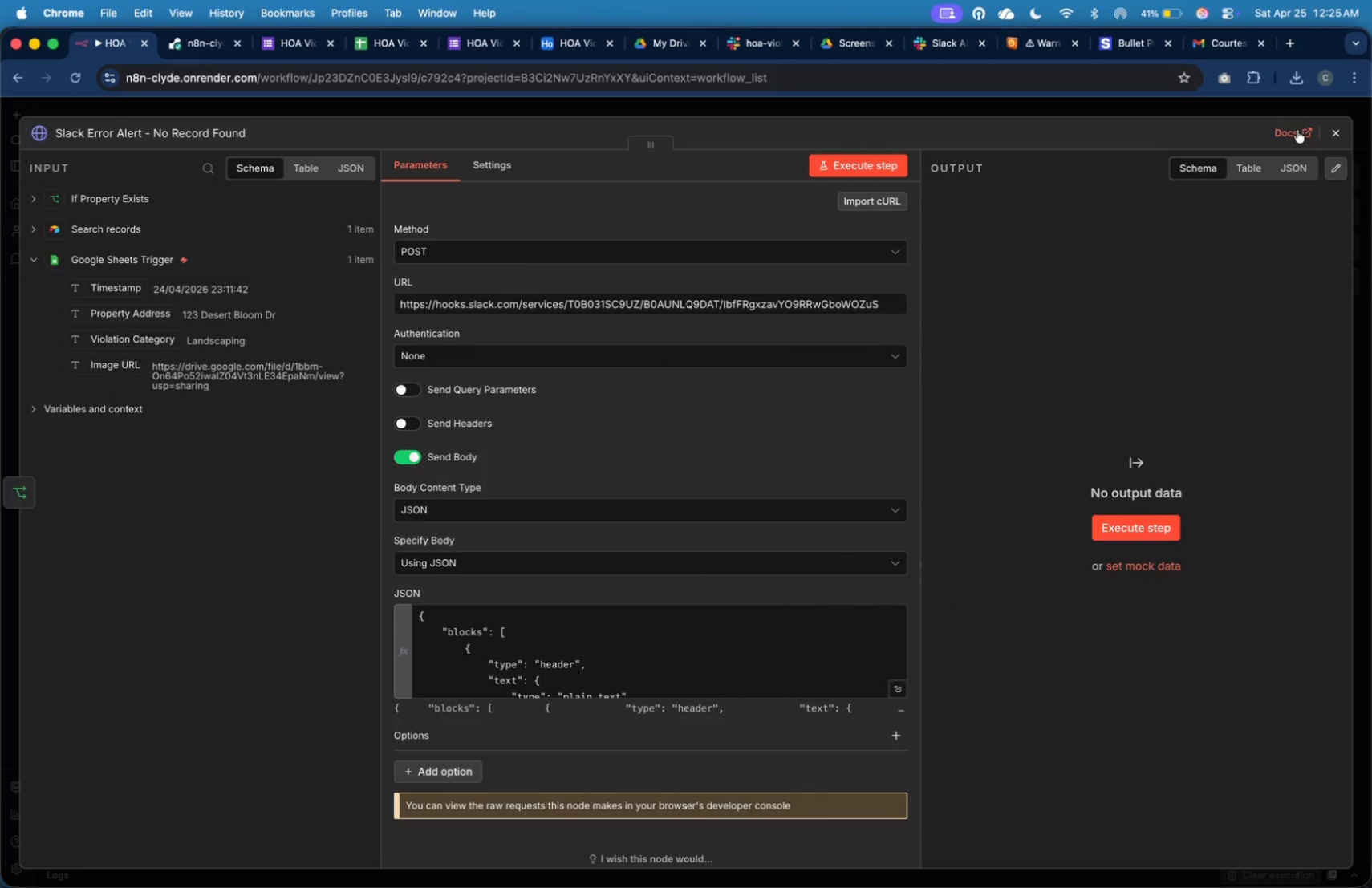 
left_click_drag(start_coordinate=[556, 518], to_coordinate=[644, 657])
 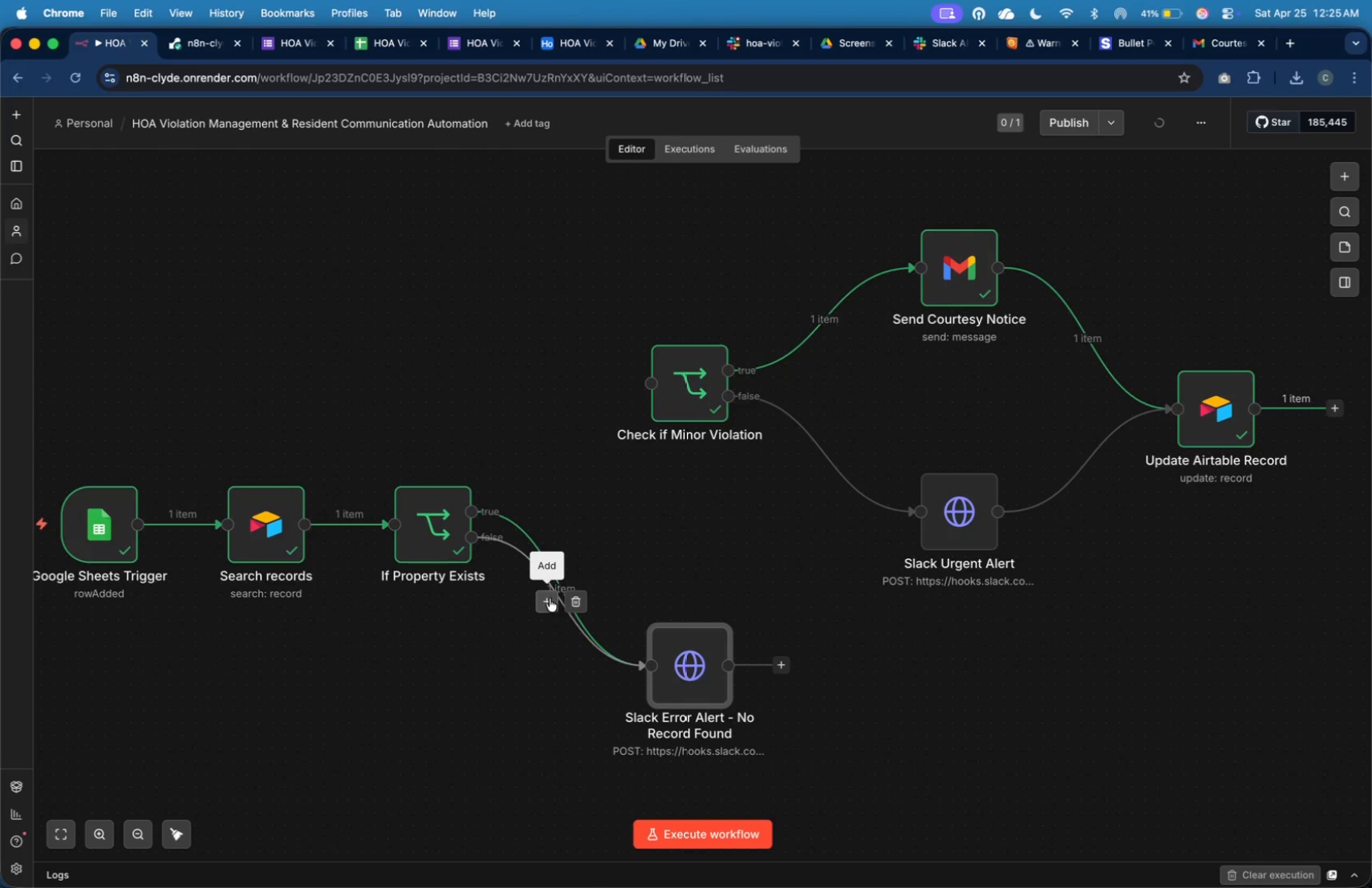 
left_click([578, 604])
 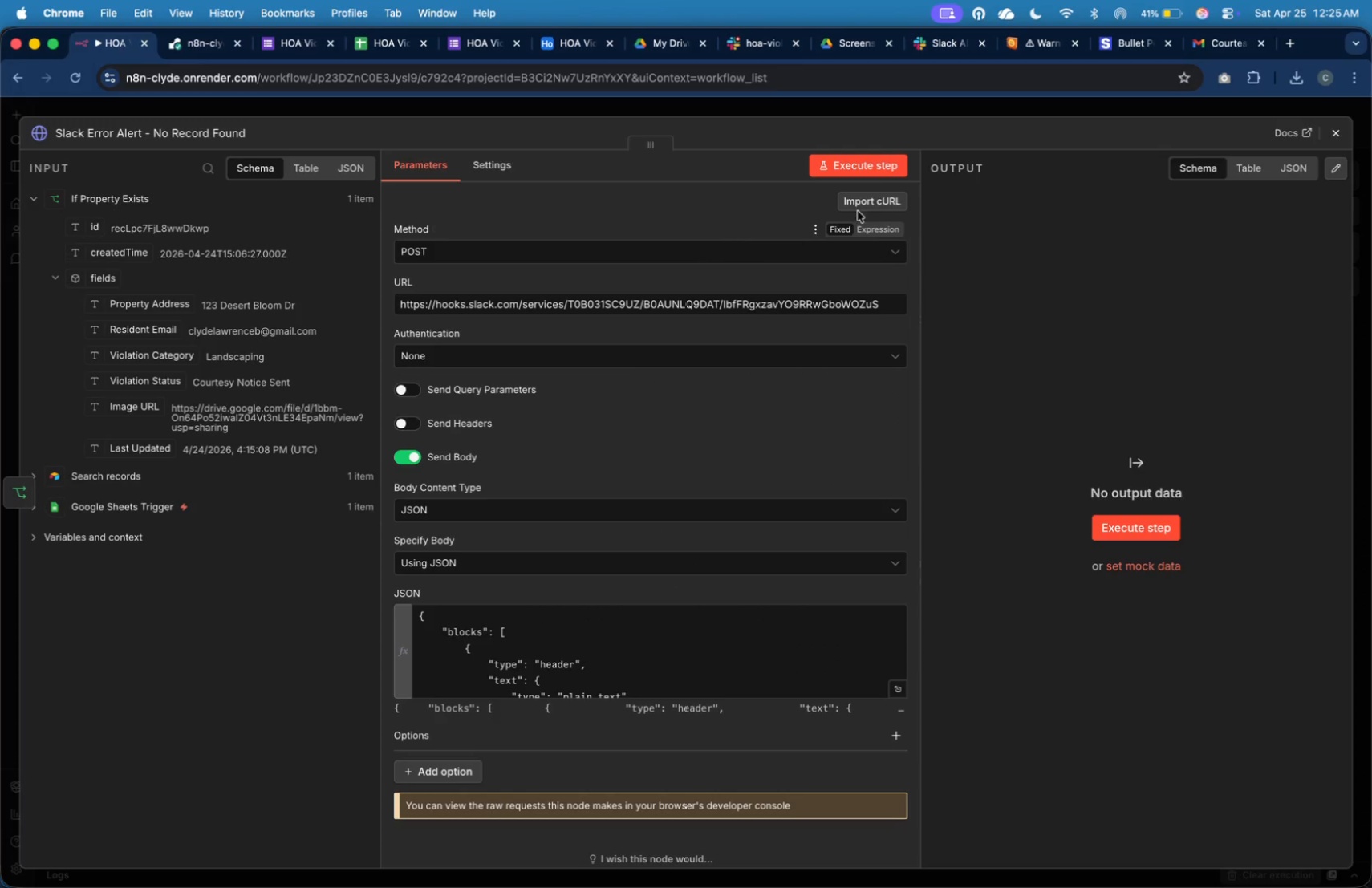 
wait(6.76)
 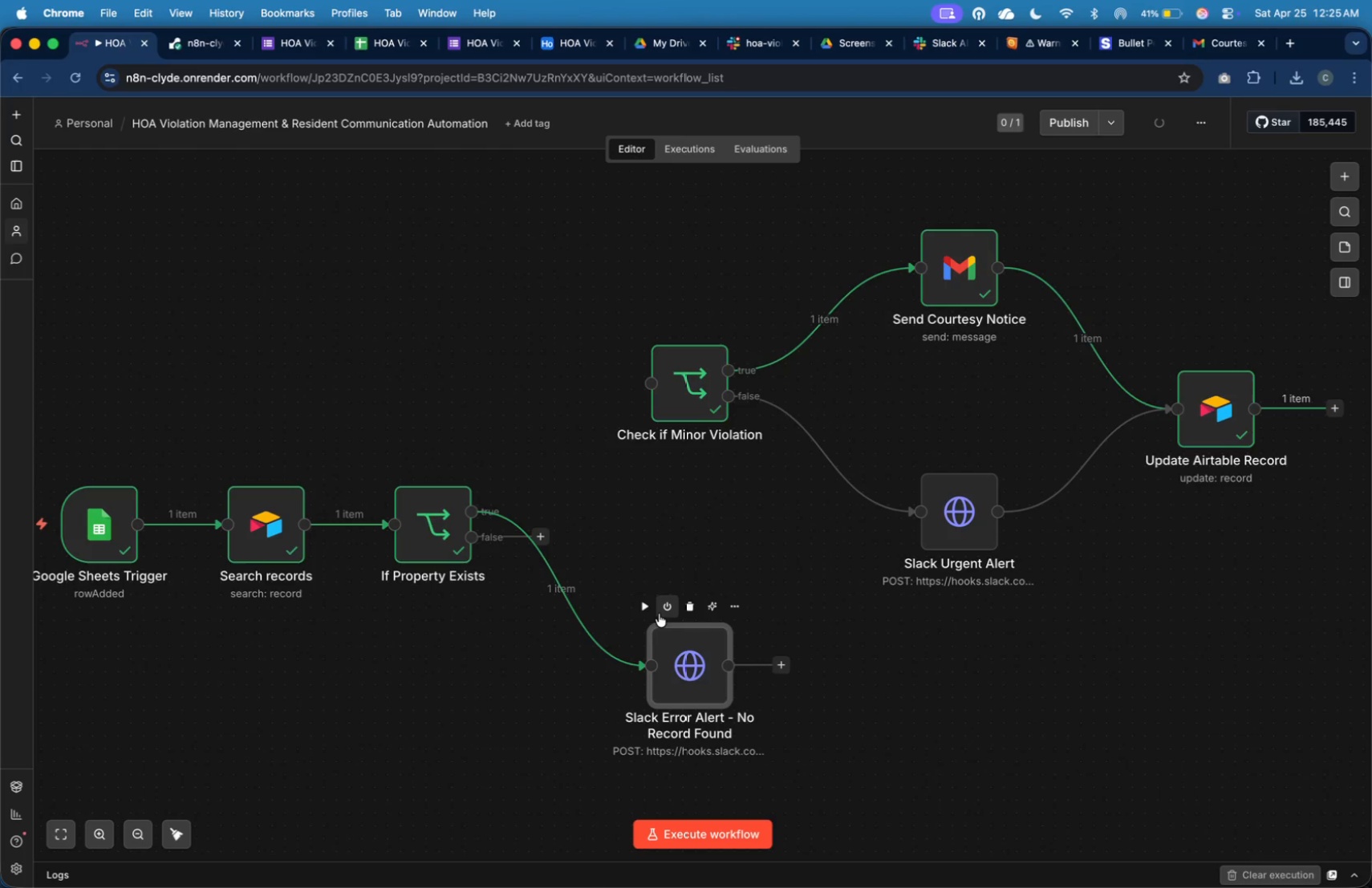 
left_click([1332, 140])
 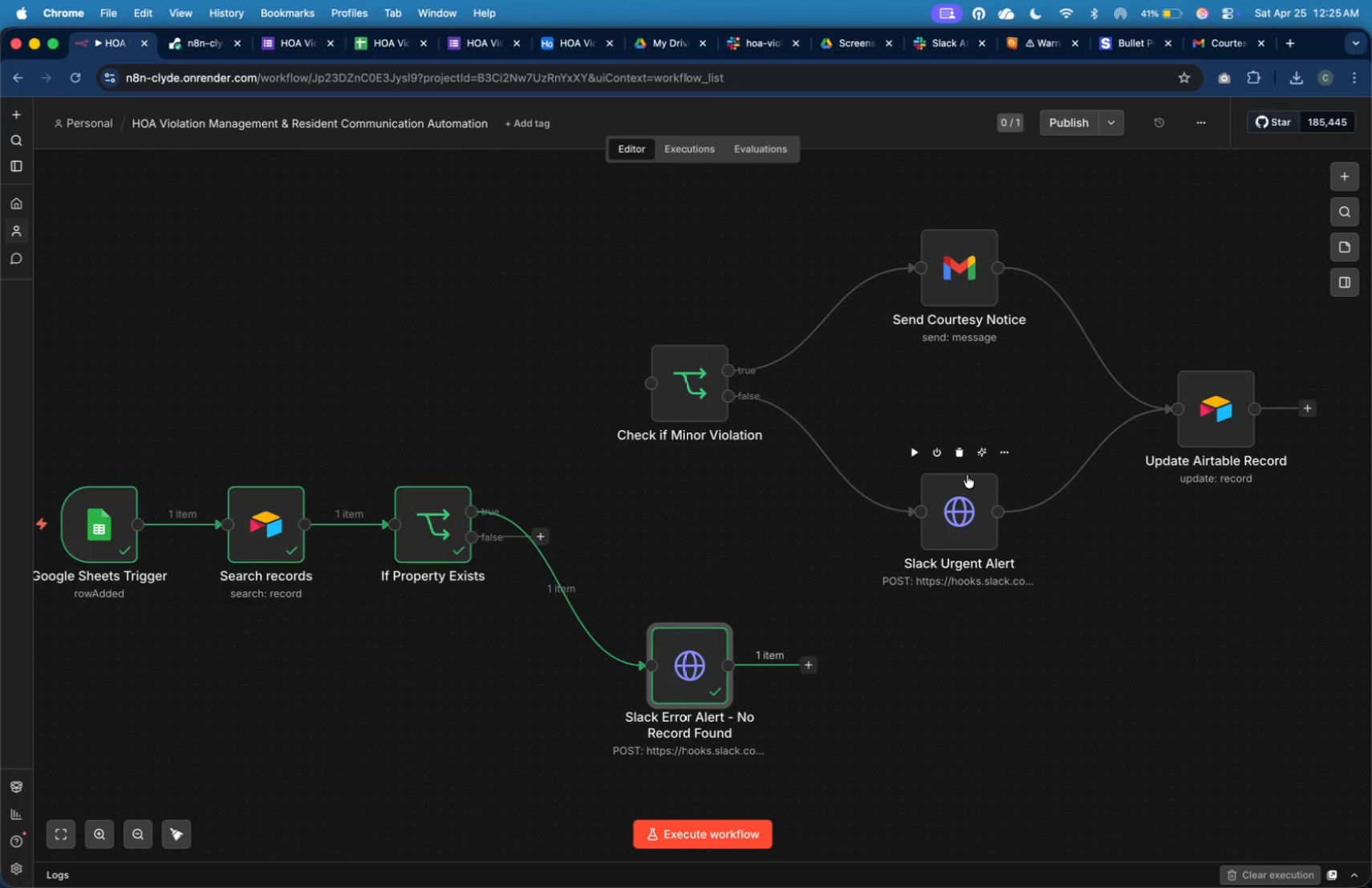 
wait(21.31)
 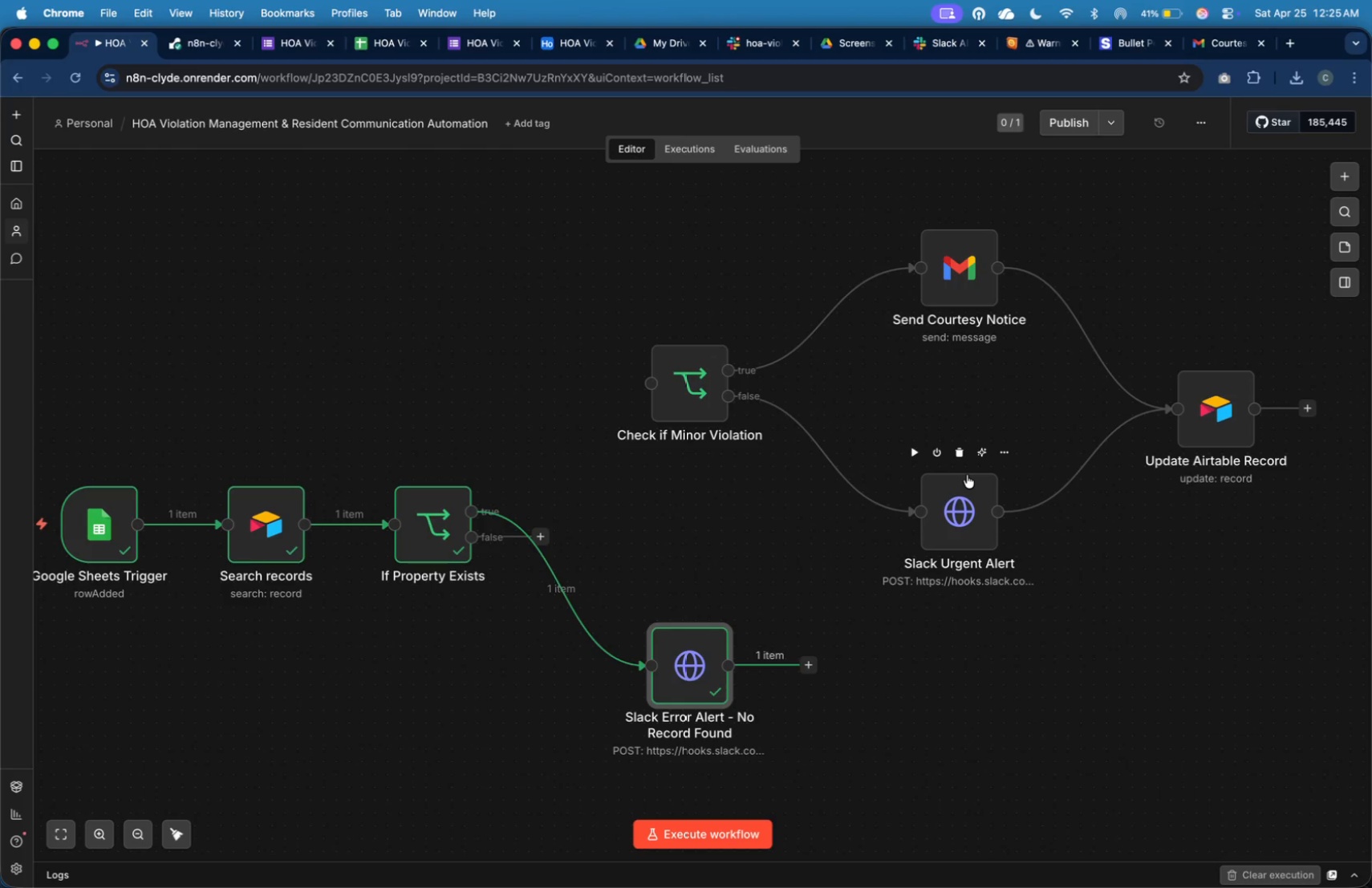 
left_click([754, 50])
 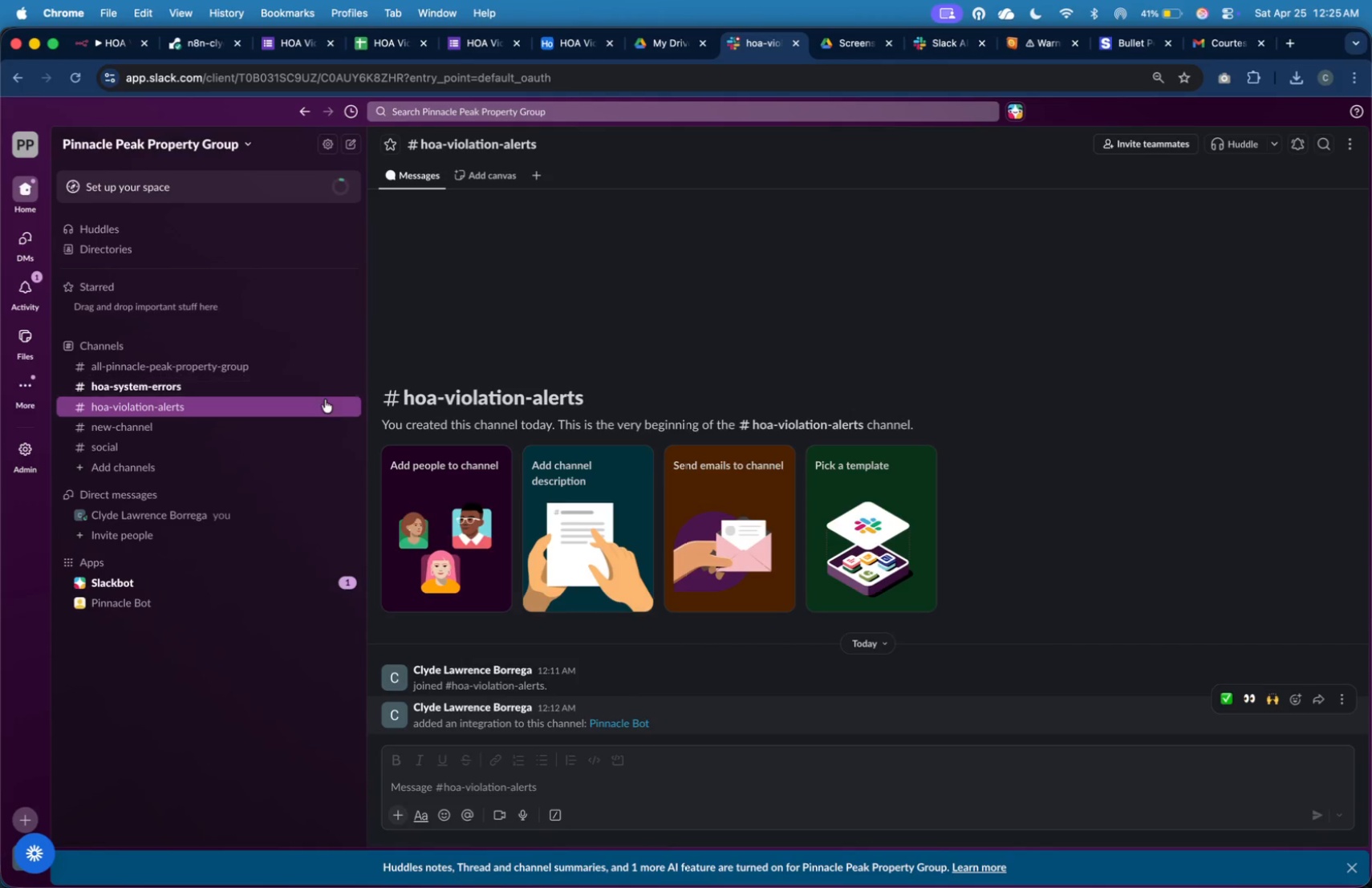 
left_click([319, 390])
 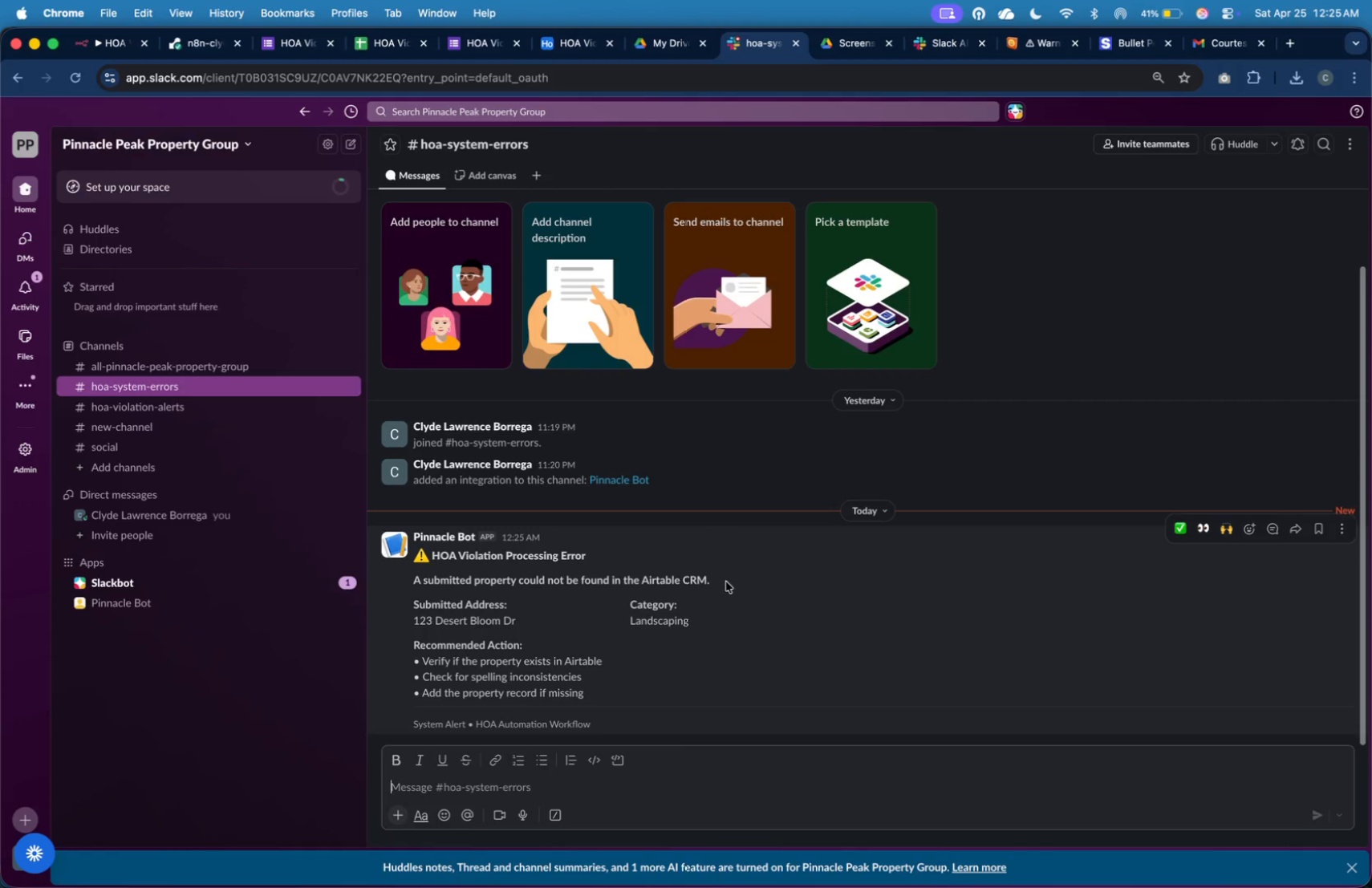 
left_click([732, 598])
 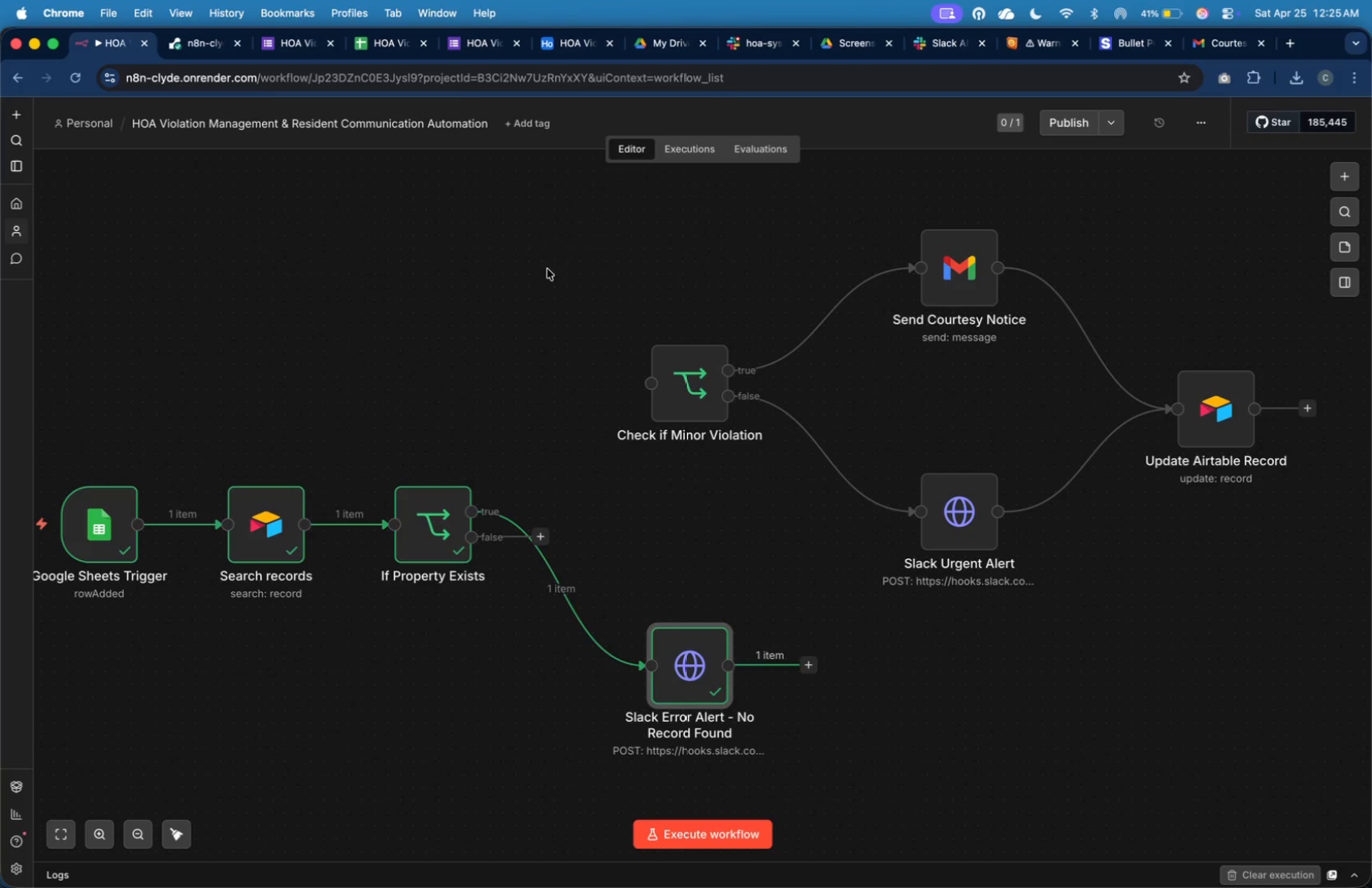 
wait(5.2)
 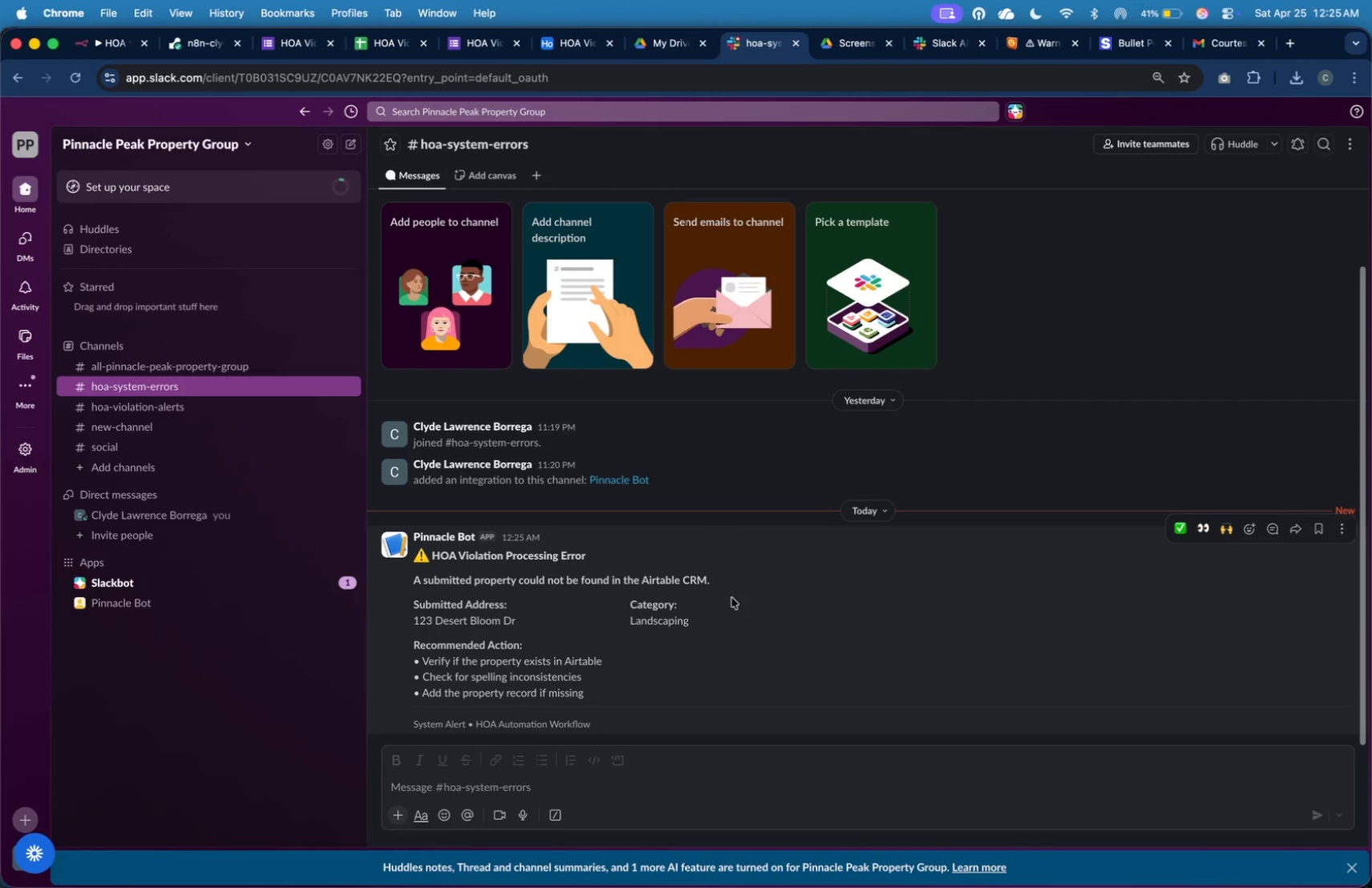 
left_click([571, 584])
 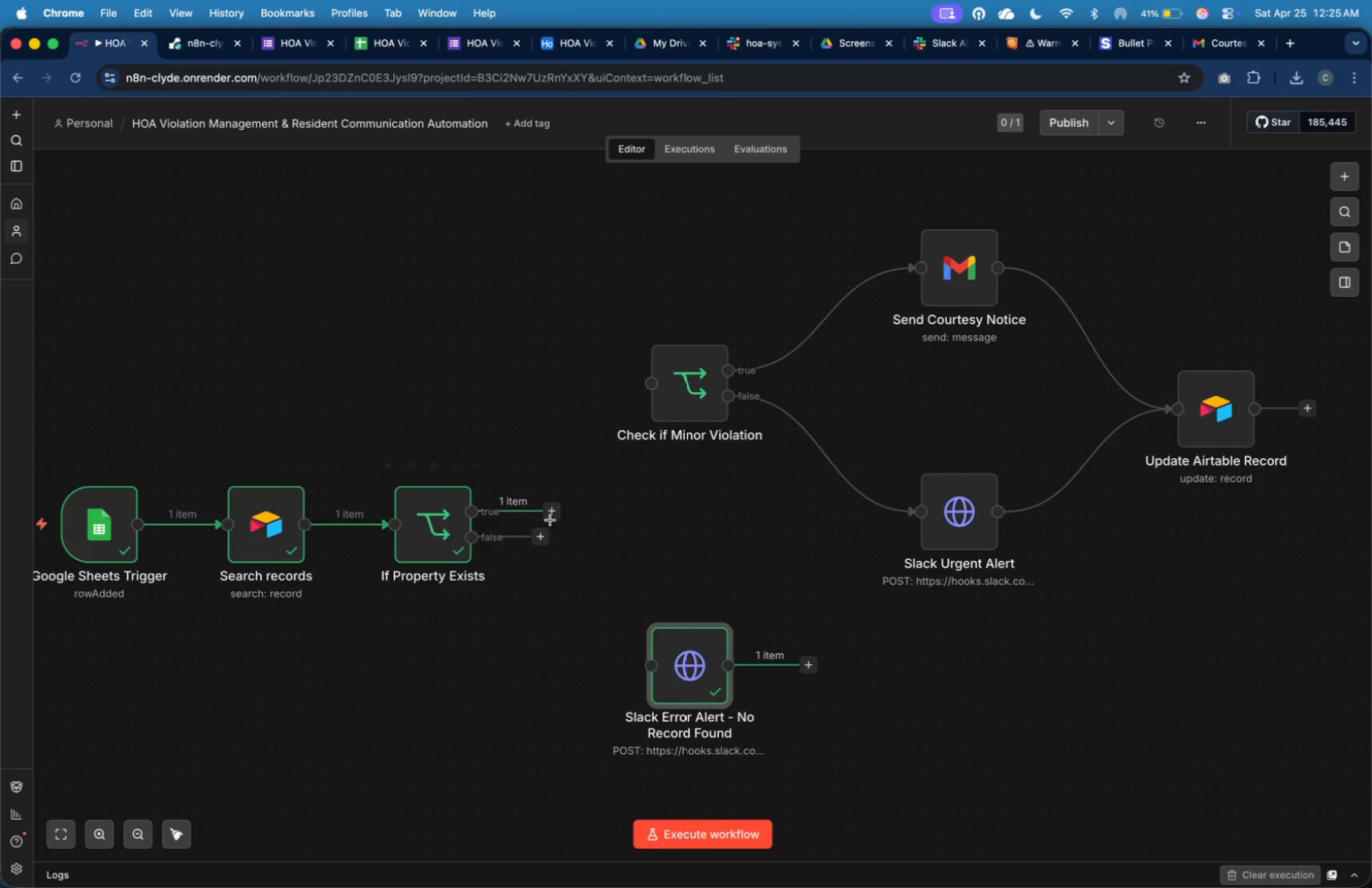 
left_click_drag(start_coordinate=[553, 515], to_coordinate=[635, 396])
 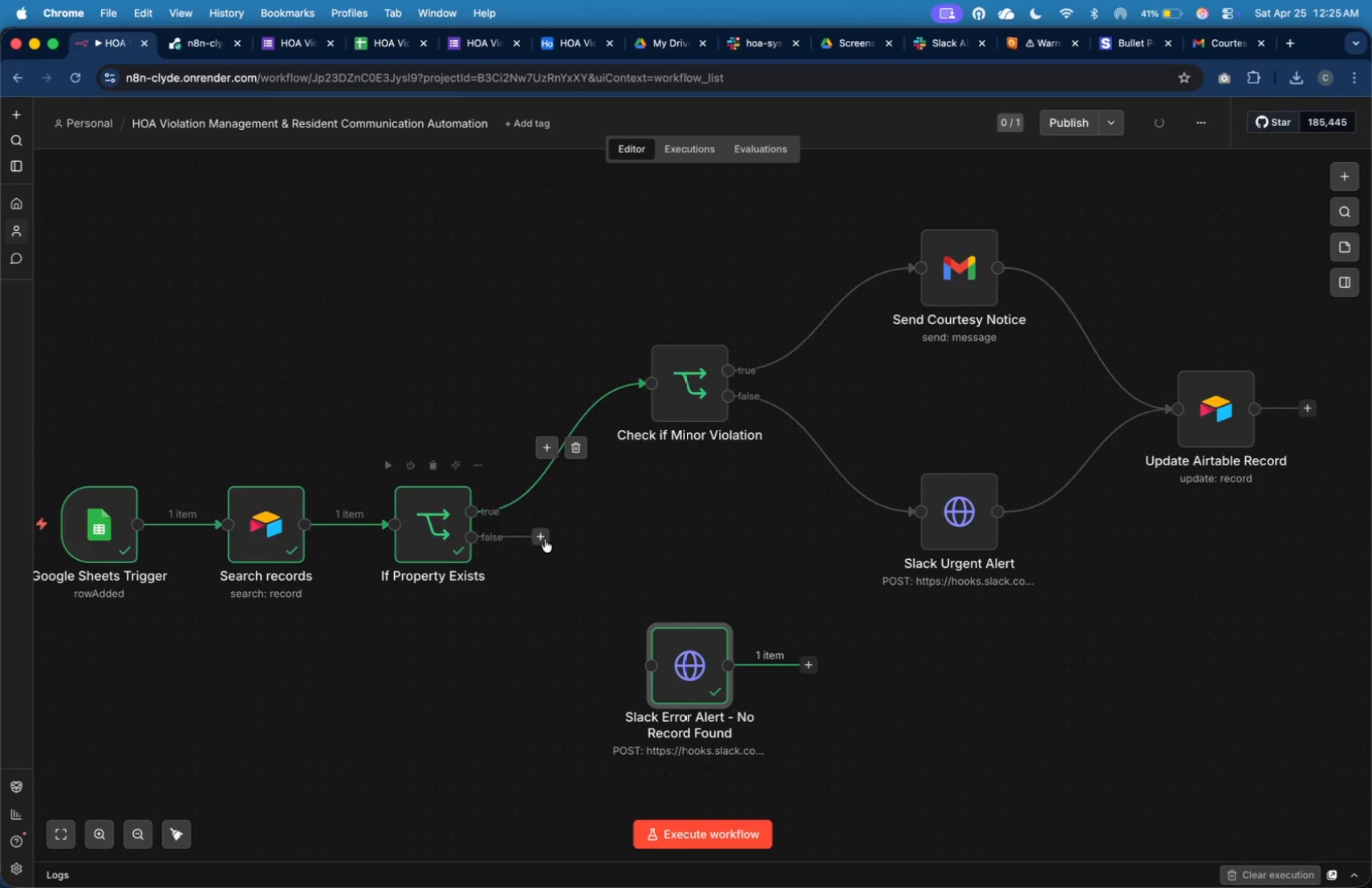 
left_click_drag(start_coordinate=[544, 537], to_coordinate=[624, 645])
 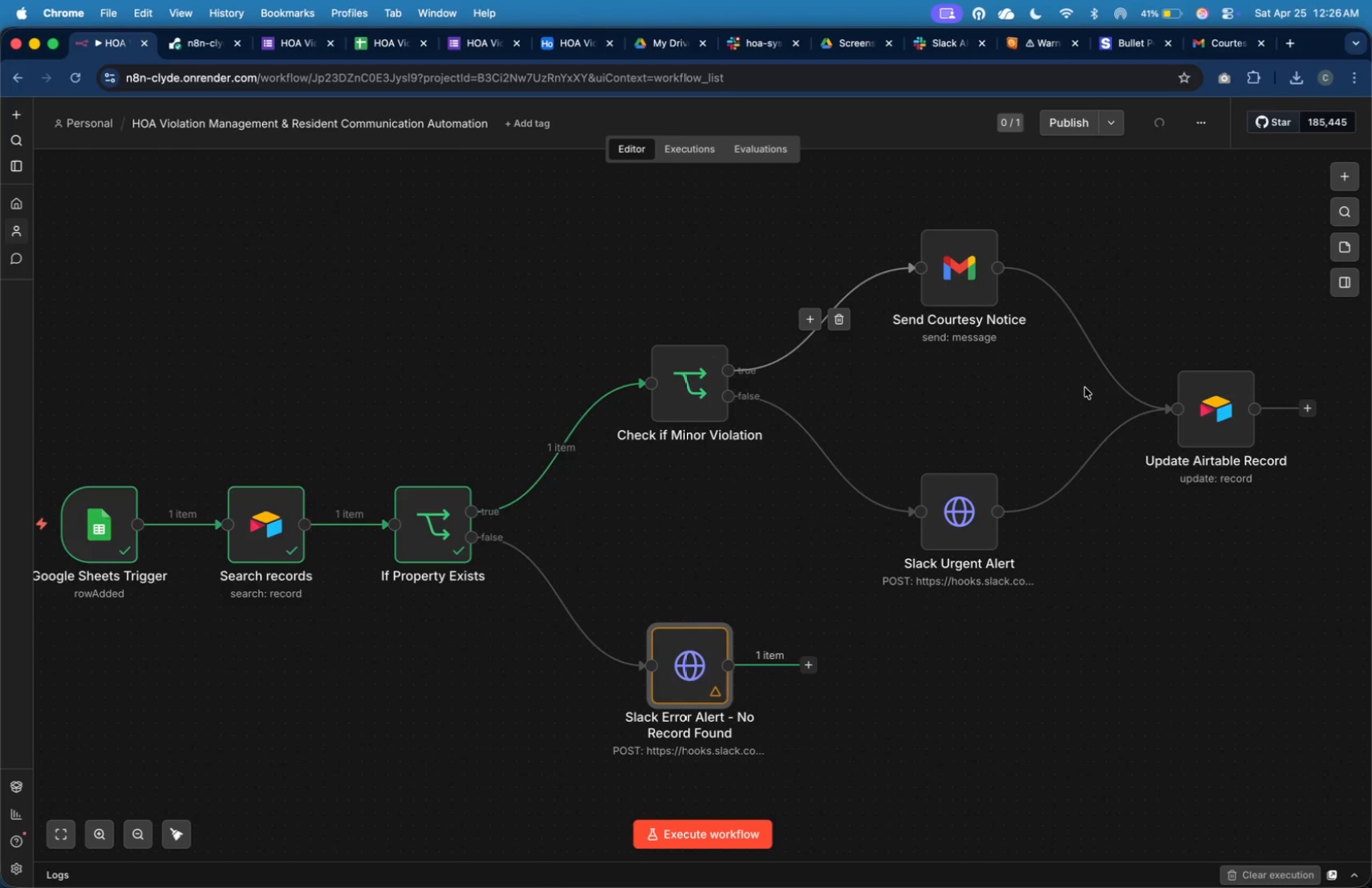 
left_click_drag(start_coordinate=[1240, 418], to_coordinate=[1241, 403])
 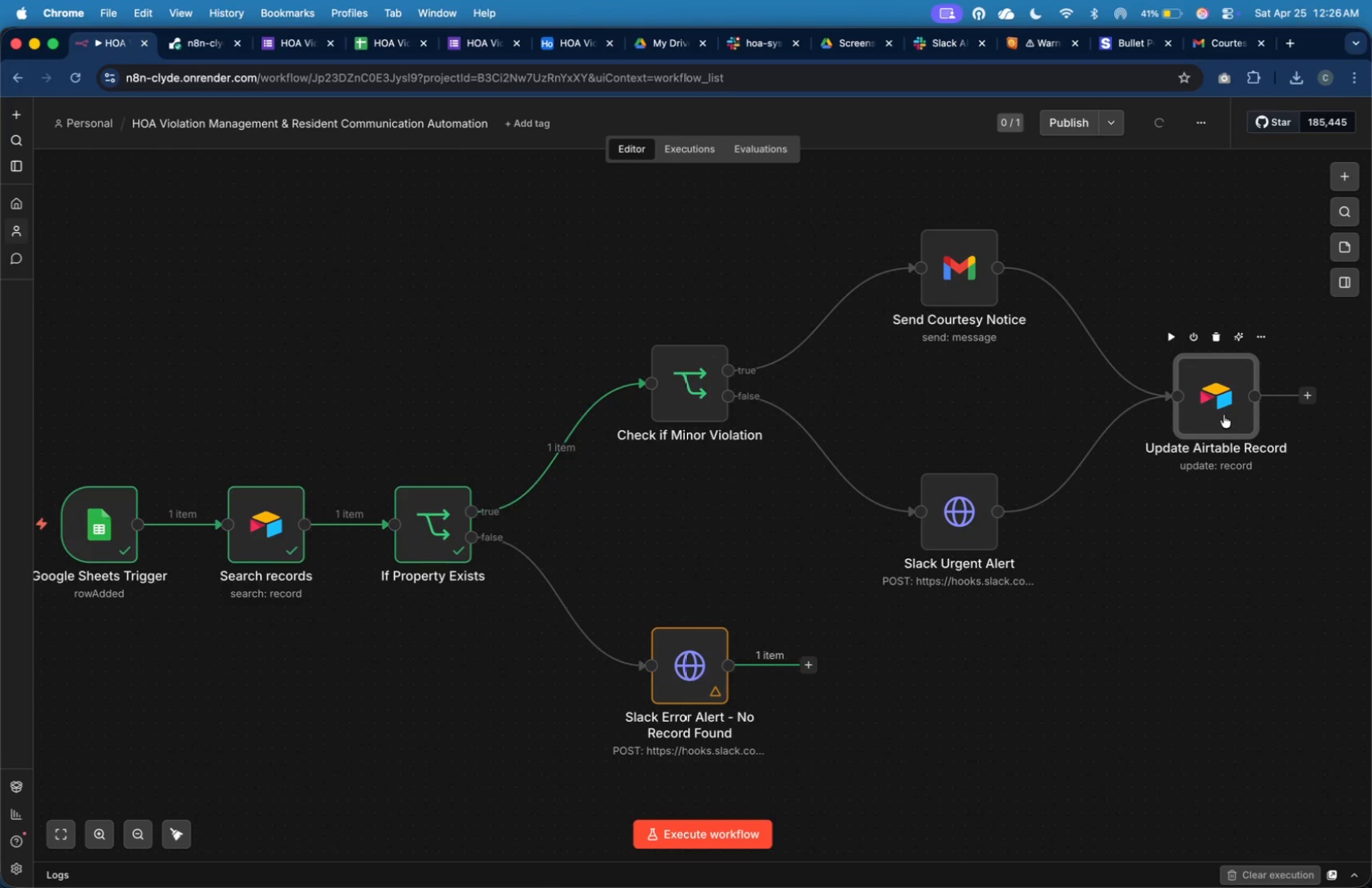 
left_click_drag(start_coordinate=[1224, 415], to_coordinate=[1242, 410])
 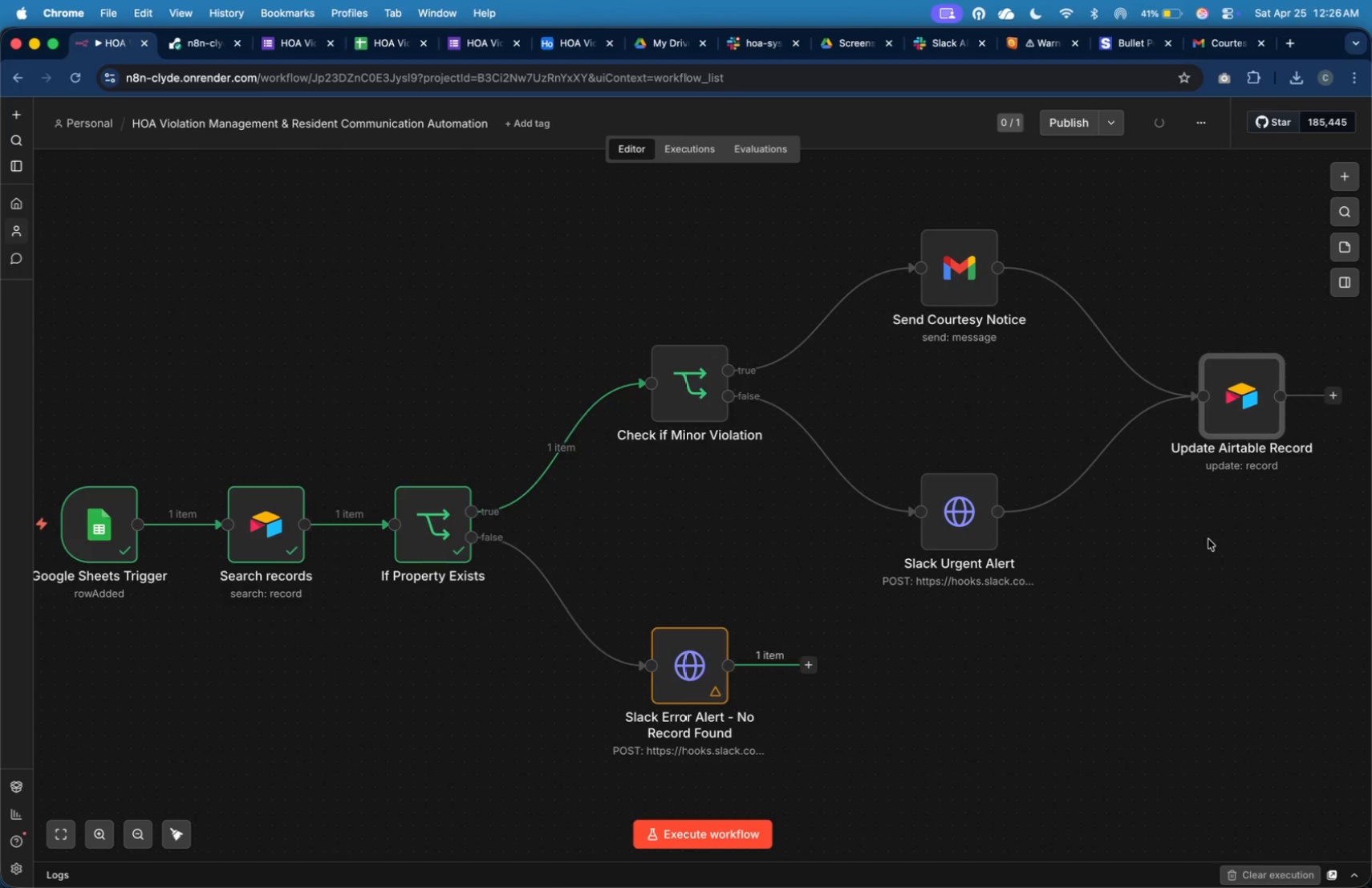 
left_click([1206, 553])
 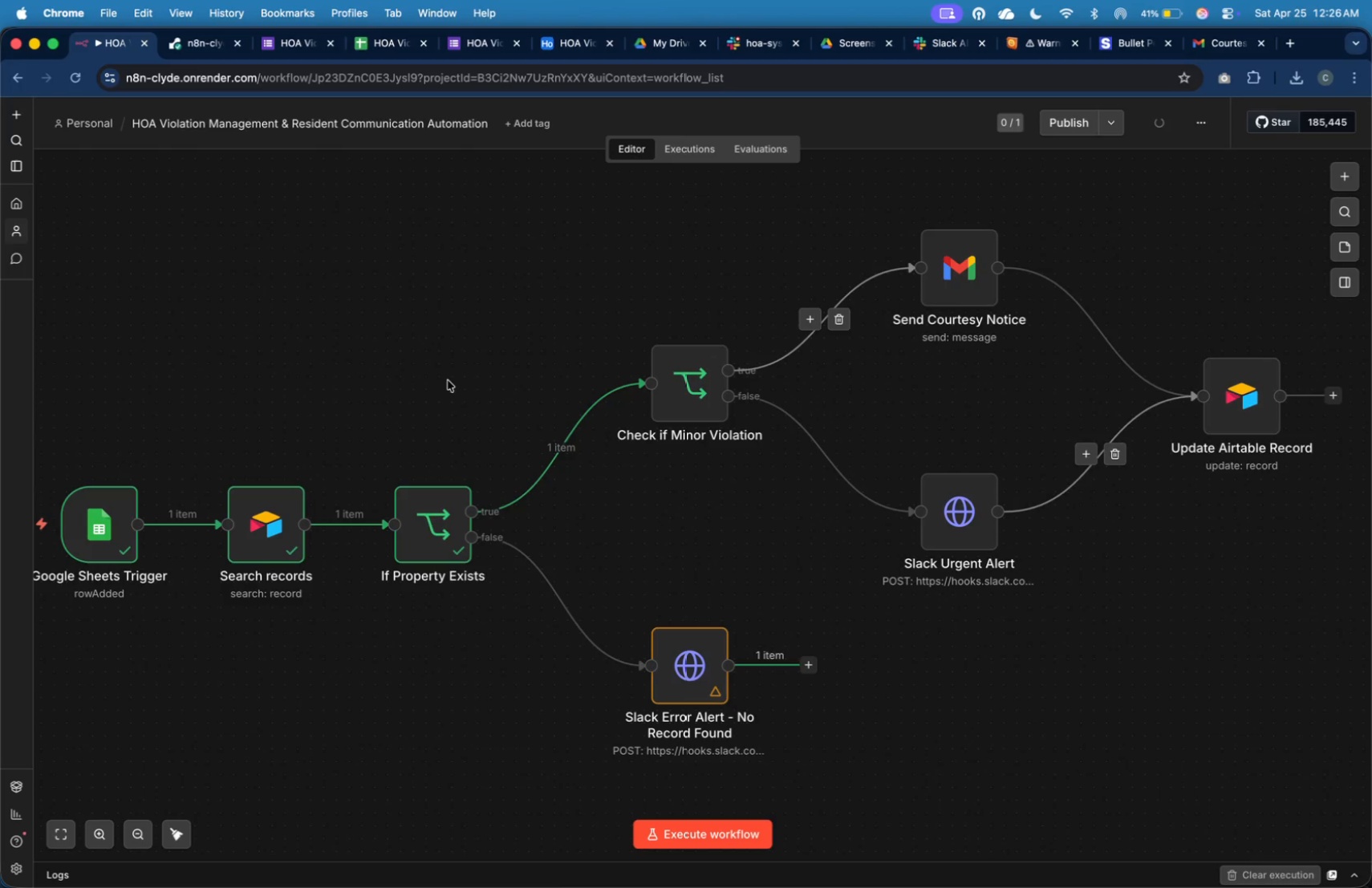 
left_click([412, 353])
 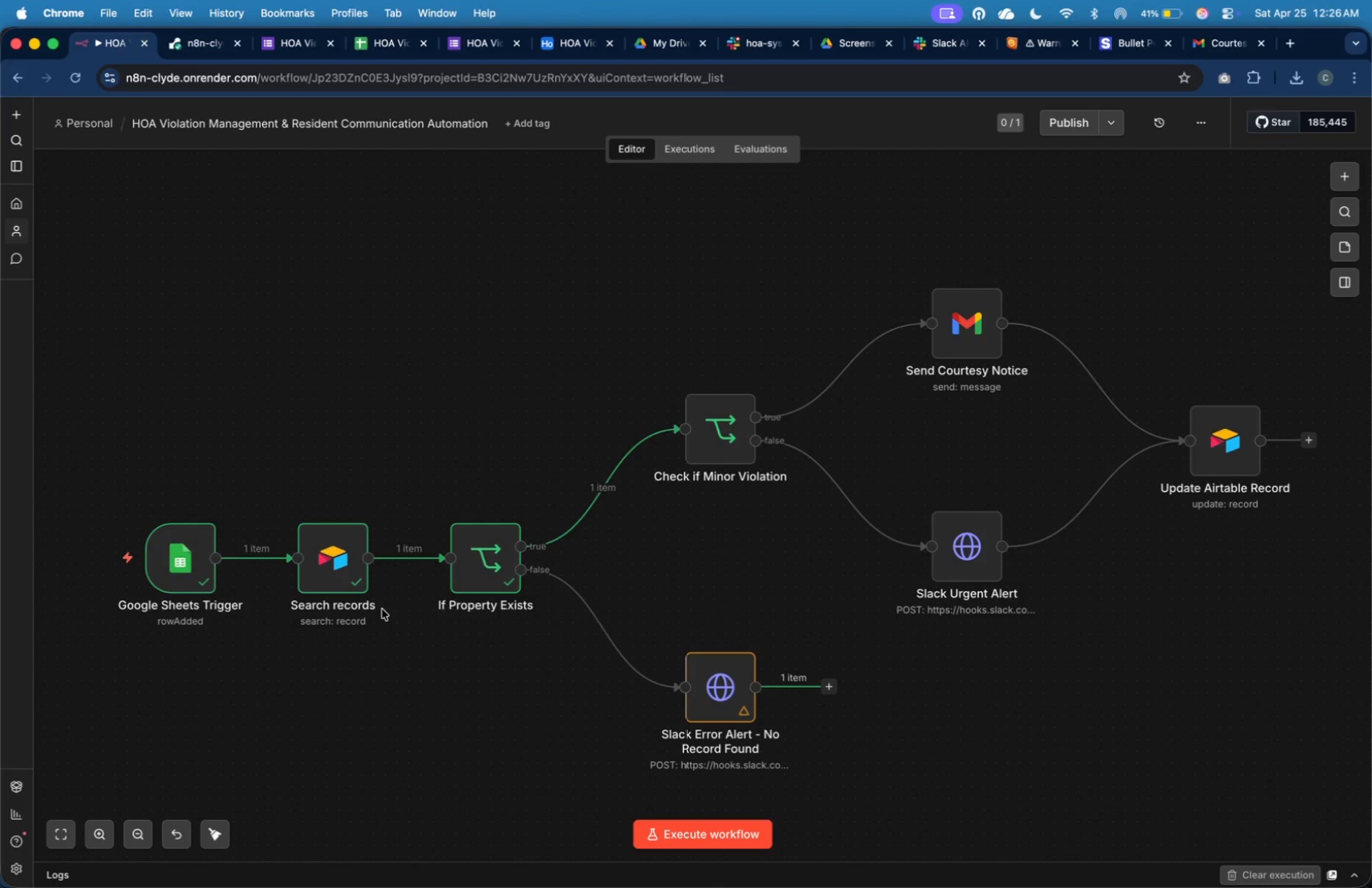 
wait(49.38)
 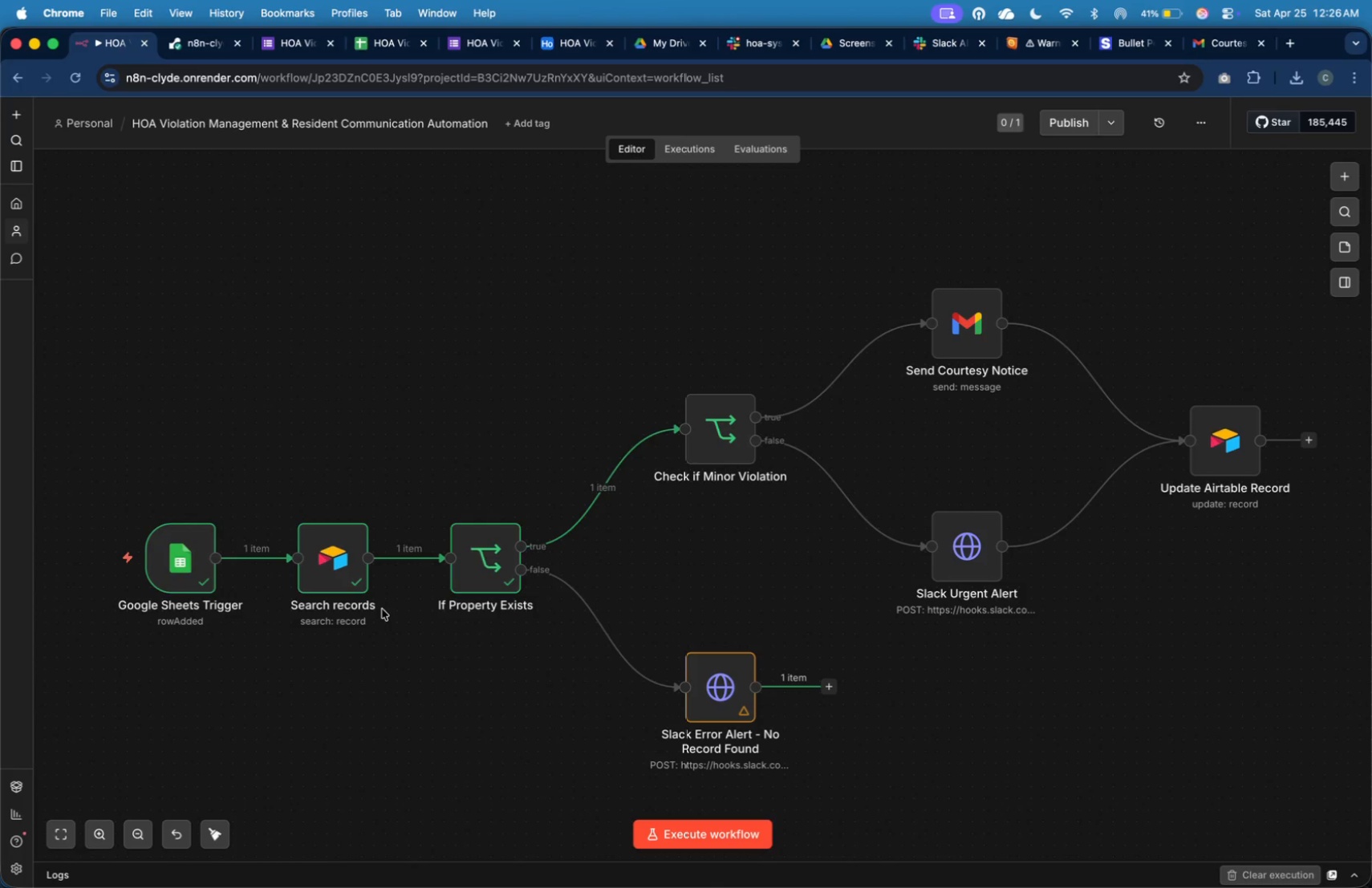 
double_click([192, 562])
 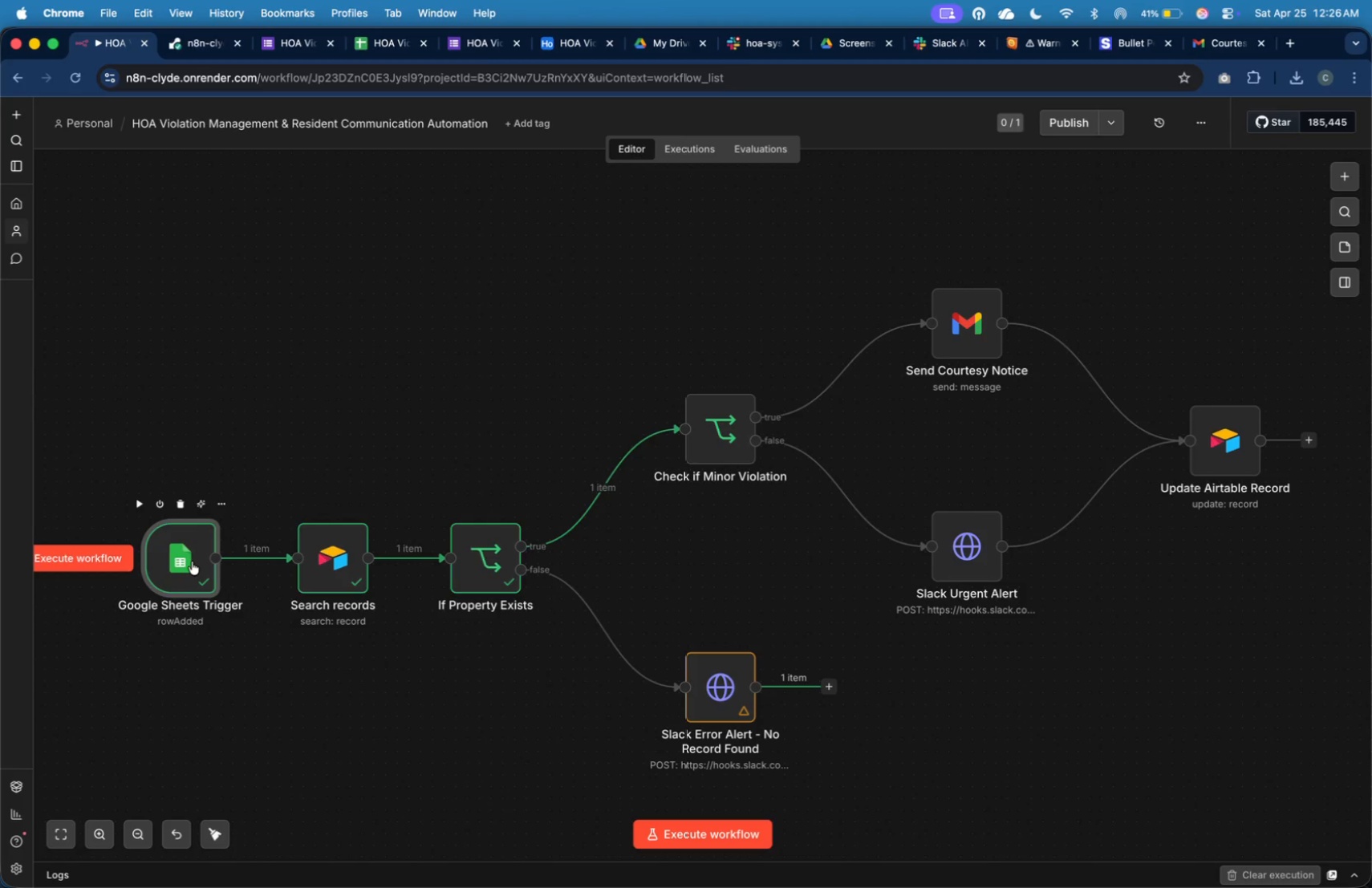 
triple_click([192, 562])
 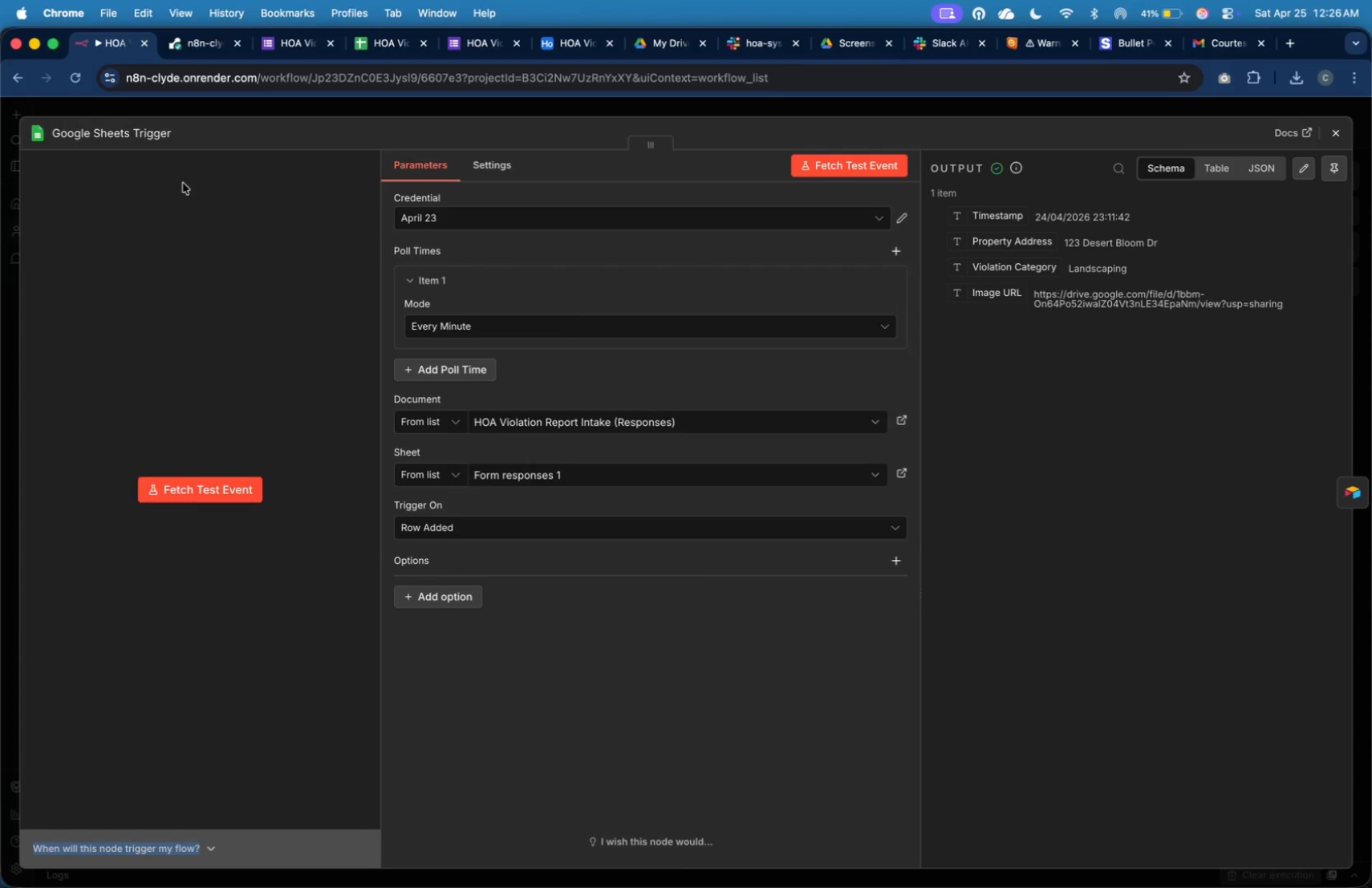 
left_click([156, 137])
 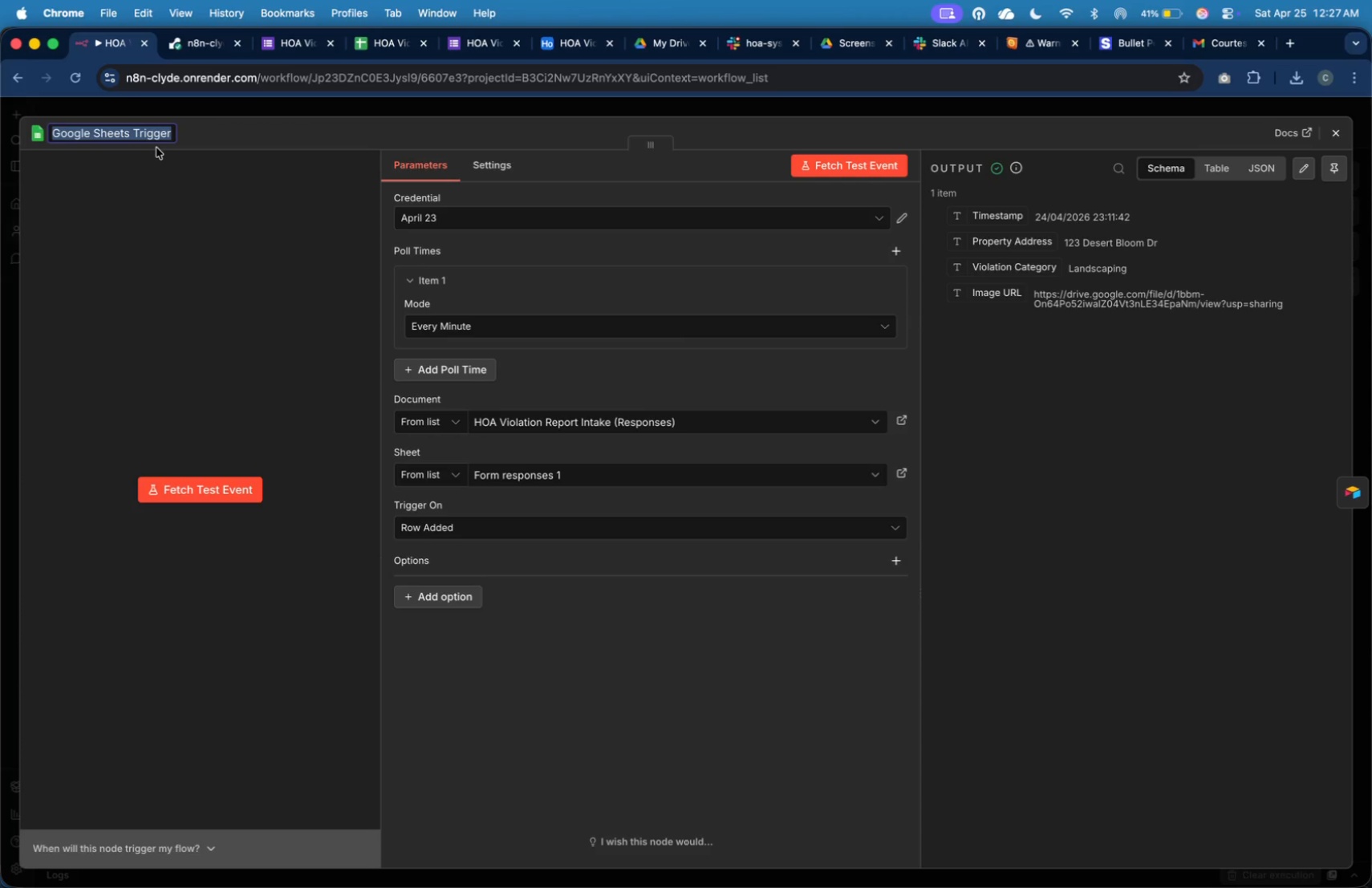 
wait(6.74)
 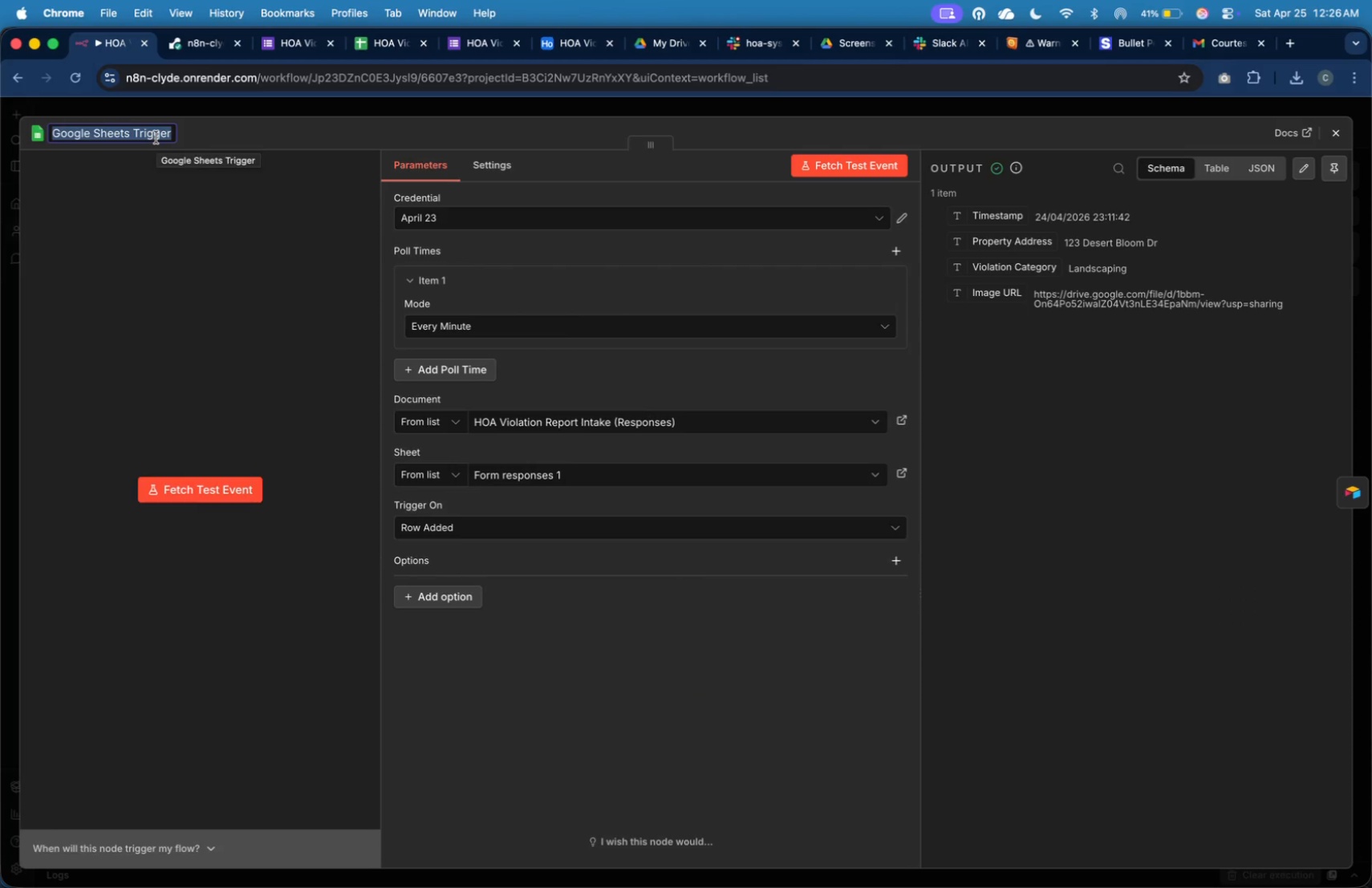 
type(Violation Intake Trigger)
 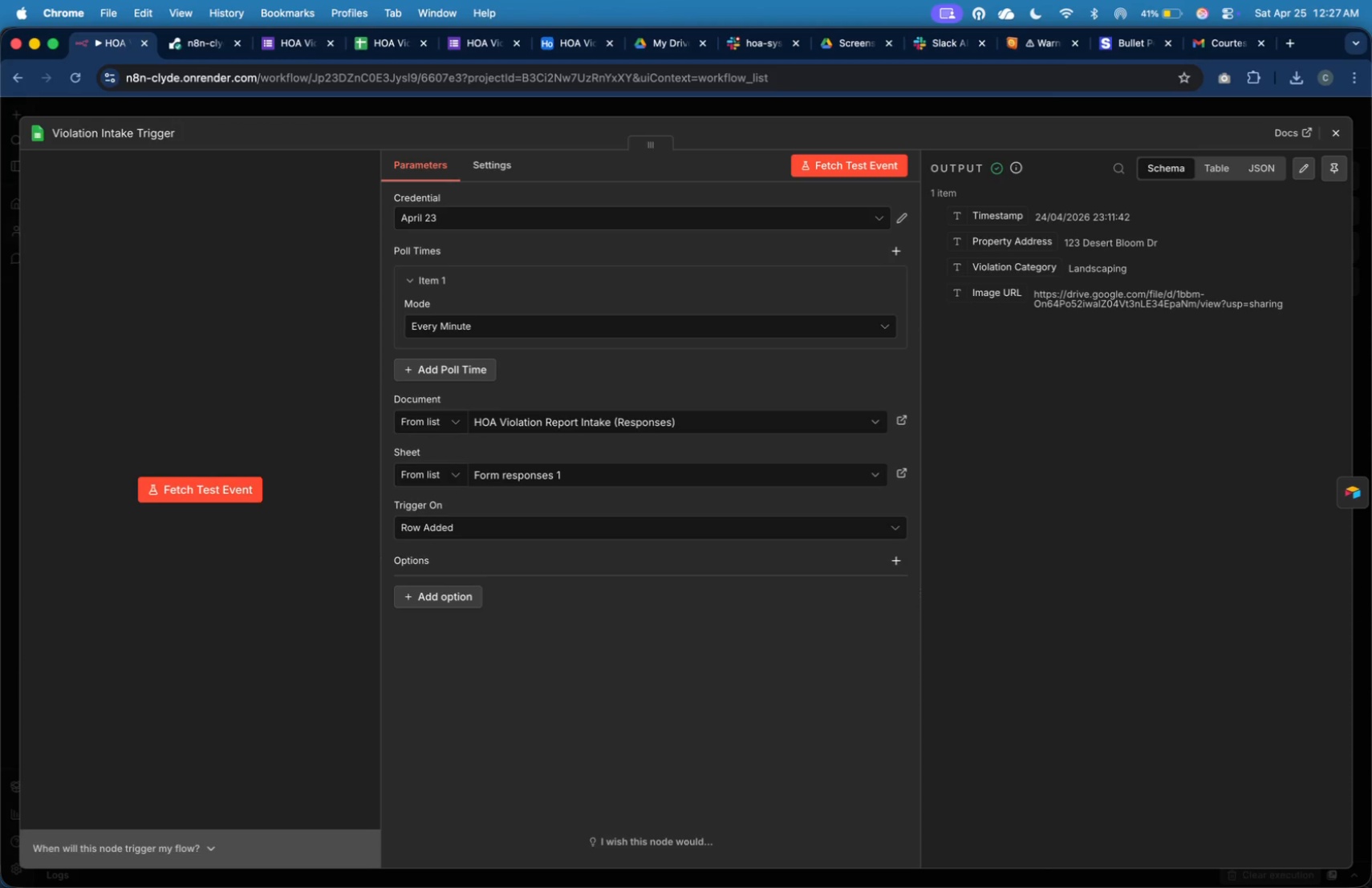 
 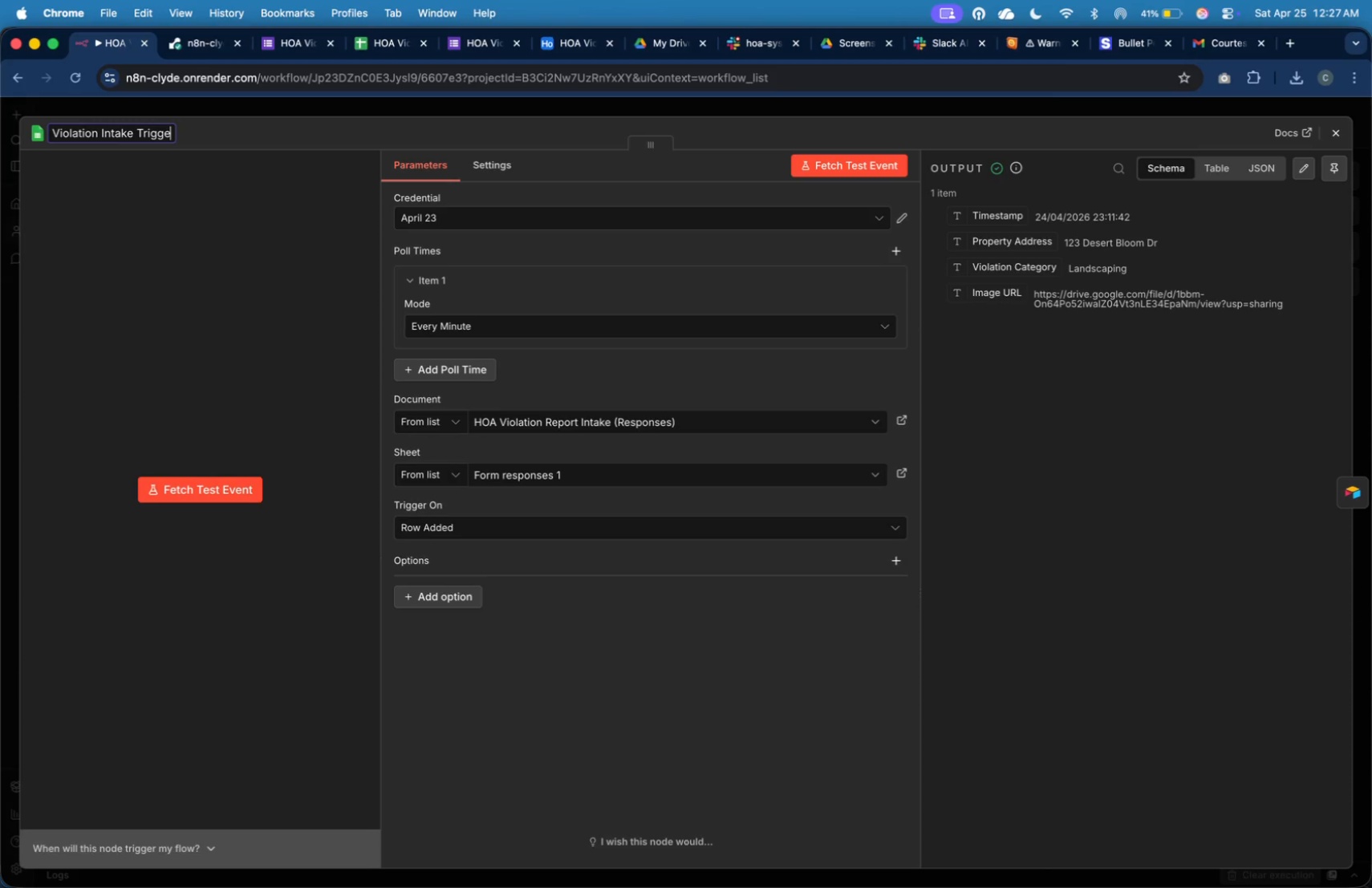 
key(Enter)
 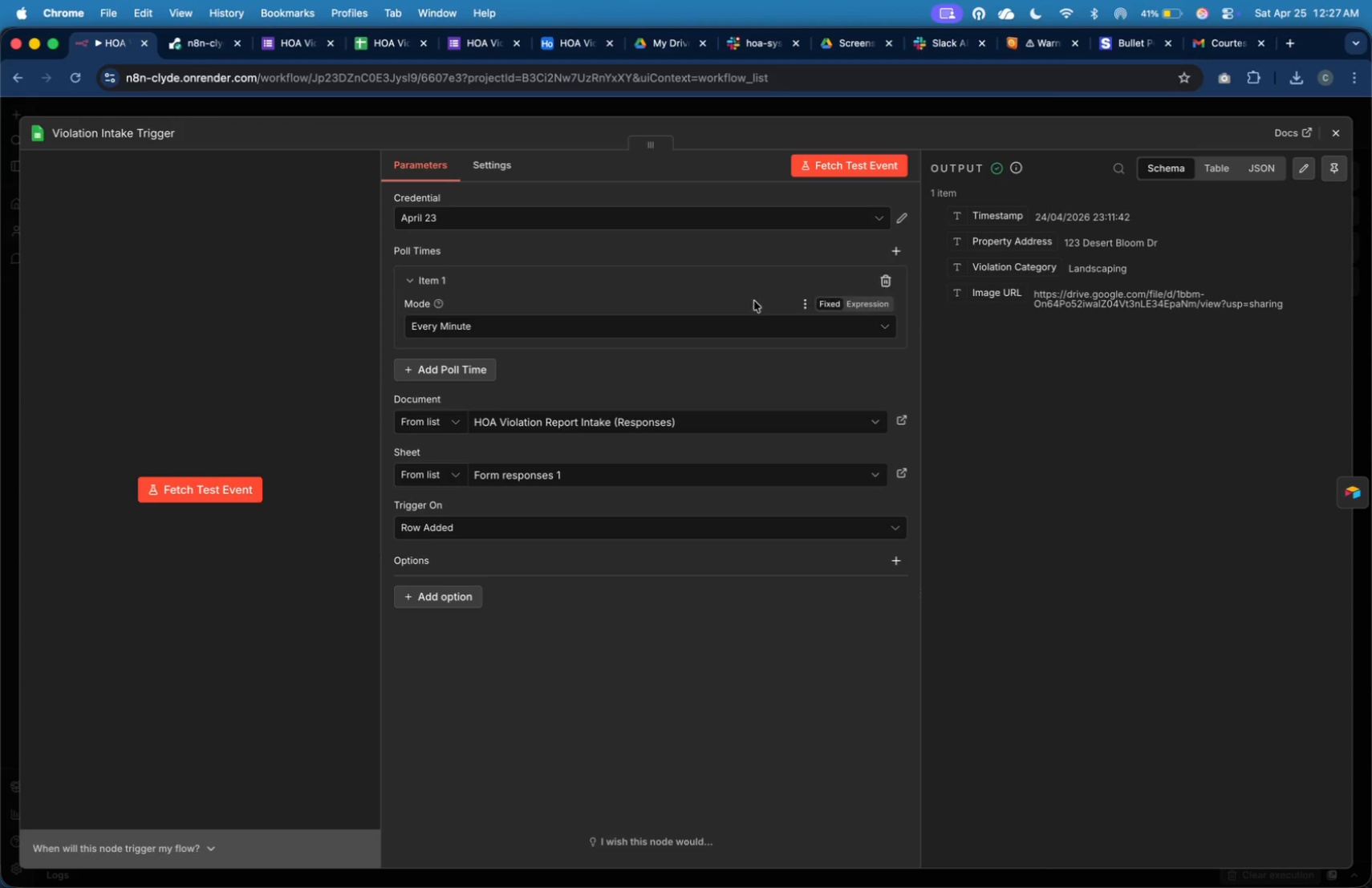 
wait(5.32)
 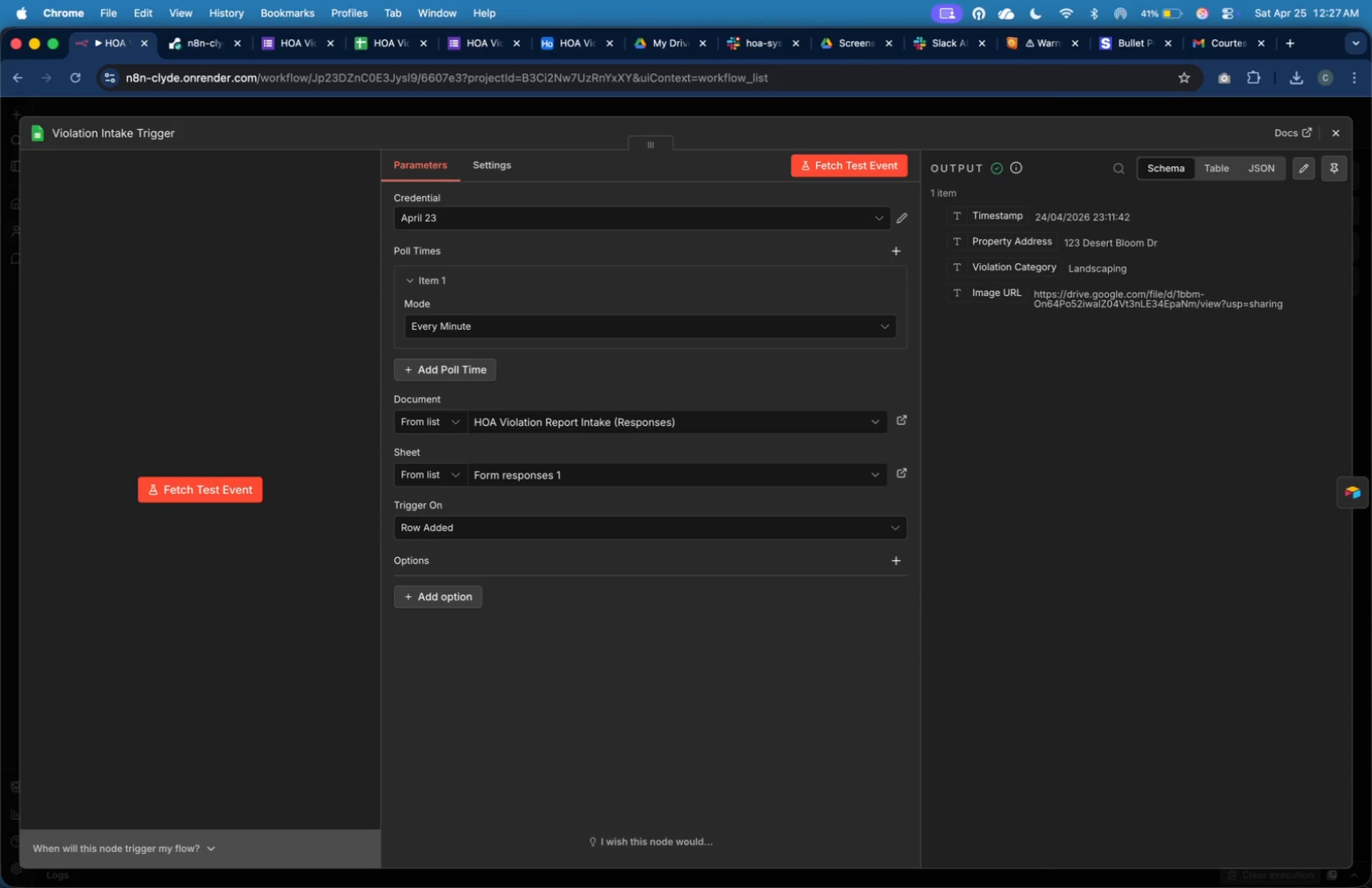 
left_click([1344, 484])
 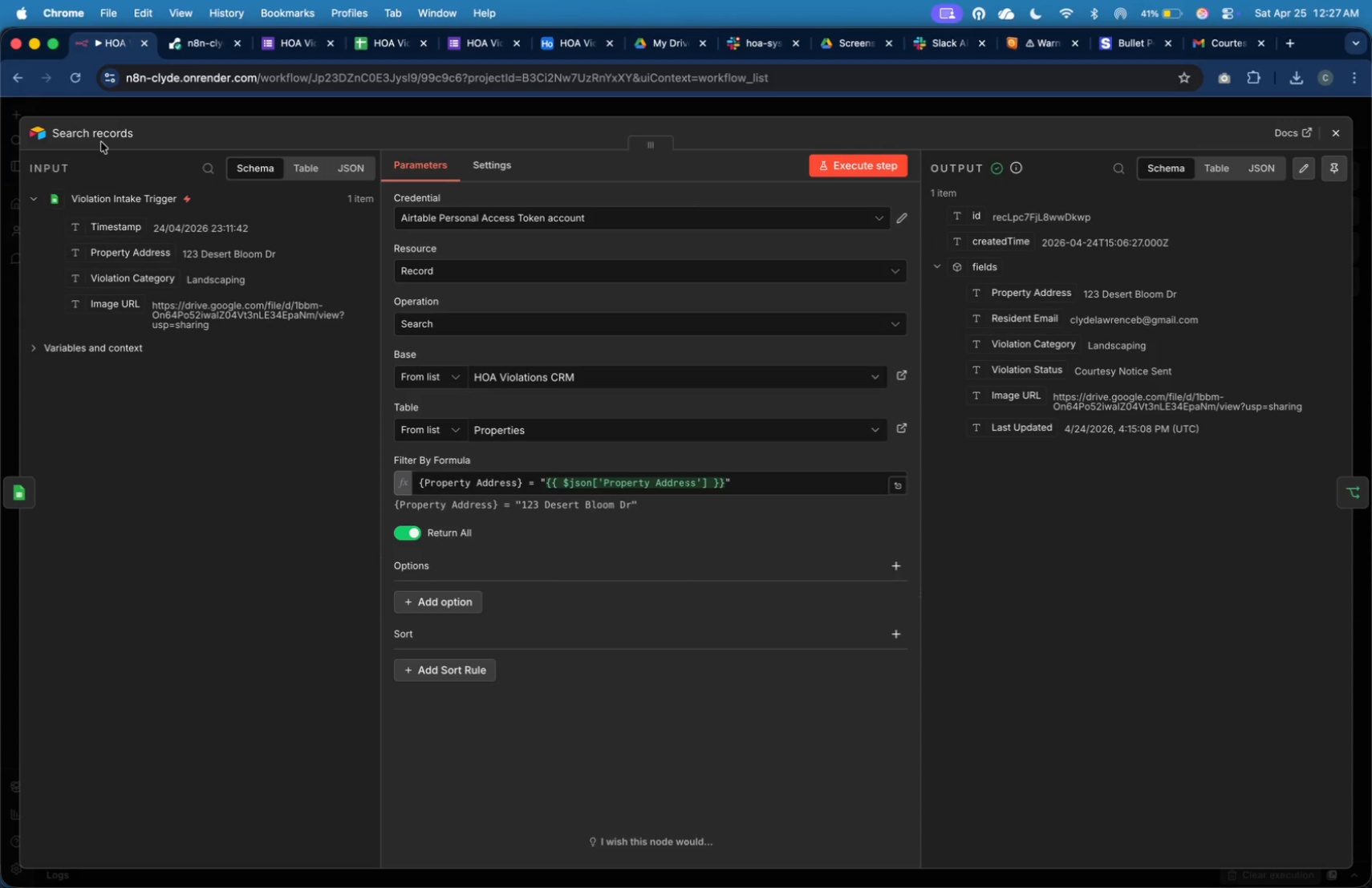 
left_click([97, 128])
 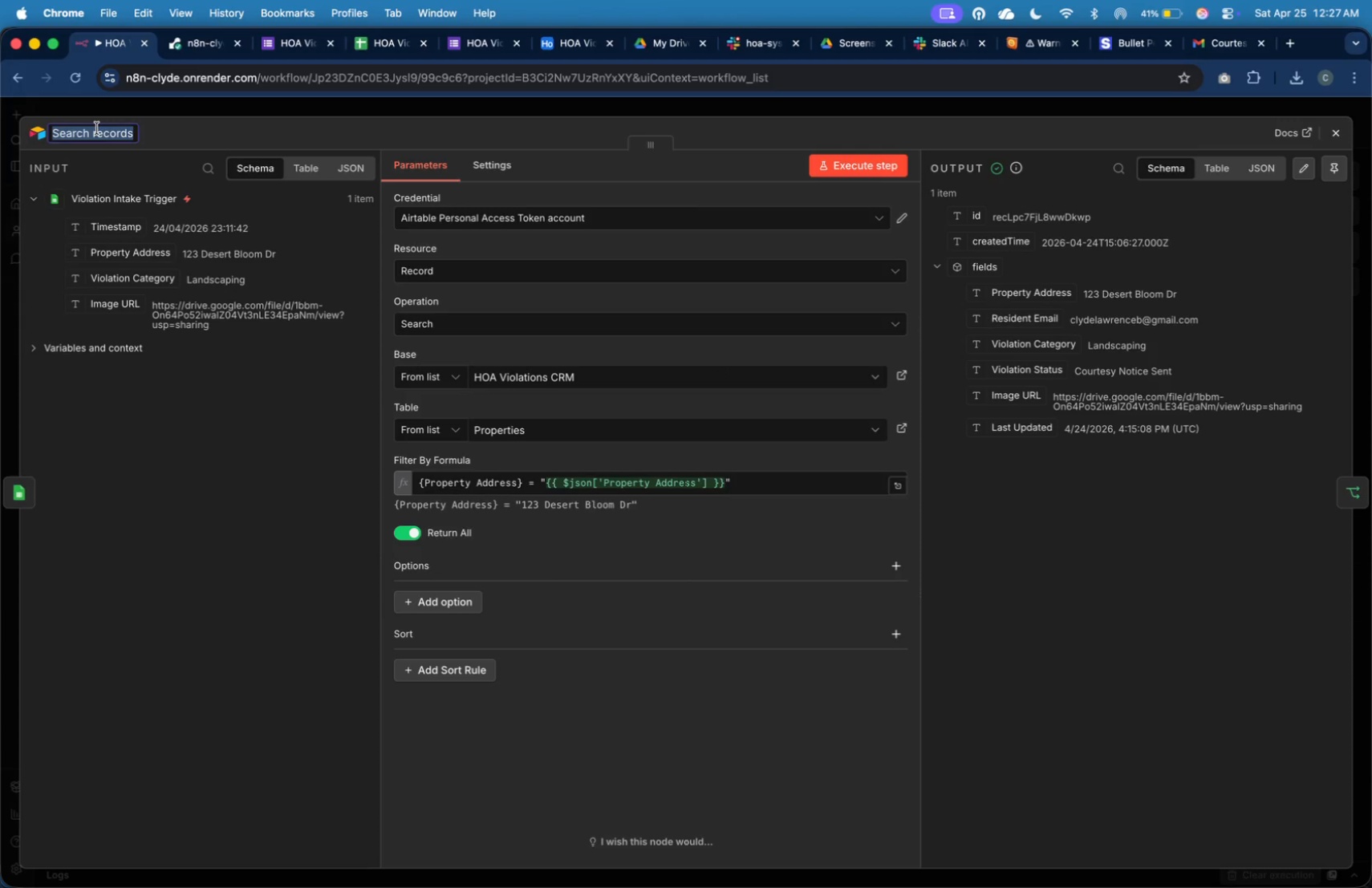 
key(Shift+ShiftLeft)
 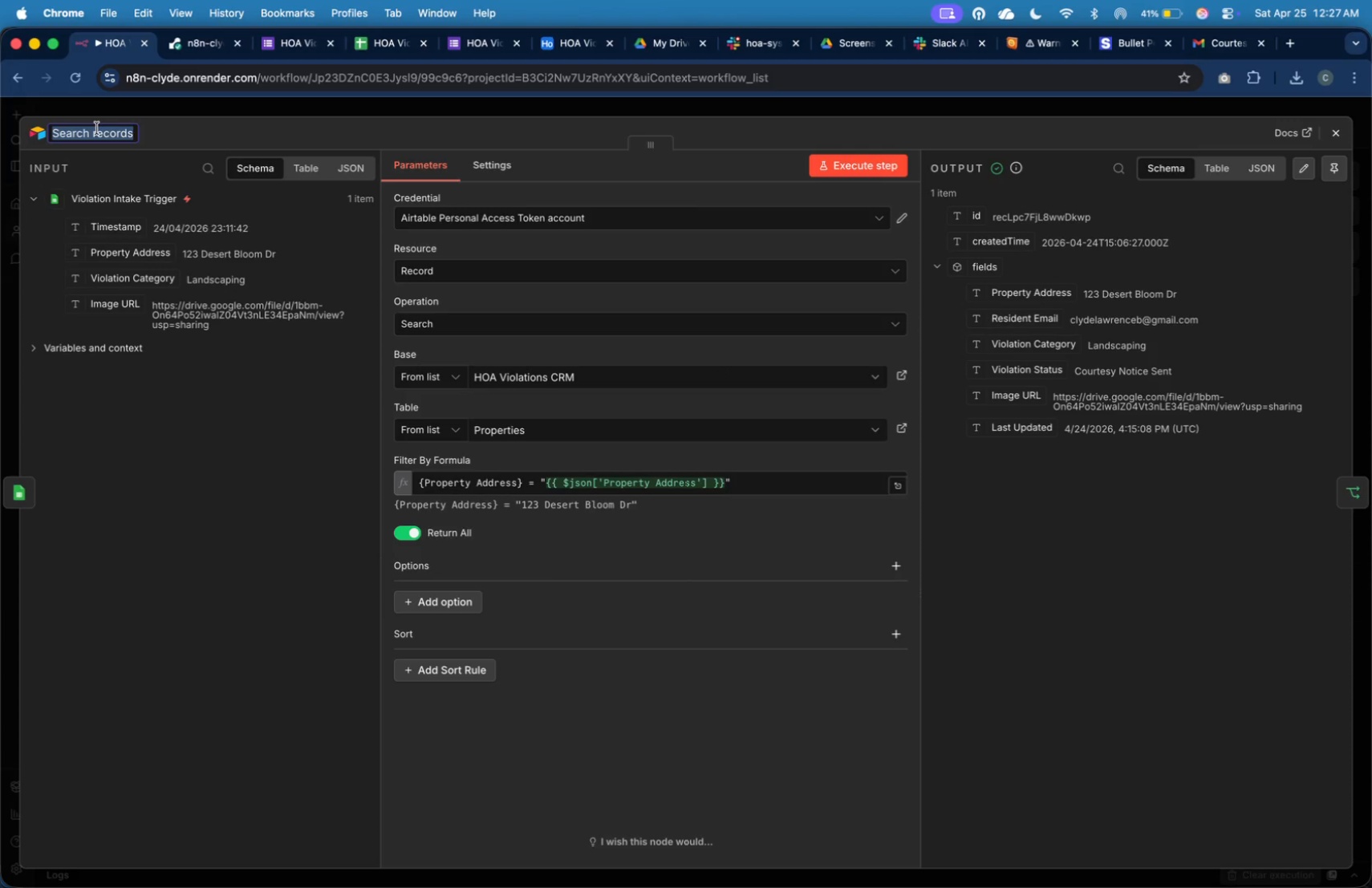 
key(ArrowRight)
 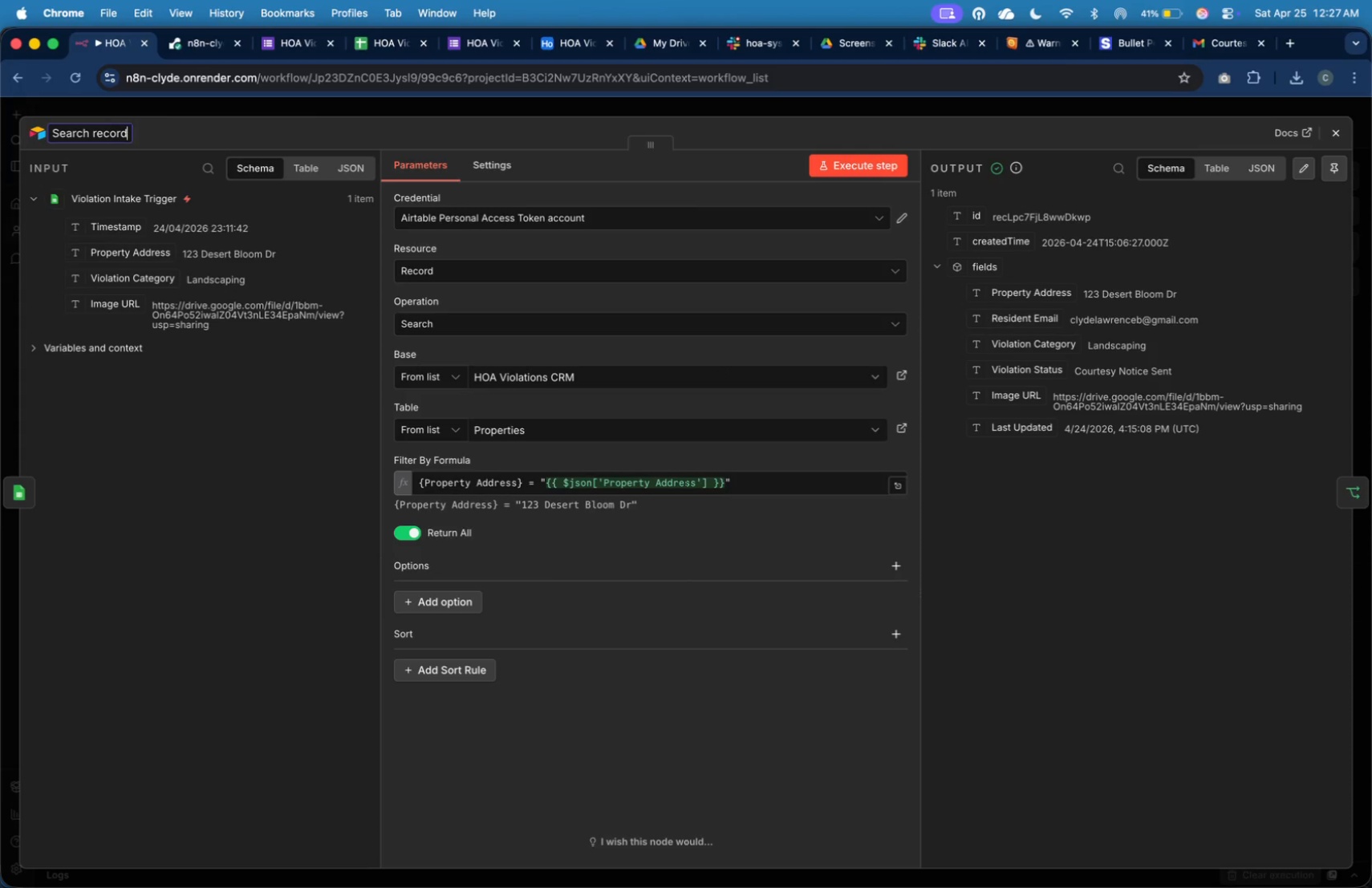 
key(Backspace)
key(Backspace)
key(Backspace)
key(Backspace)
key(Backspace)
key(Backspace)
key(Backspace)
type(Property ())
 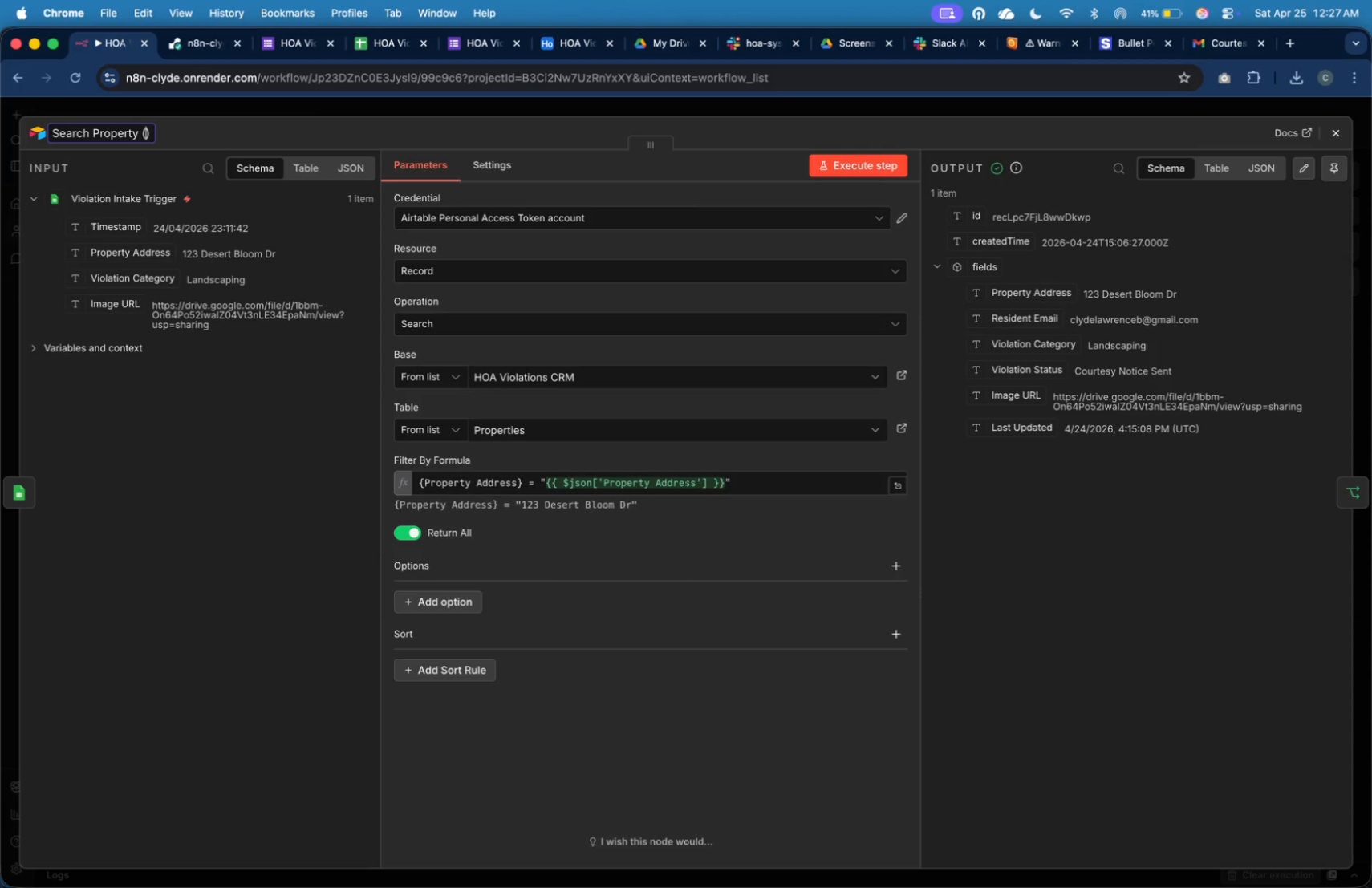 
 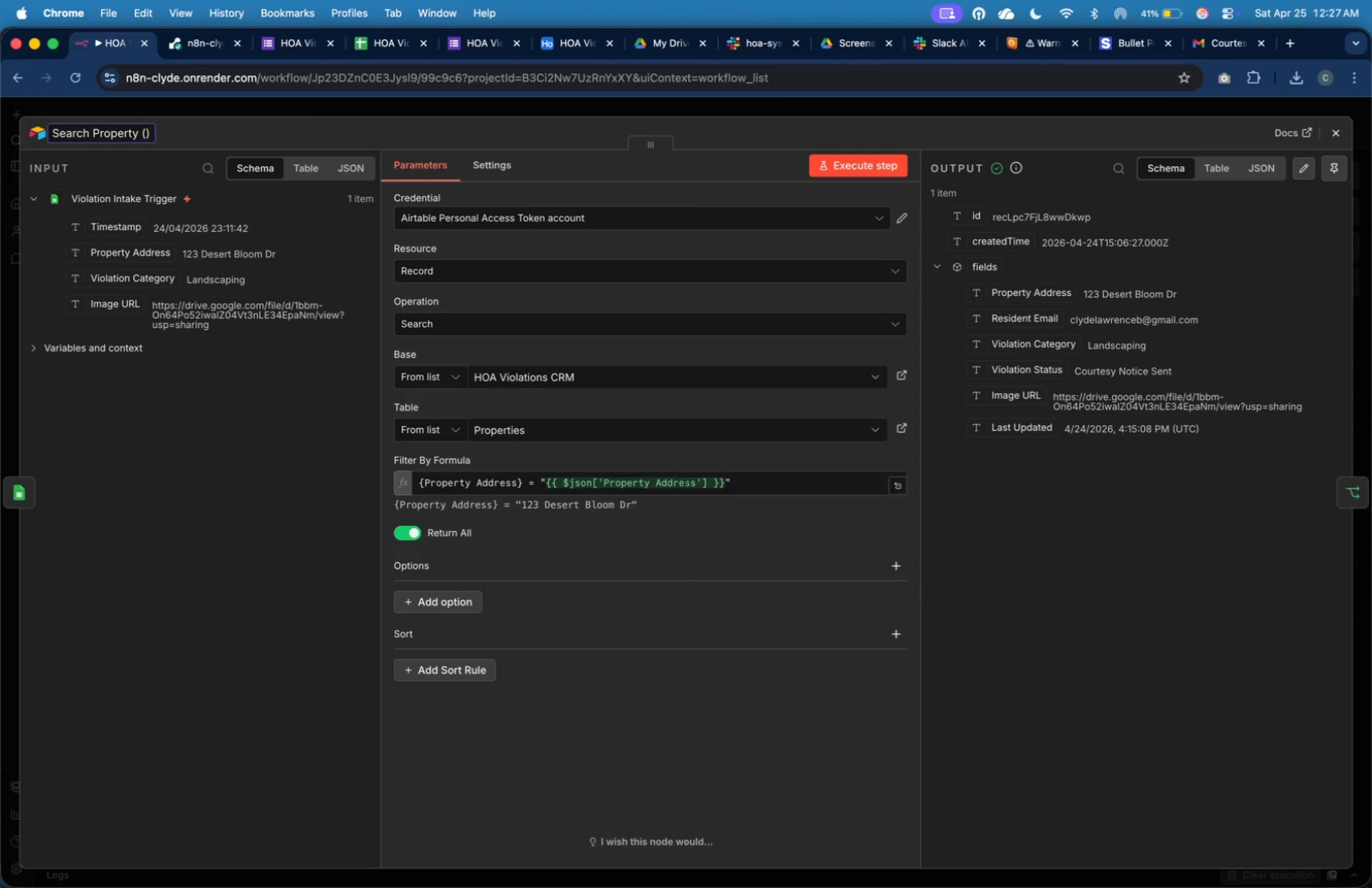 
key(ArrowLeft)
 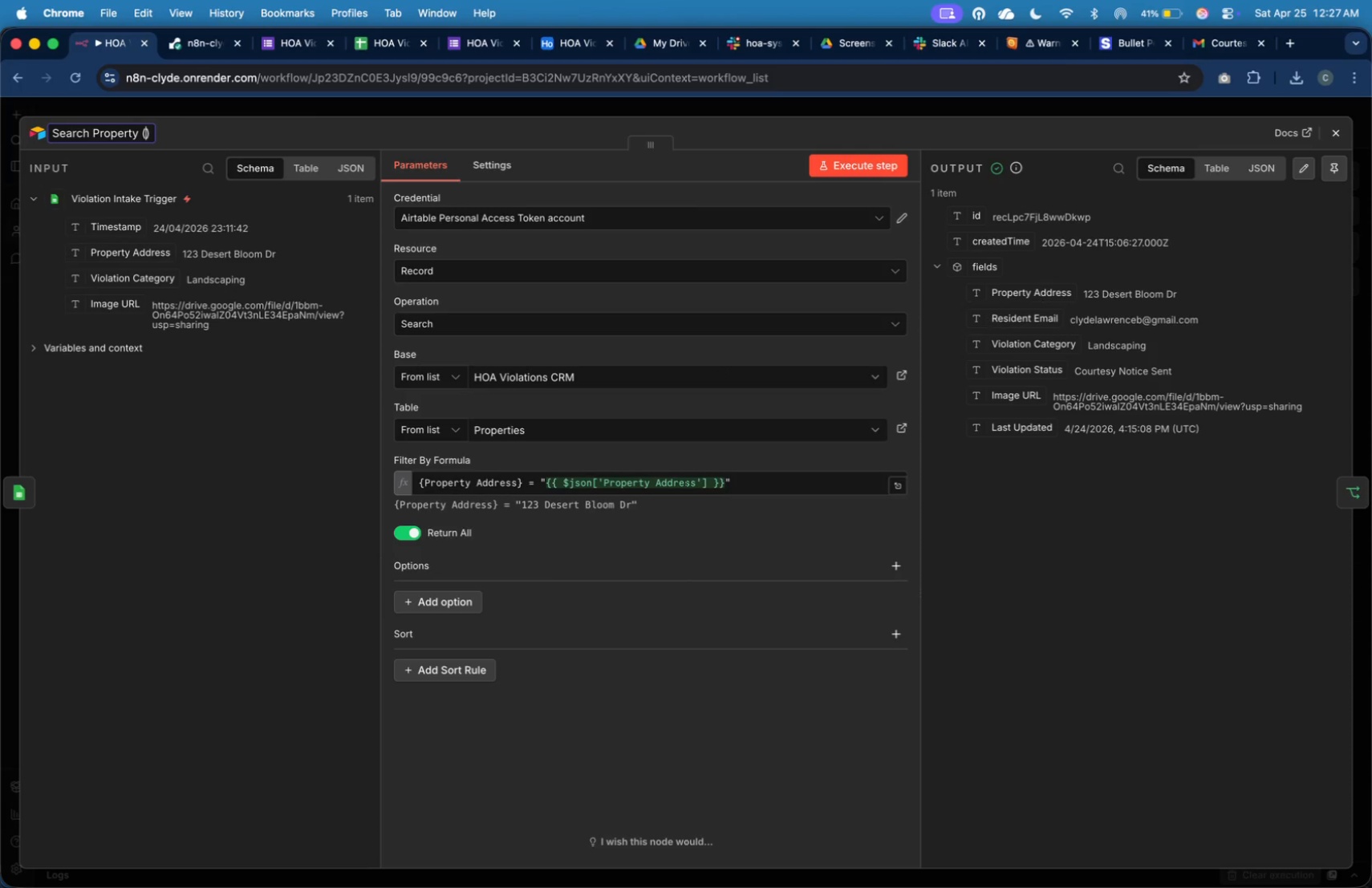 
type(Airtable)
 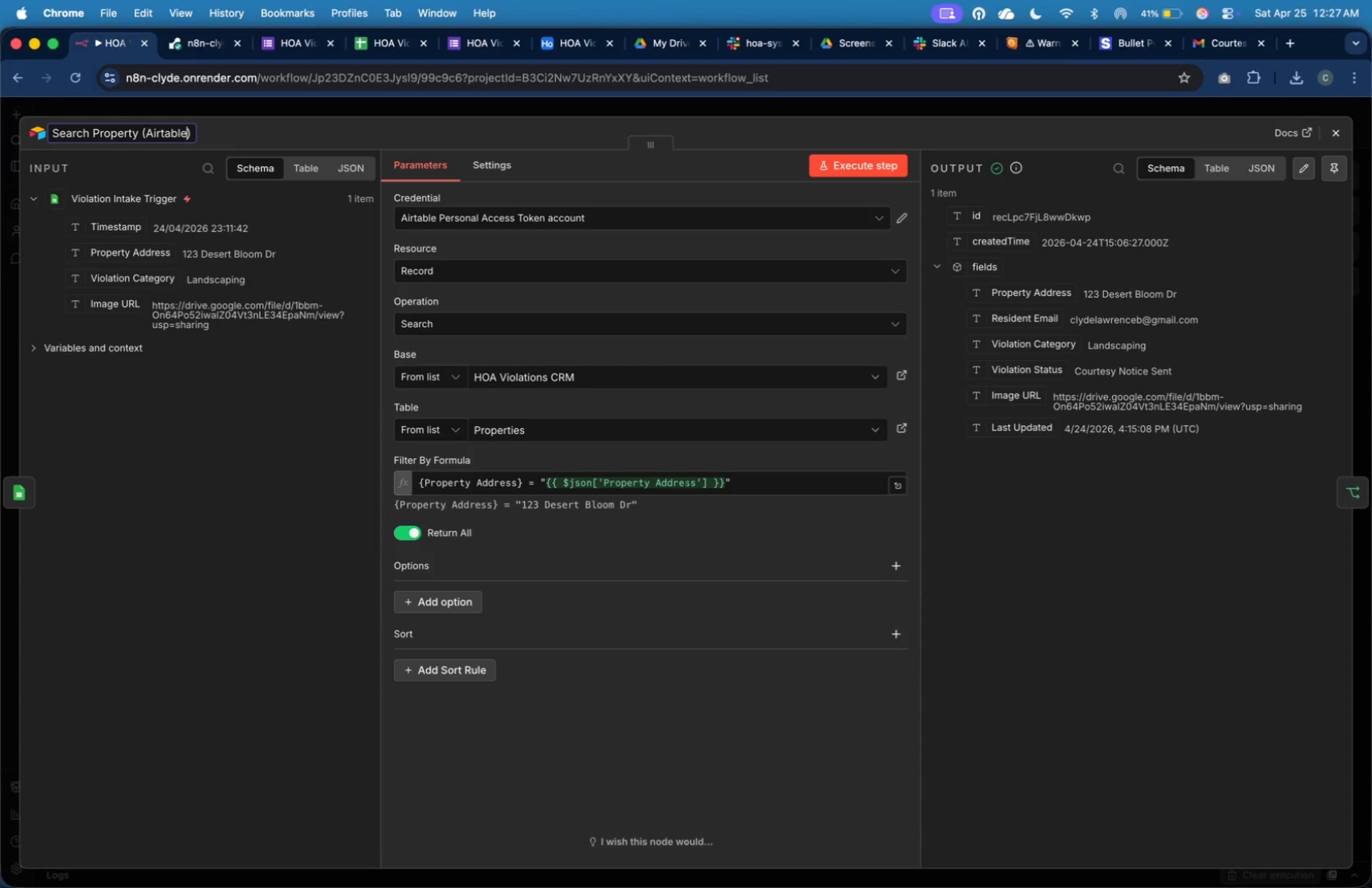 
key(Enter)
 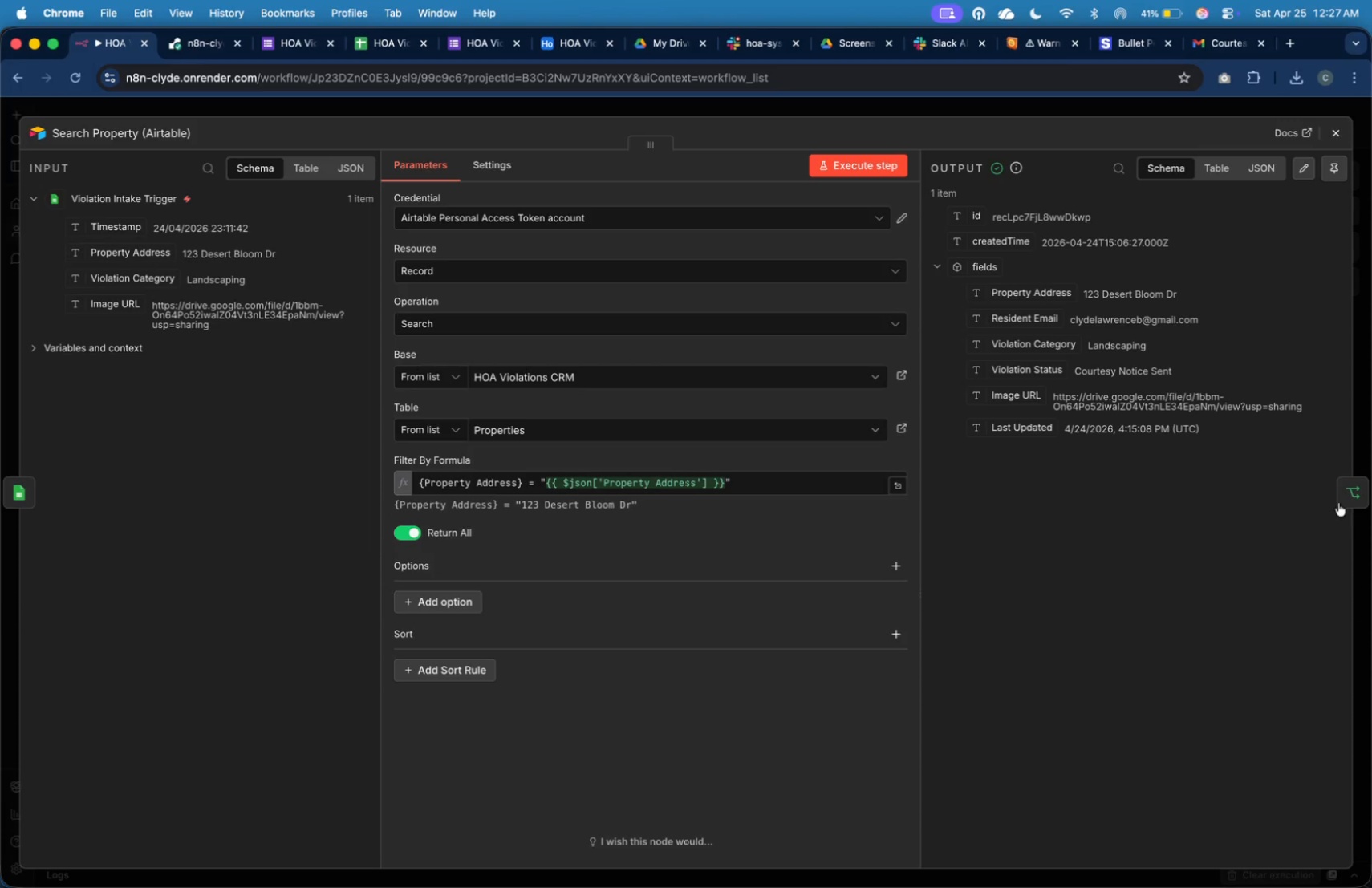 
left_click([1336, 491])
 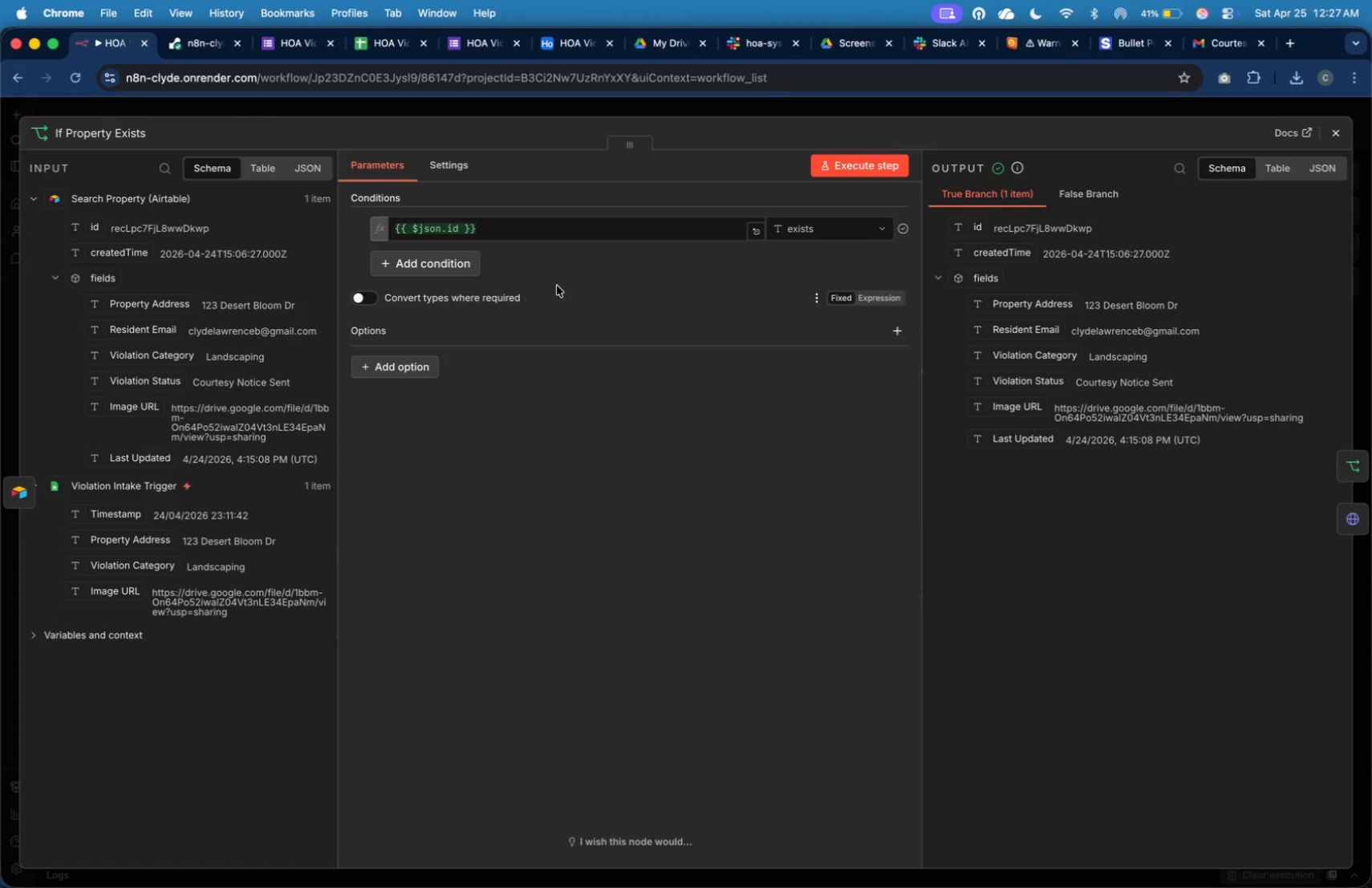 
left_click([132, 134])
 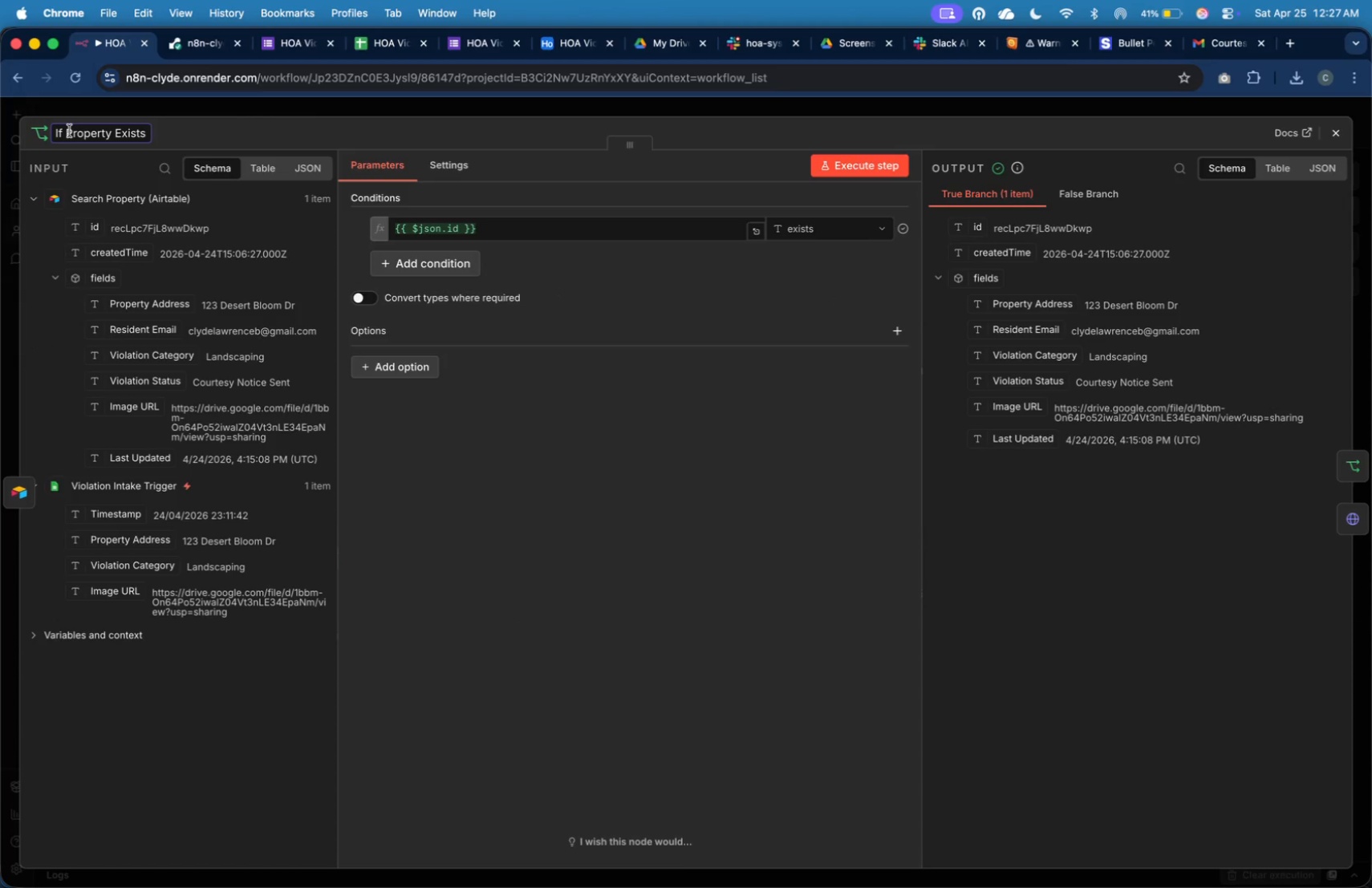 
key(ArrowLeft)
 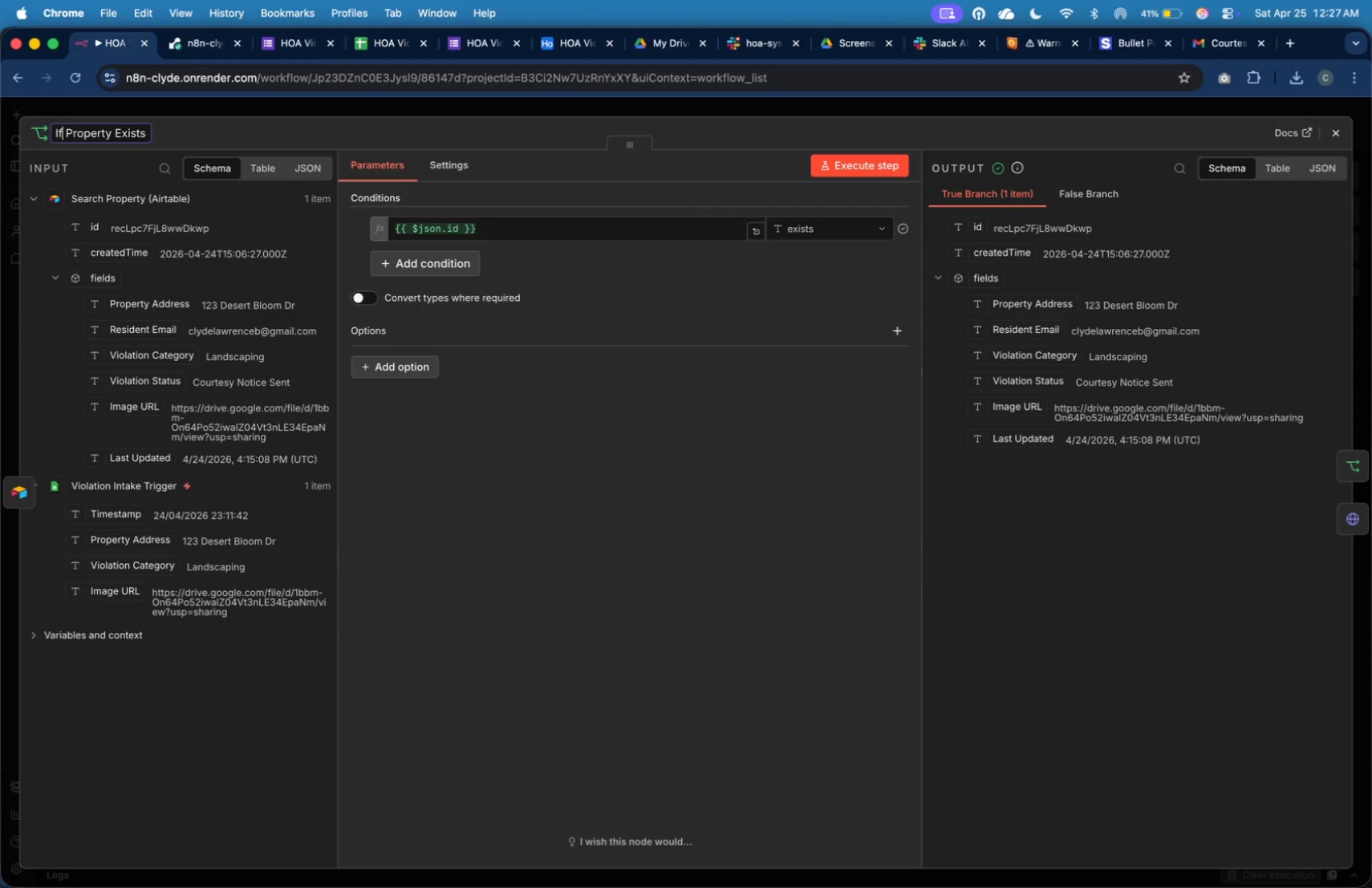 
key(ArrowLeft)
 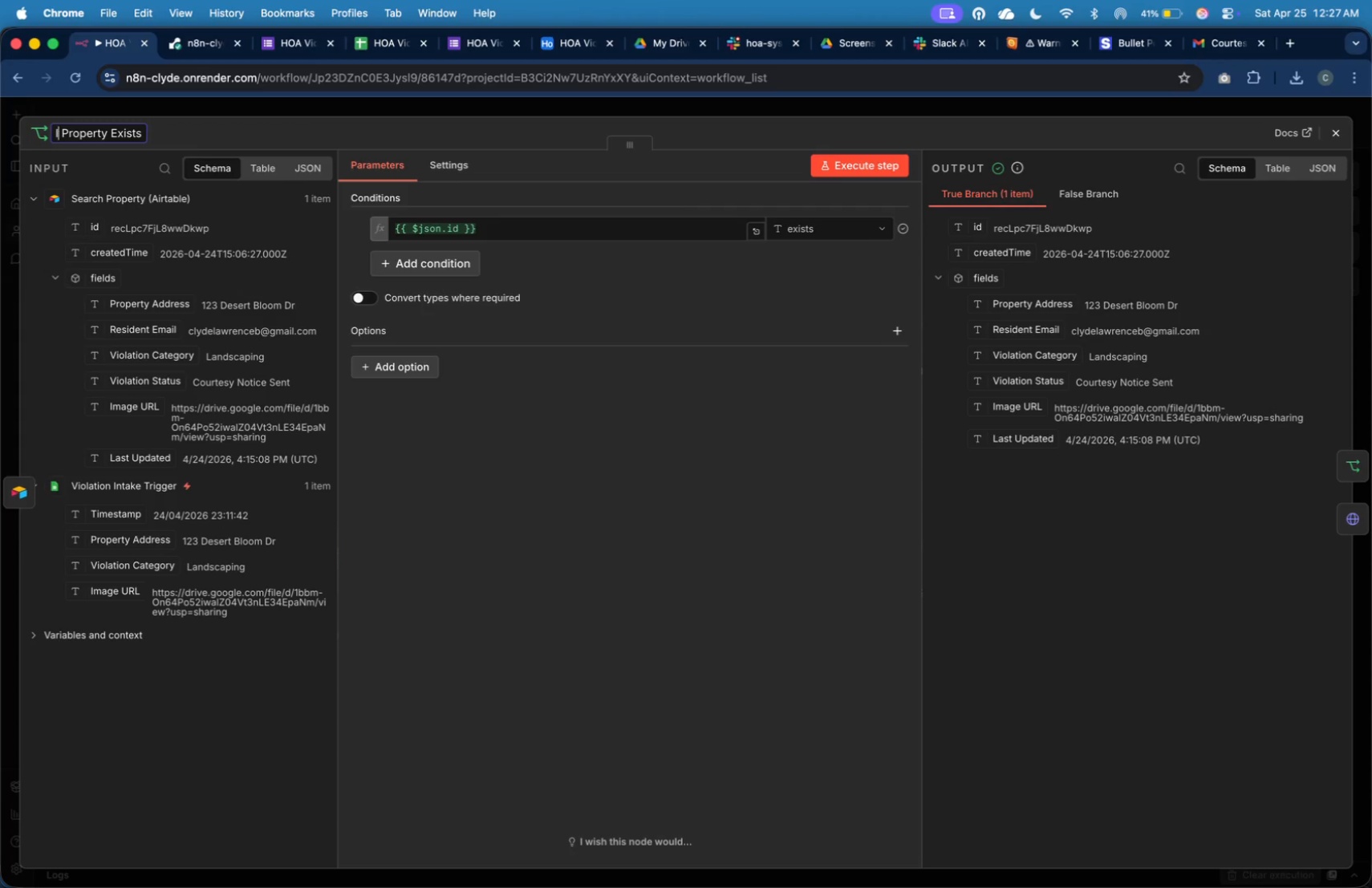 
key(Backspace)
key(Backspace)
type(Check)
 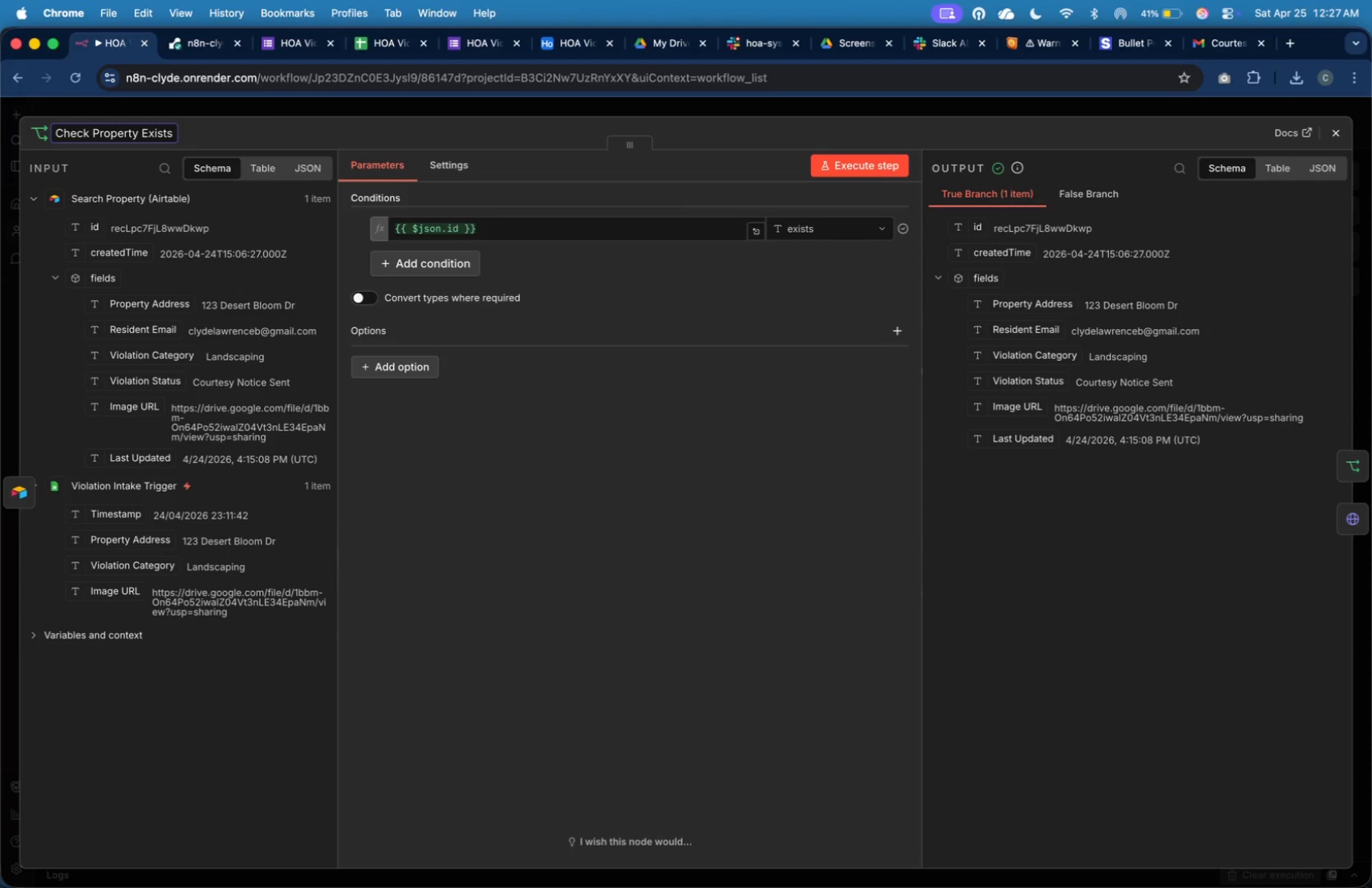 
key(Enter)
 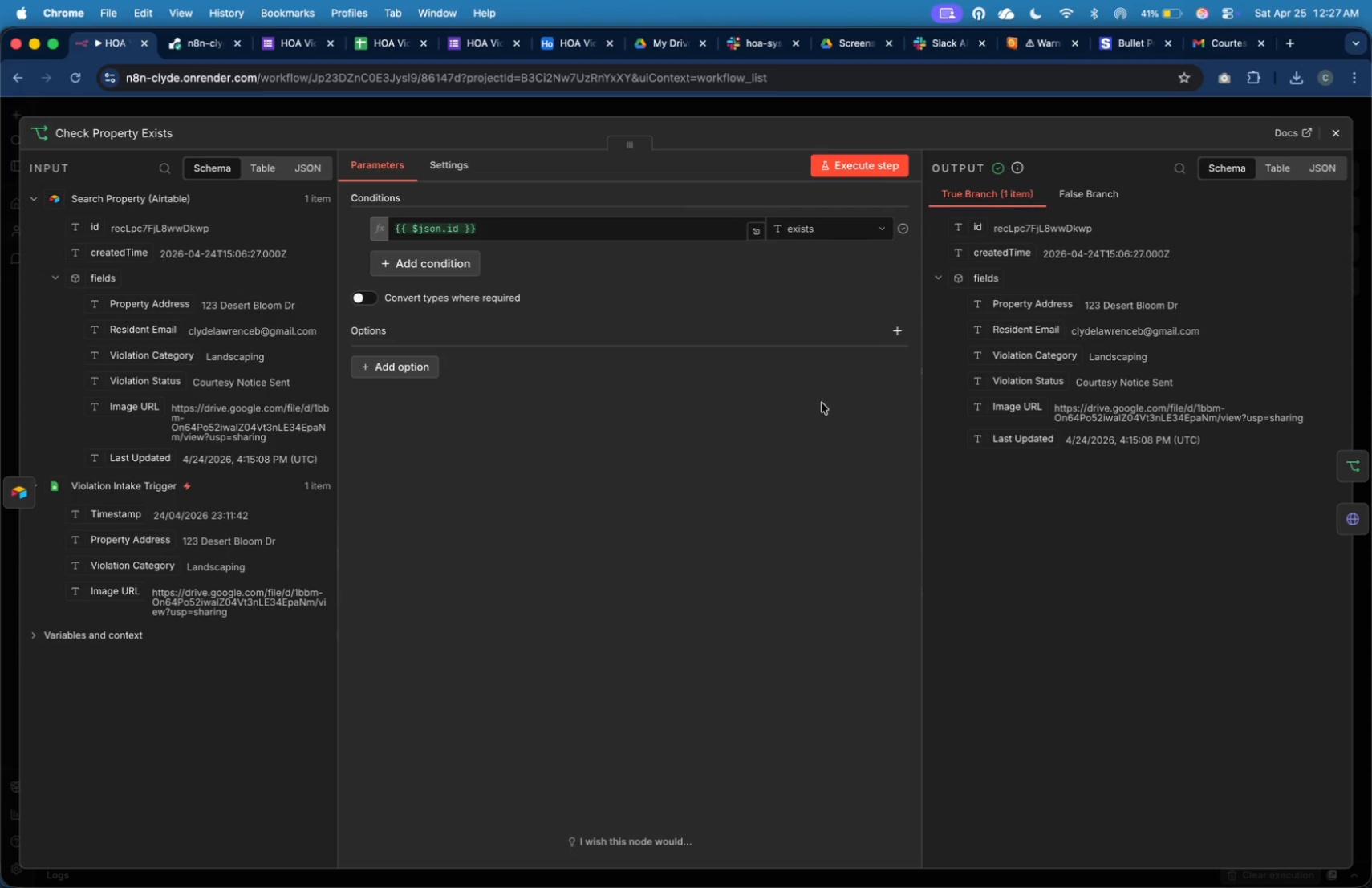 
wait(9.59)
 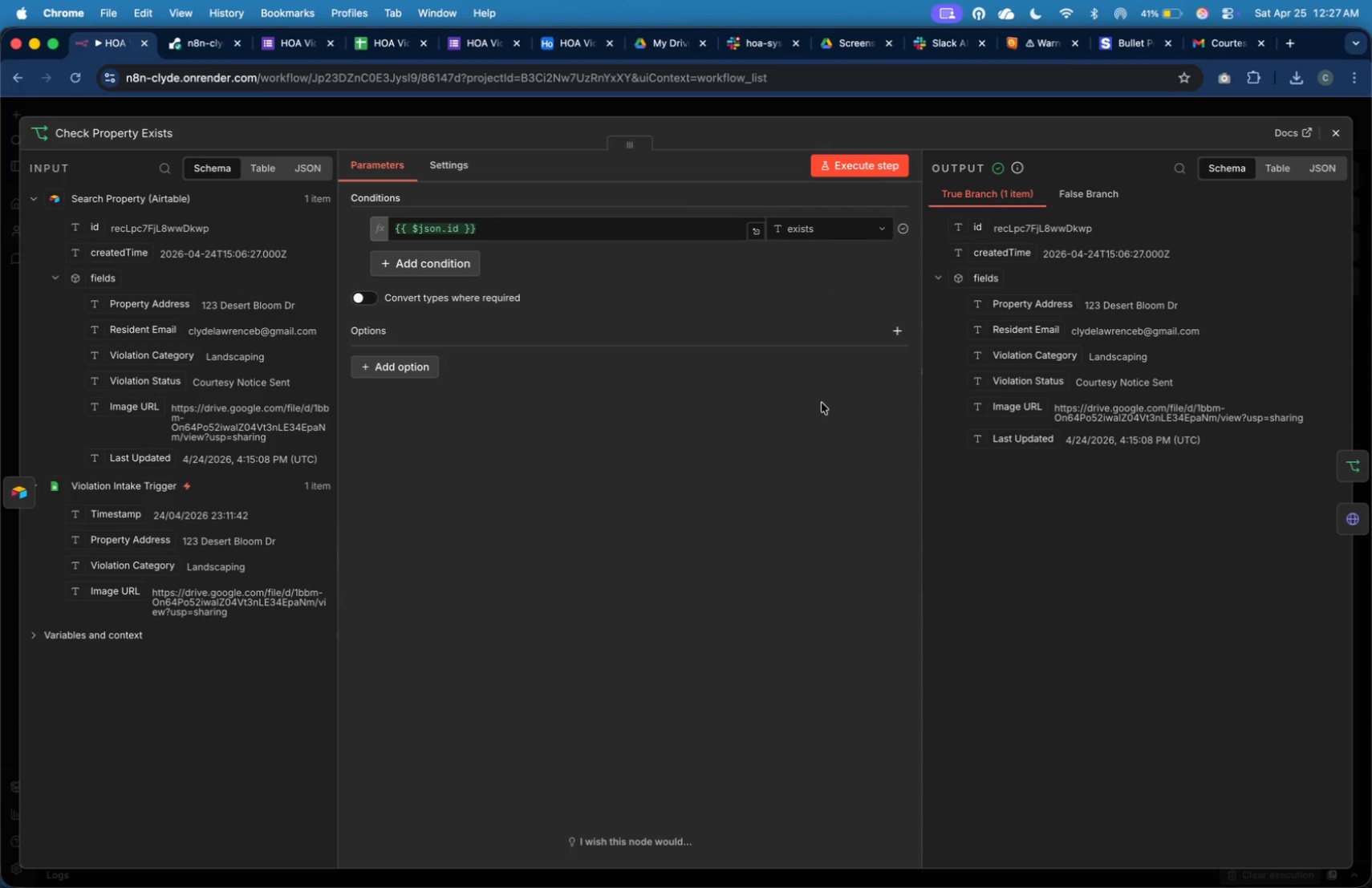 
left_click([217, 136])
 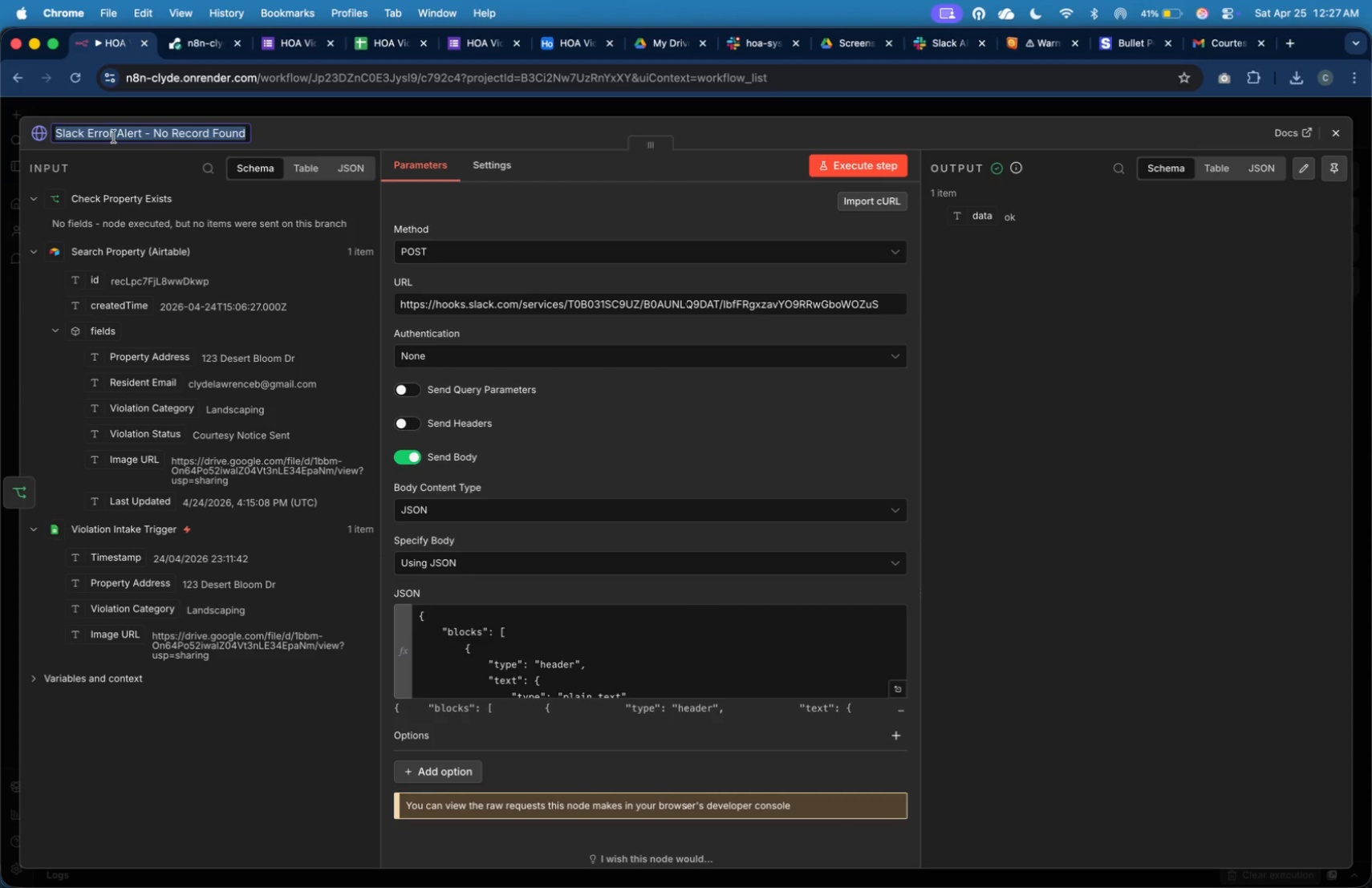 
left_click([91, 131])
 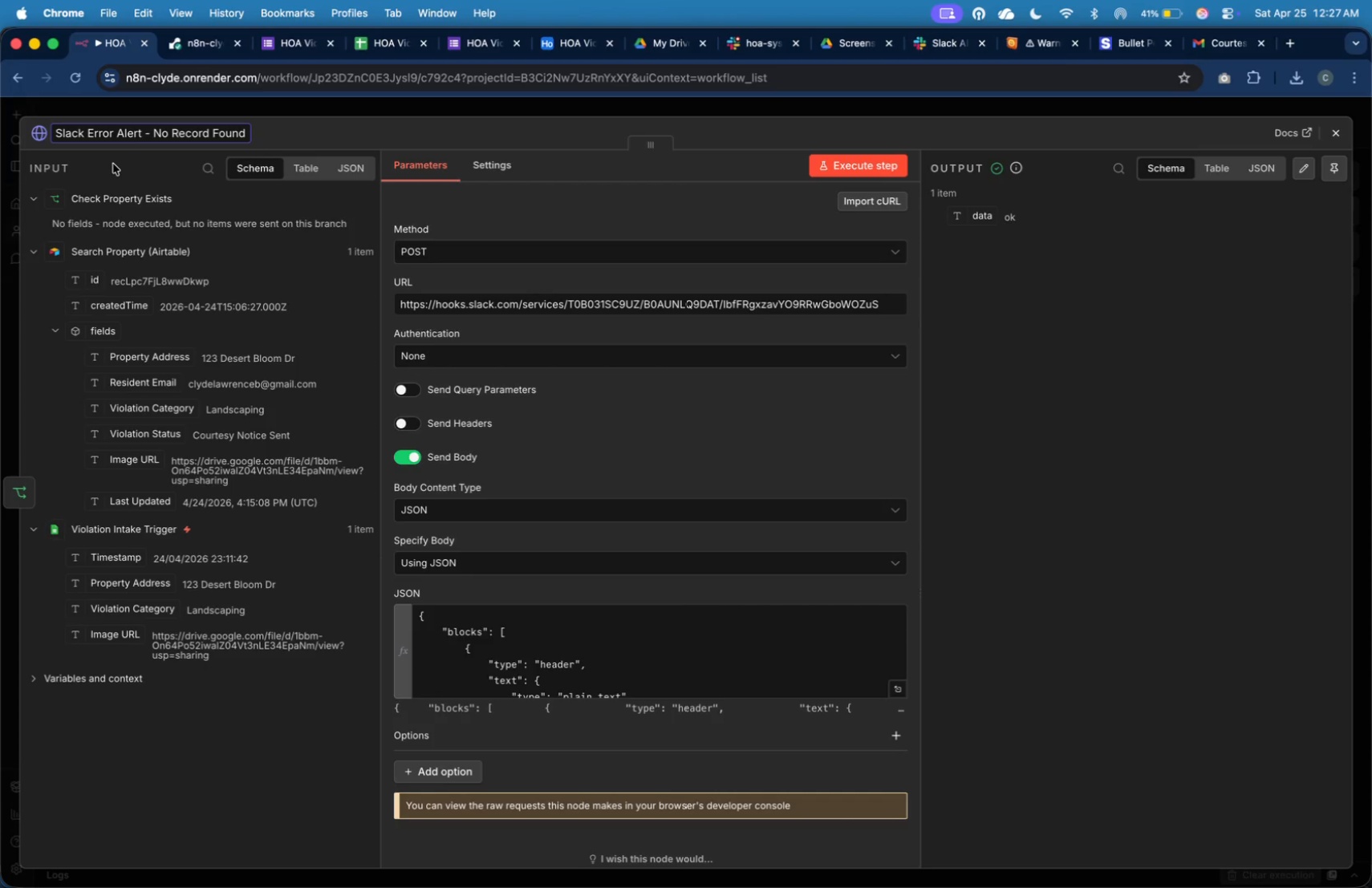 
key(ArrowLeft)
 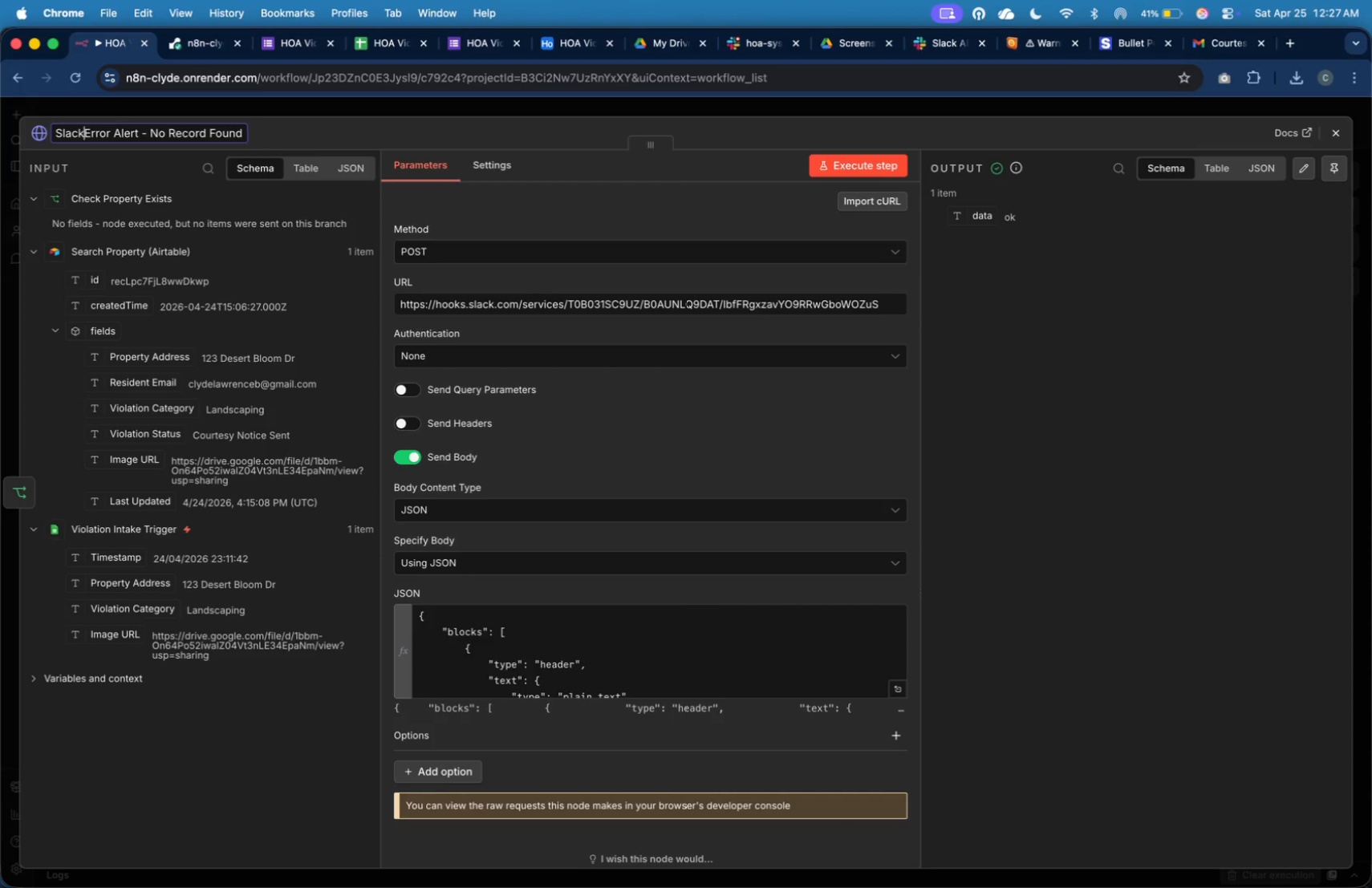 
key(Backspace)
 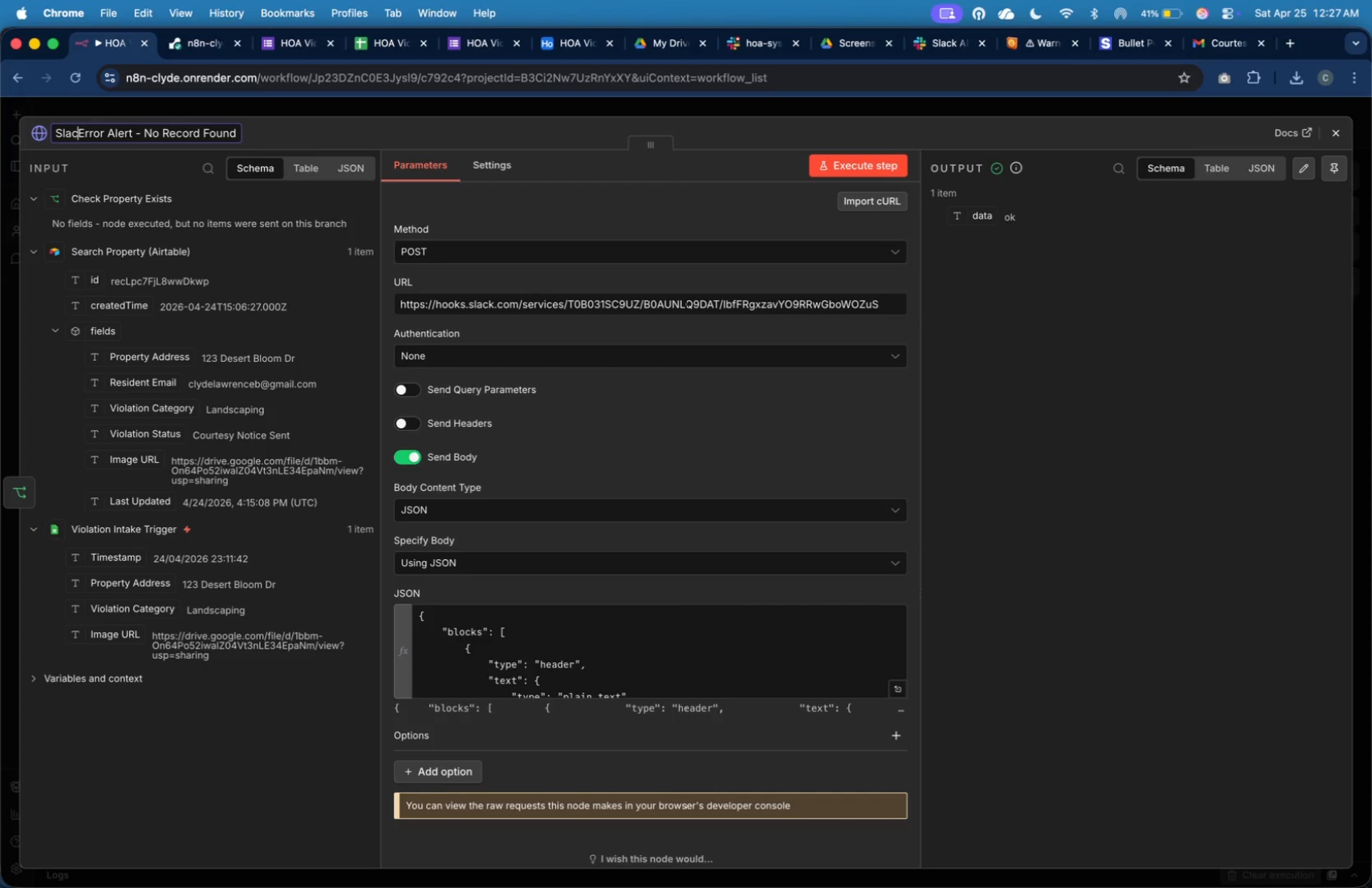 
key(Backspace)
 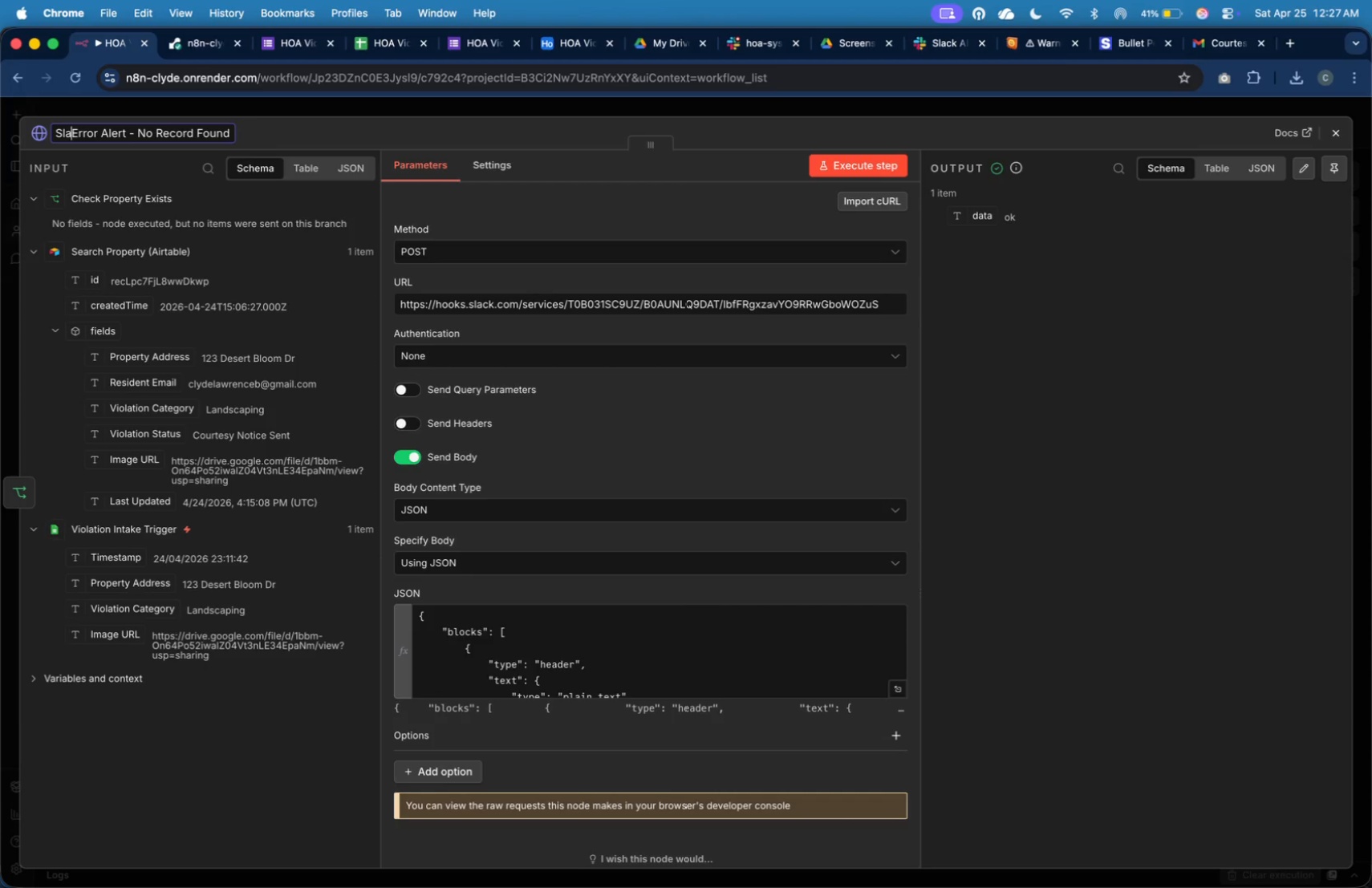 
key(Backspace)
 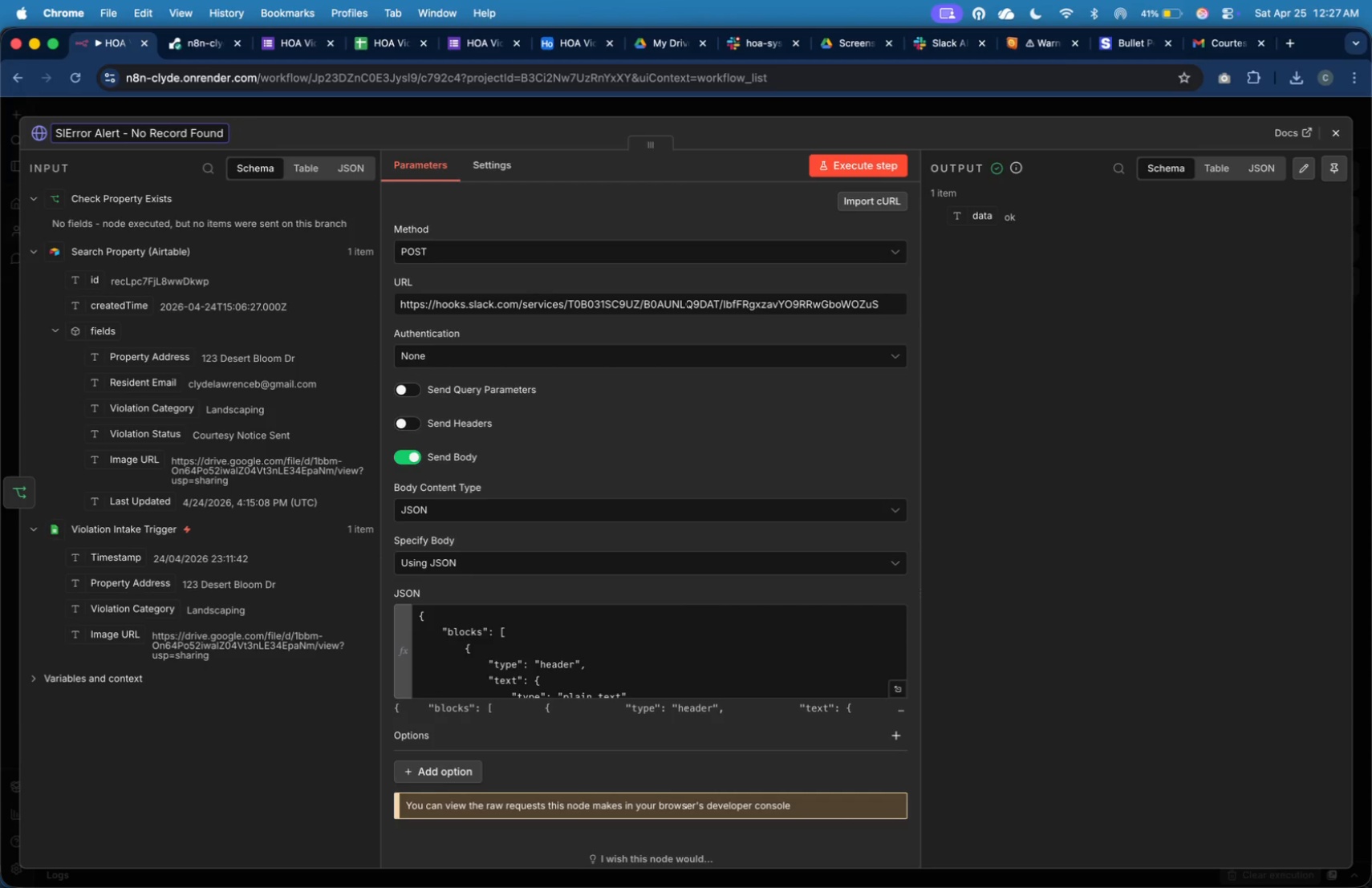 
key(Backspace)
 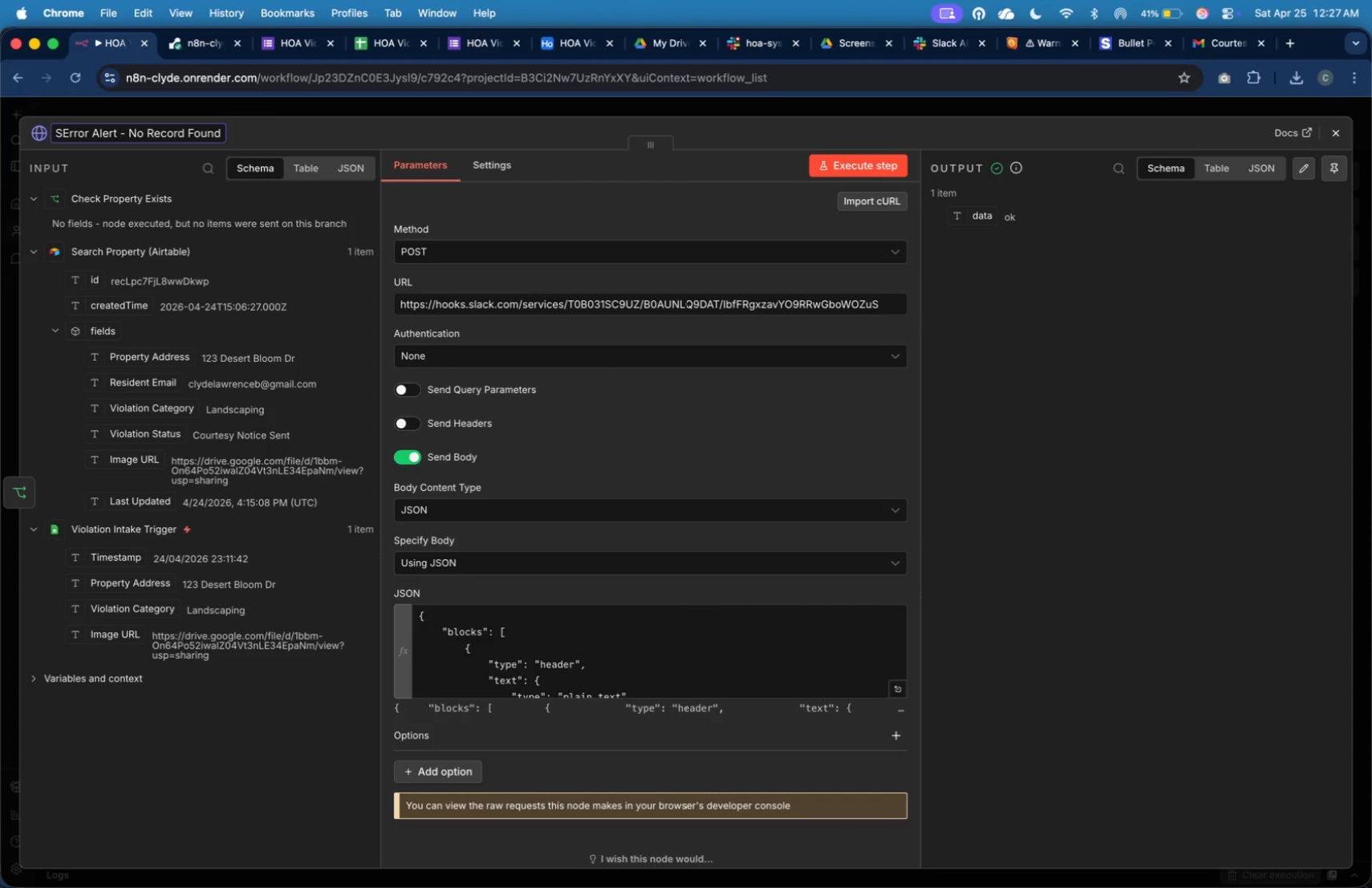 
key(Backspace)
 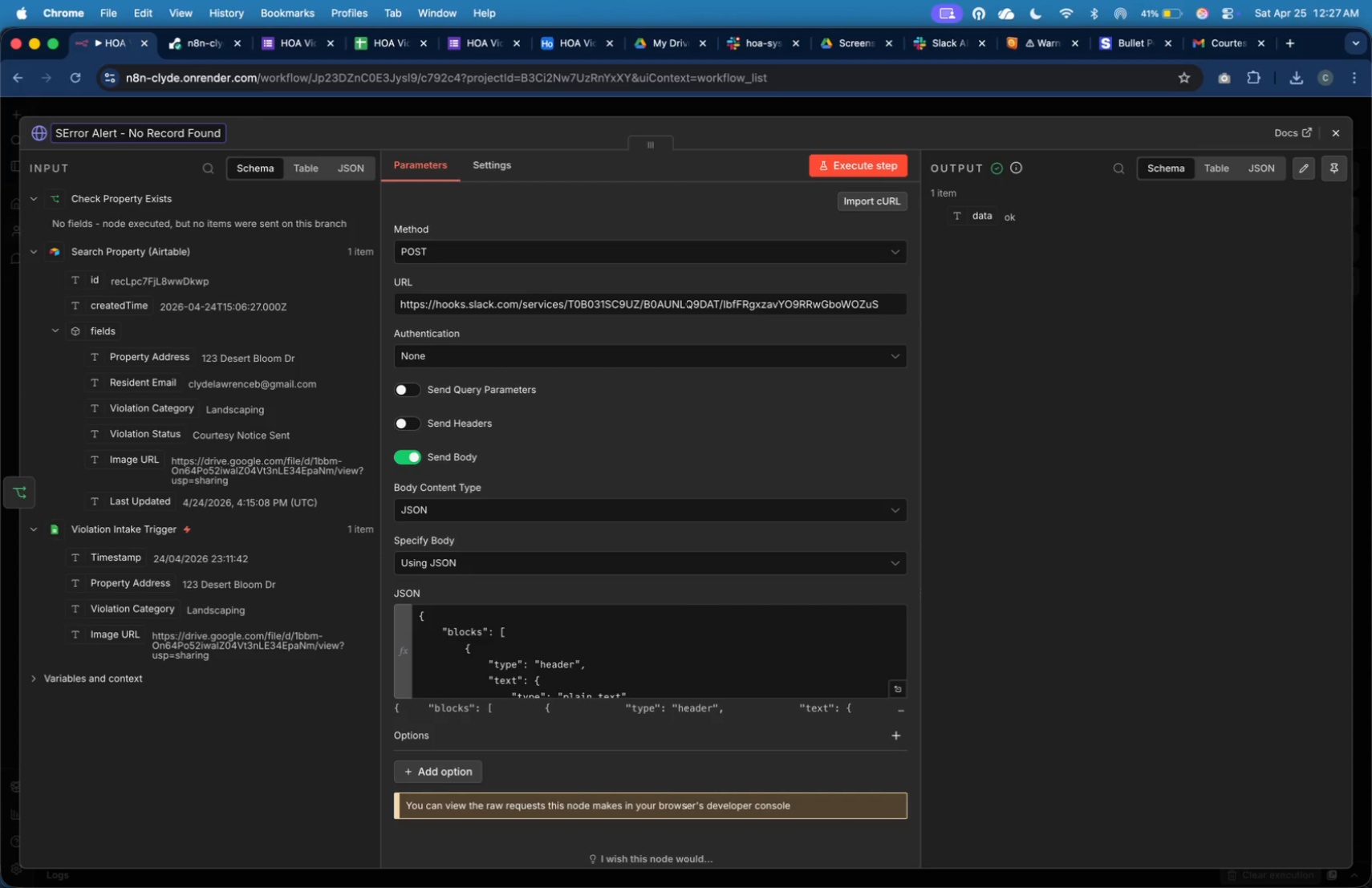 
key(Backspace)
 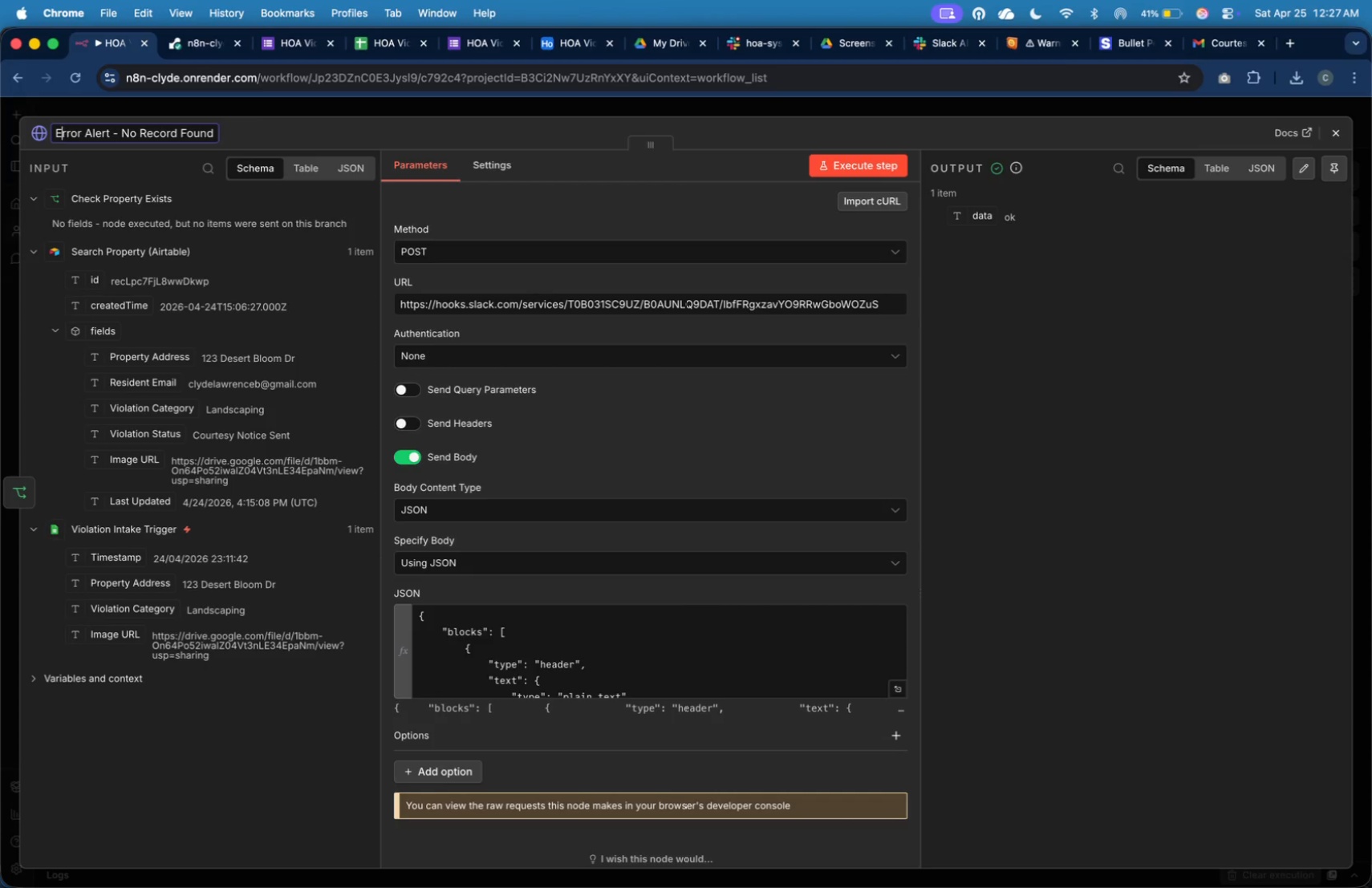 
key(ArrowRight)
 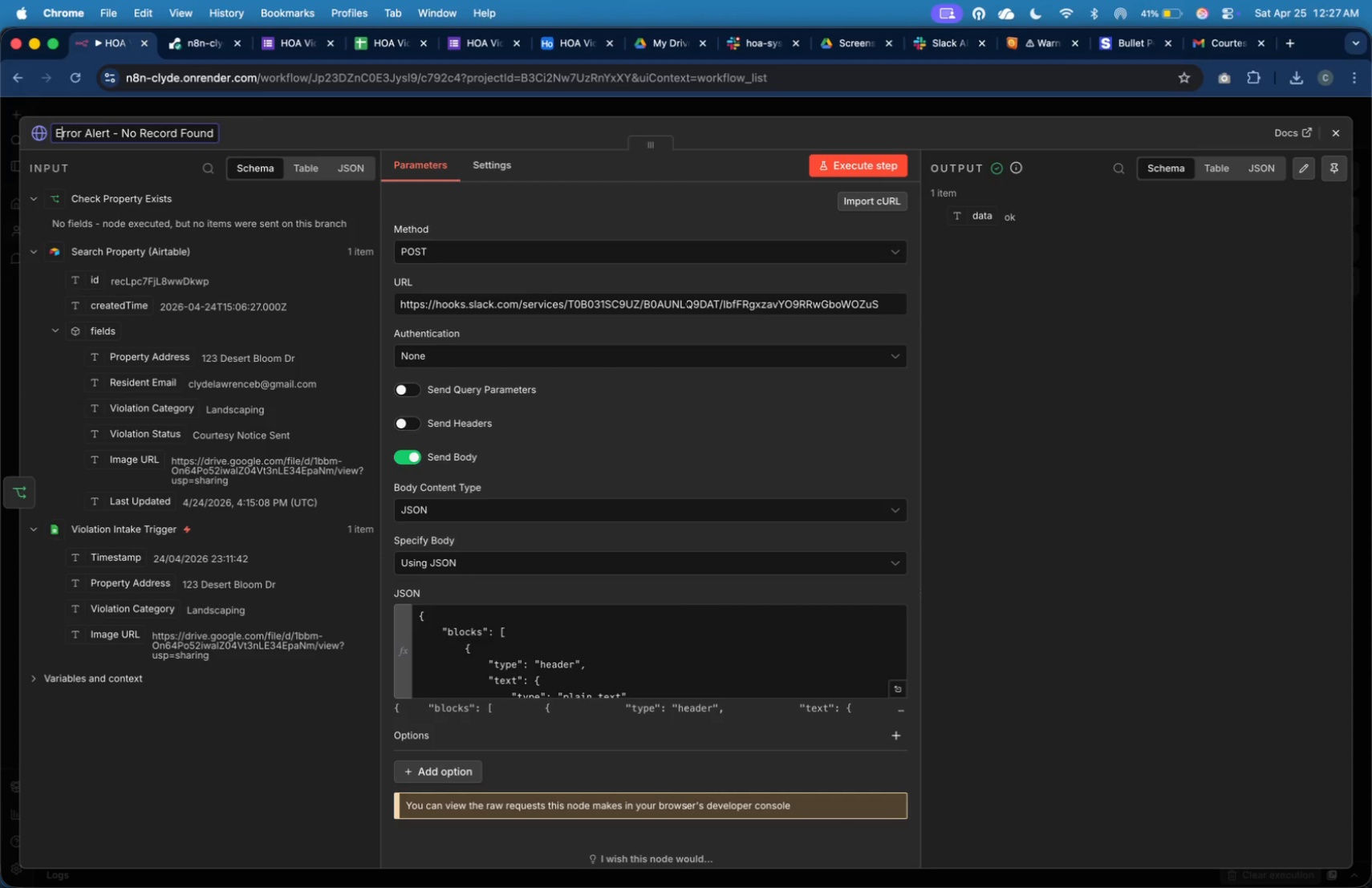 
hold_key(key=ArrowRight, duration=1.27)
 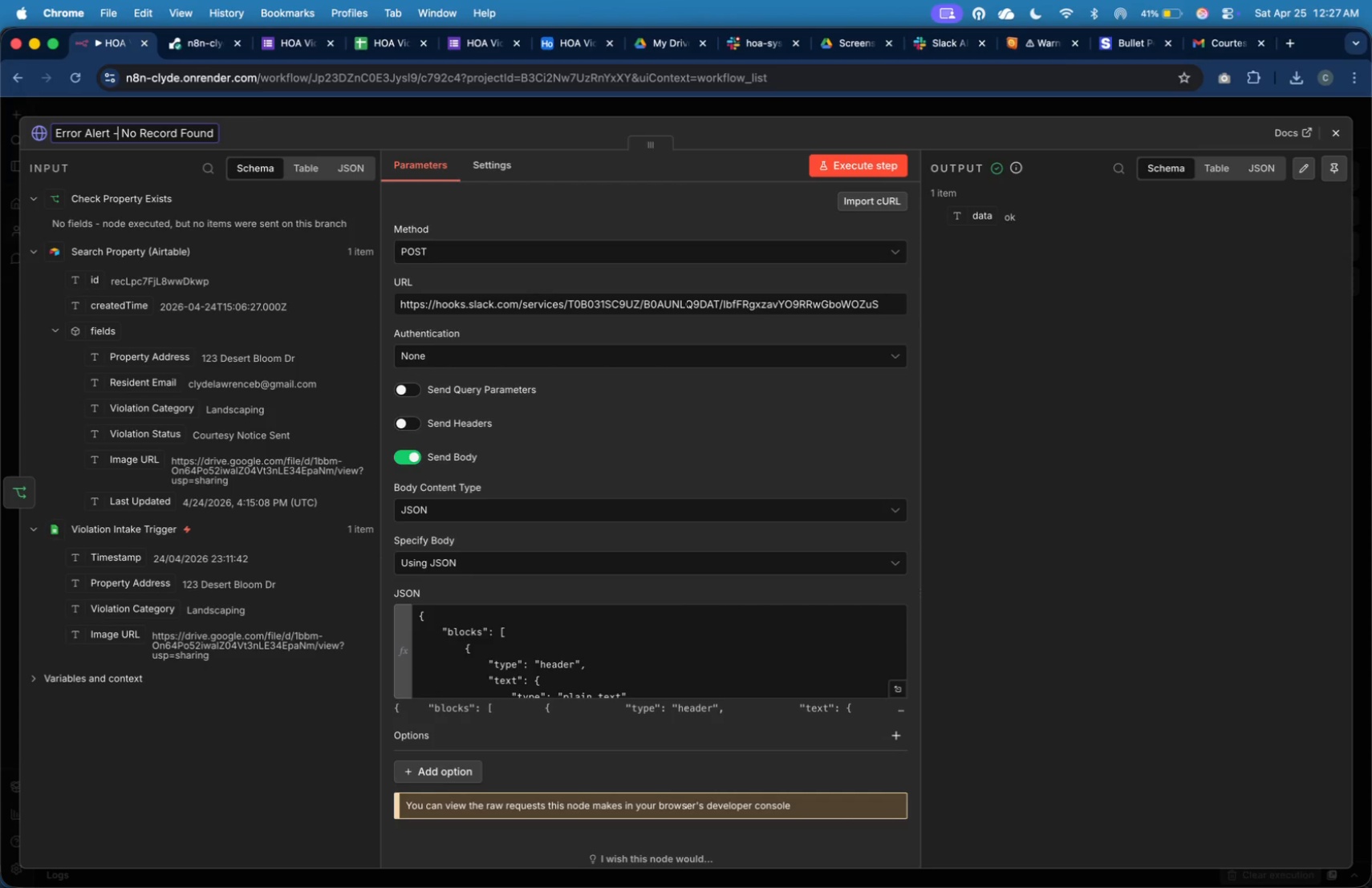 
key(ArrowRight)
 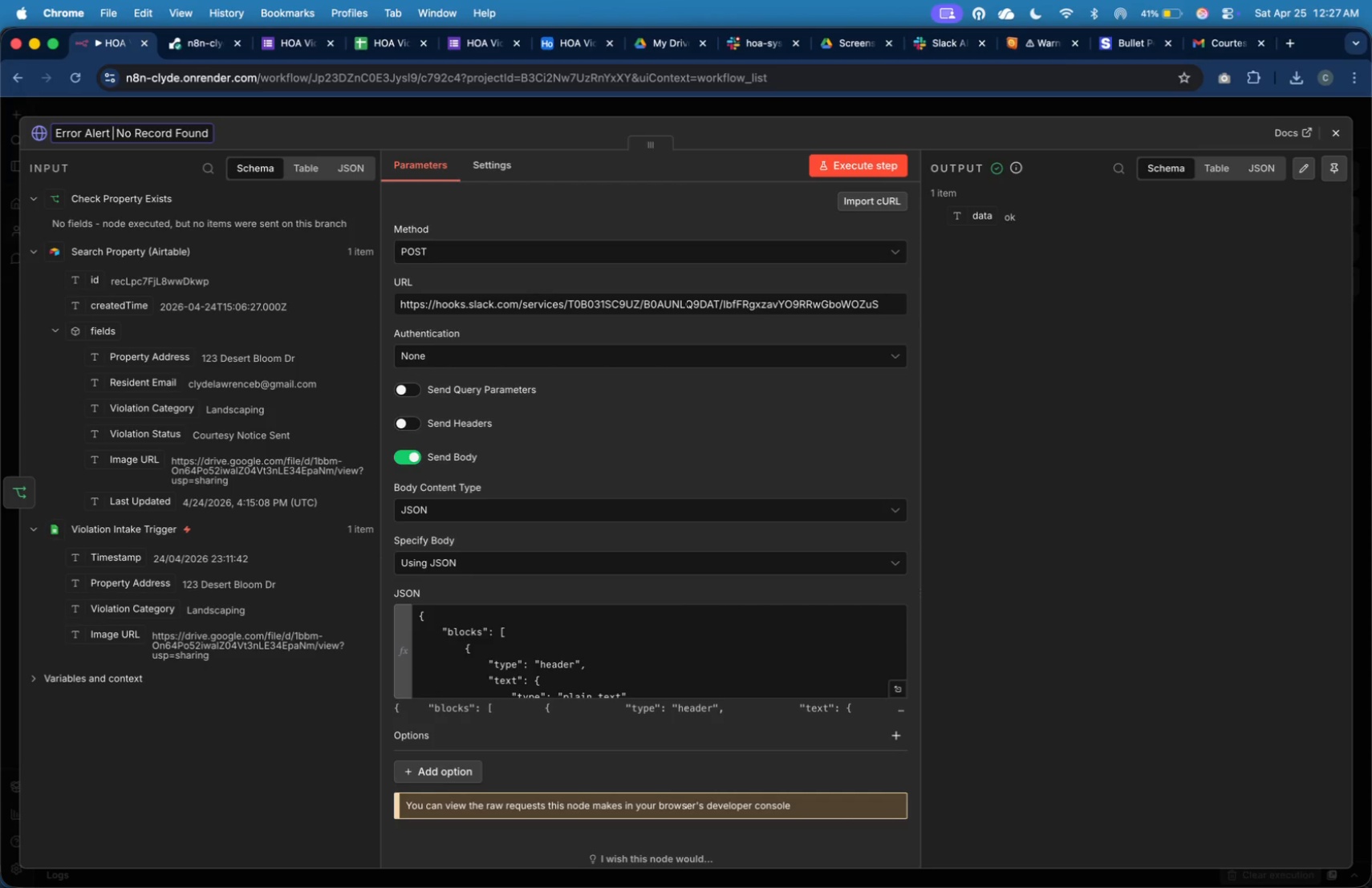 
key(Backspace)
 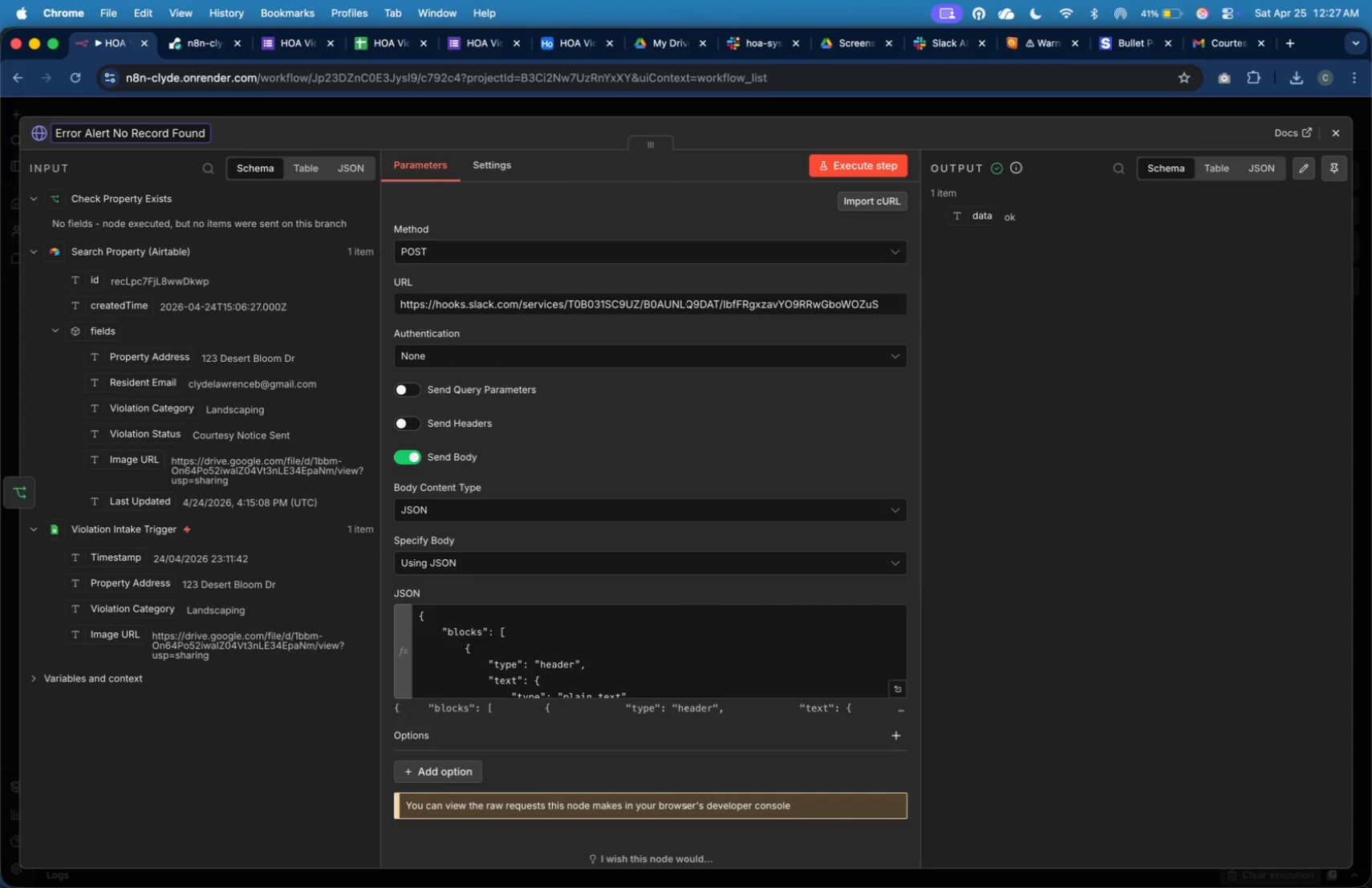 
key(Backspace)
 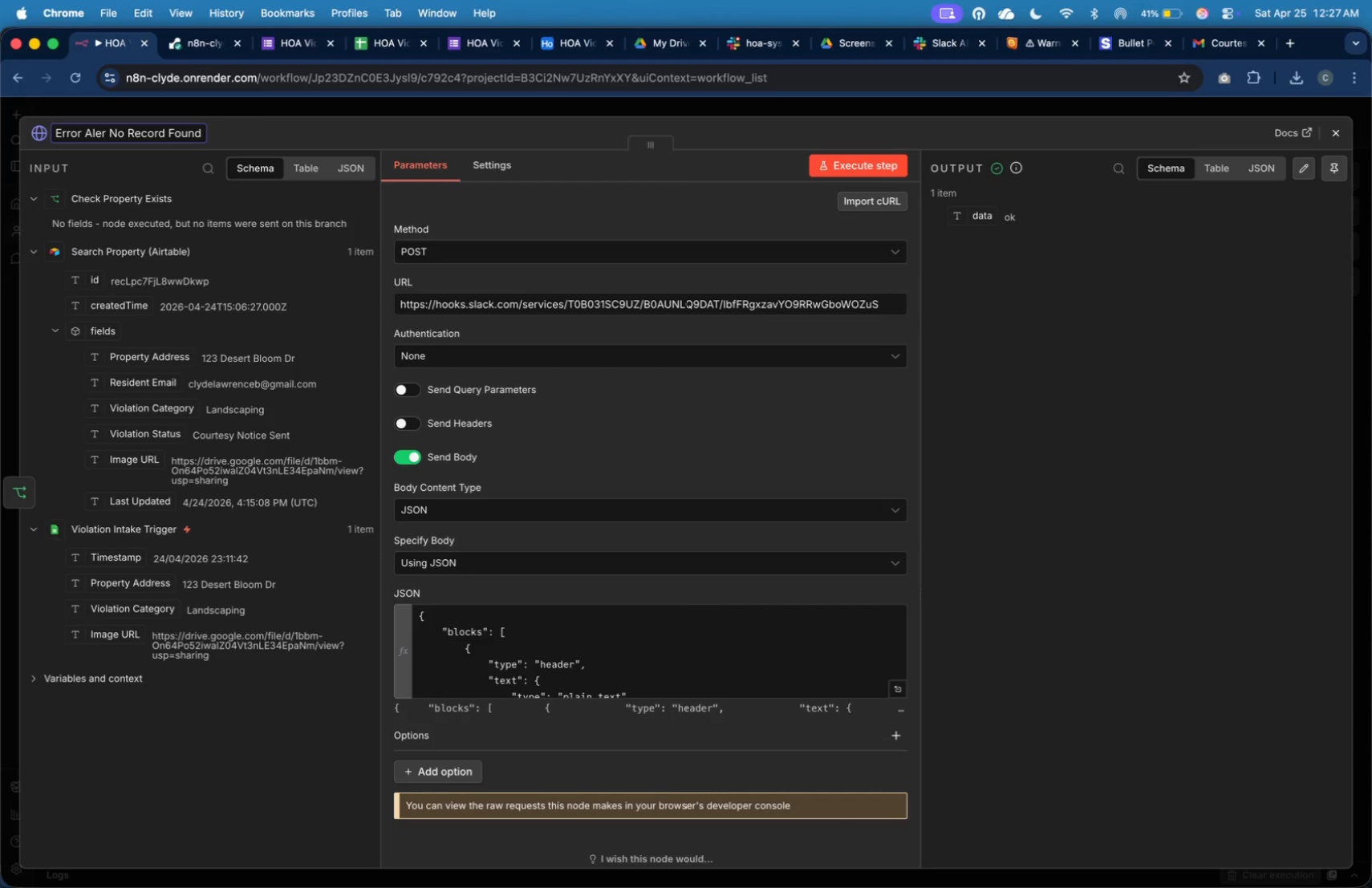 
key(Backspace)
 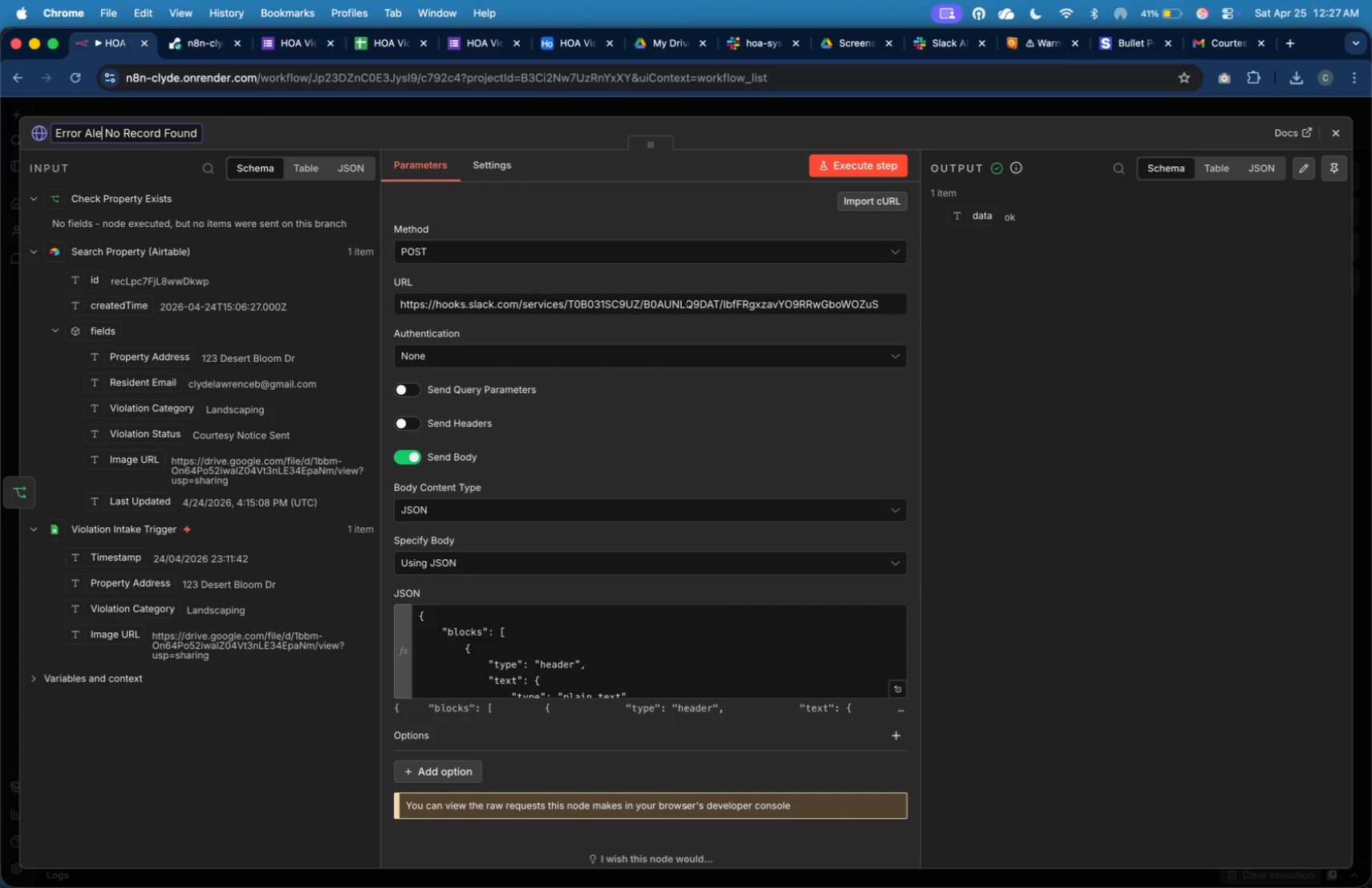 
key(Backspace)
 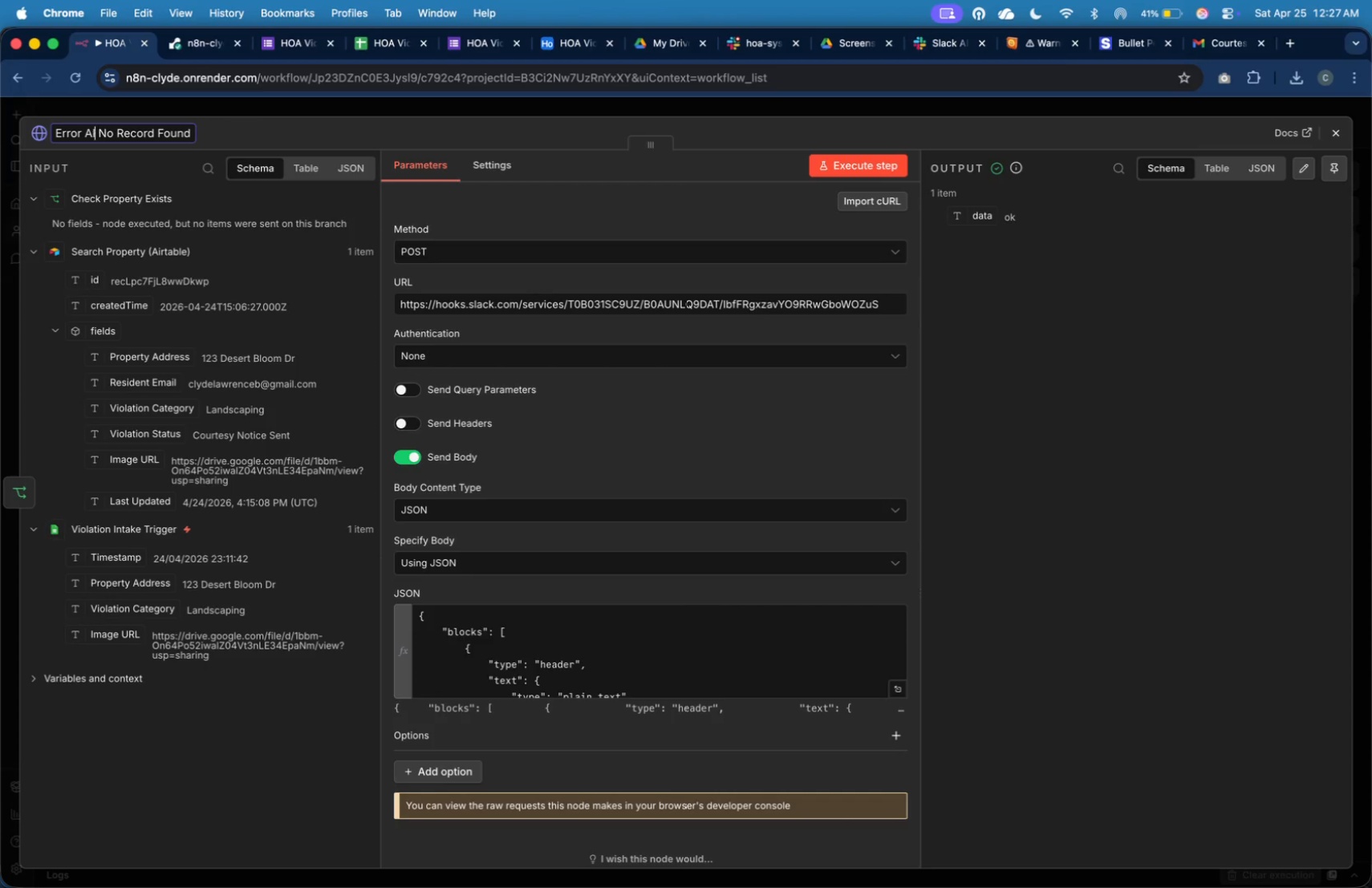 
key(Backspace)
 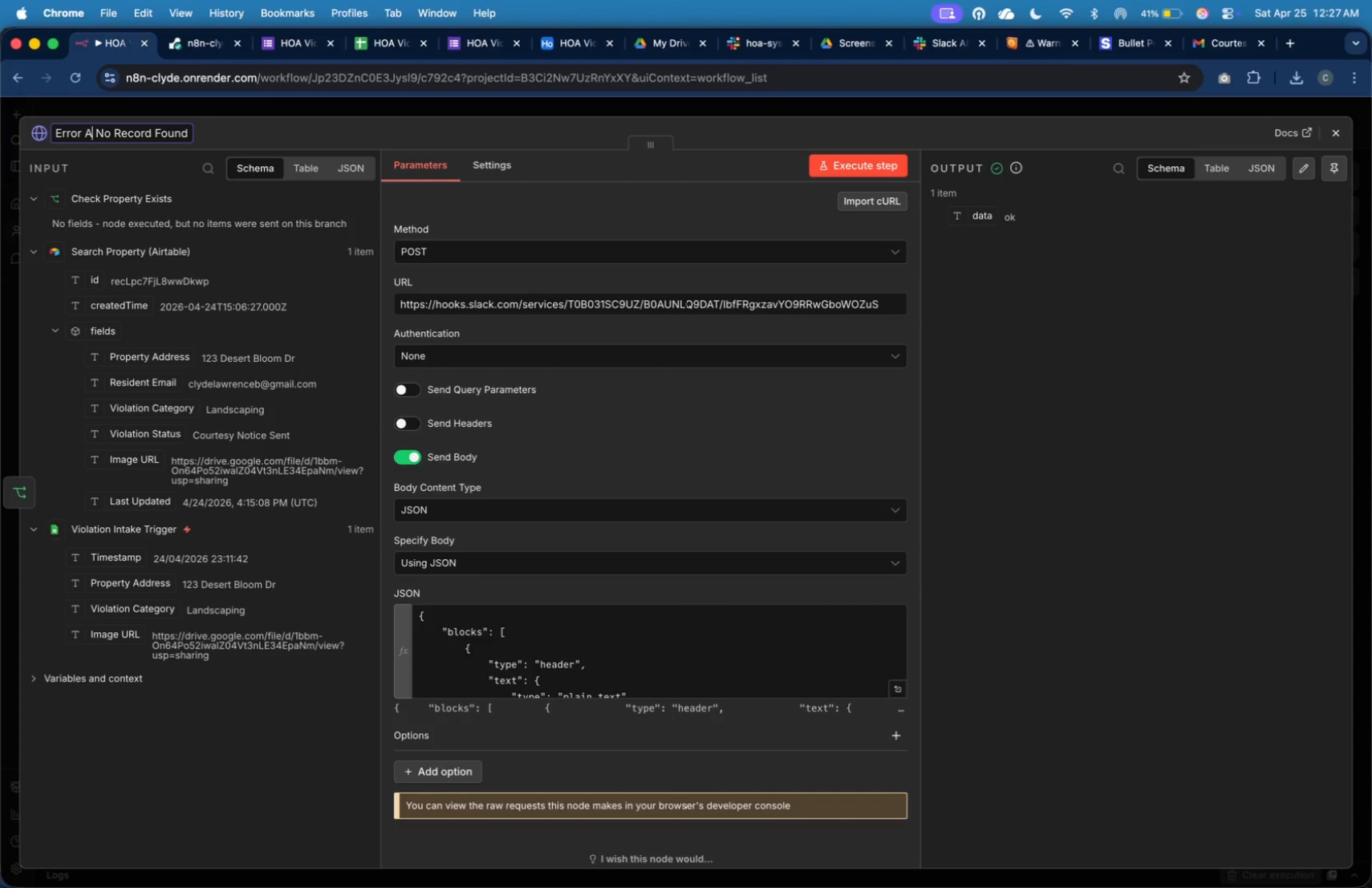 
key(Backspace)
 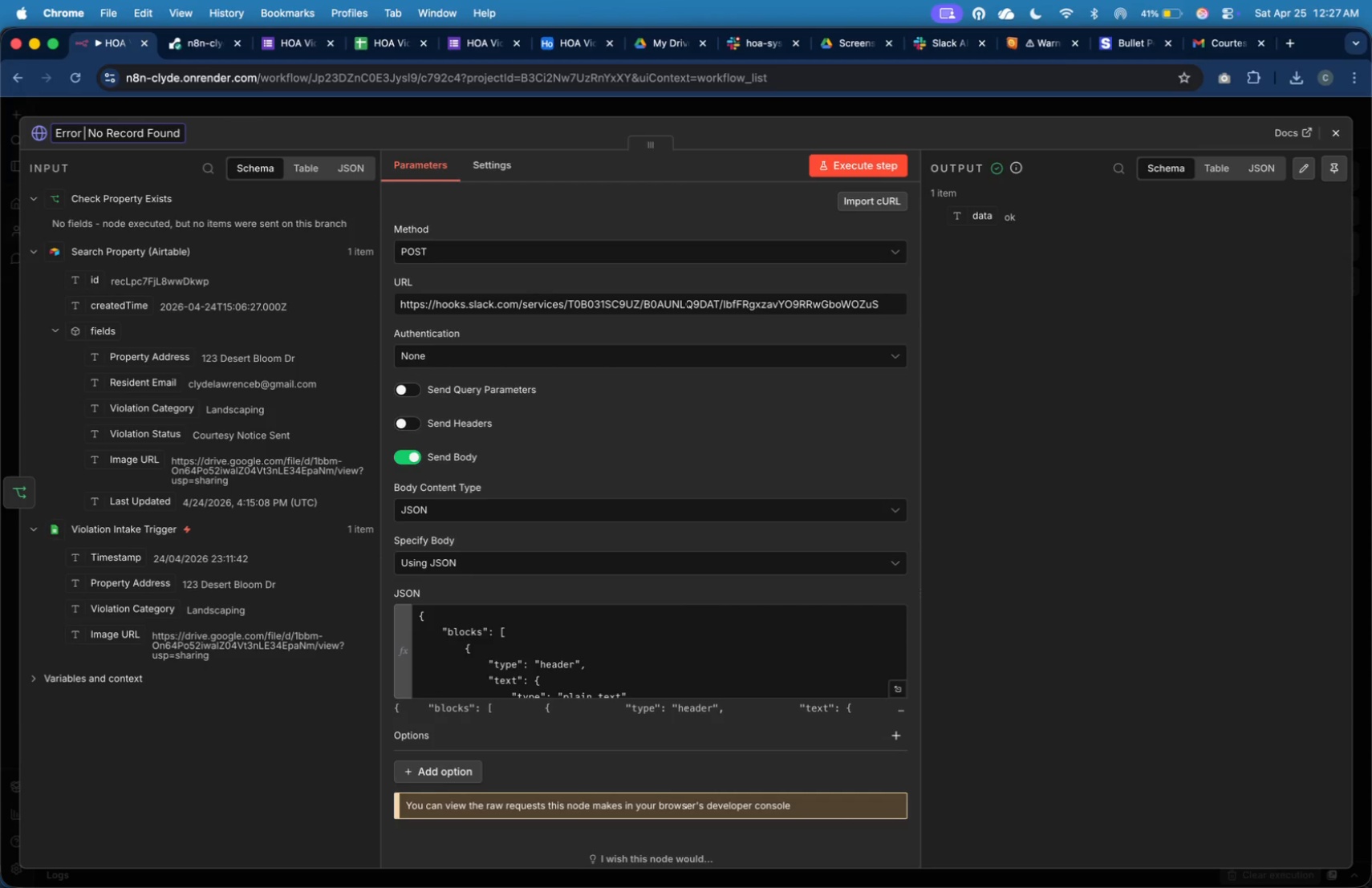 
key(Backspace)
 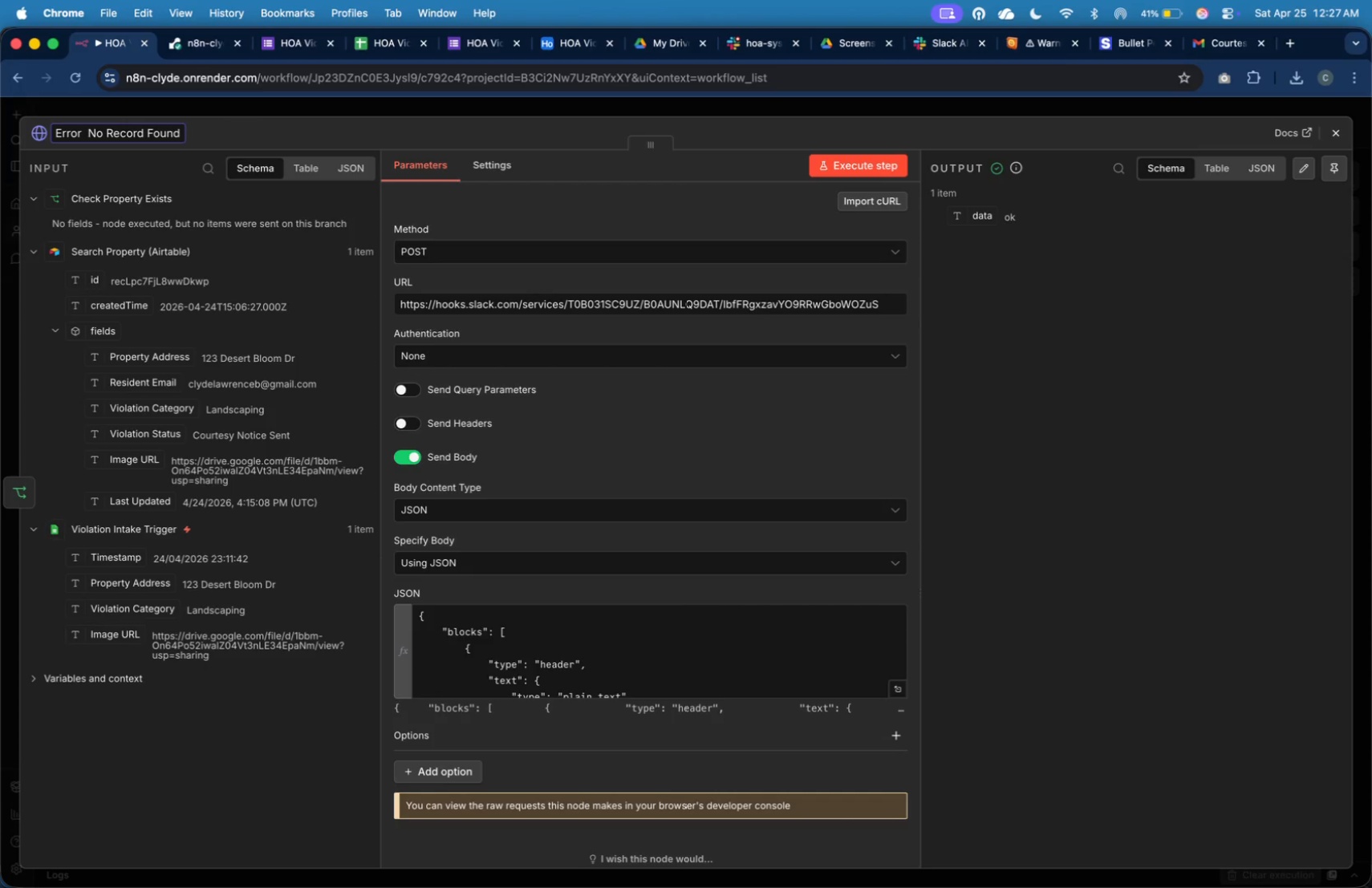 
key(Shift+Semicolon)
 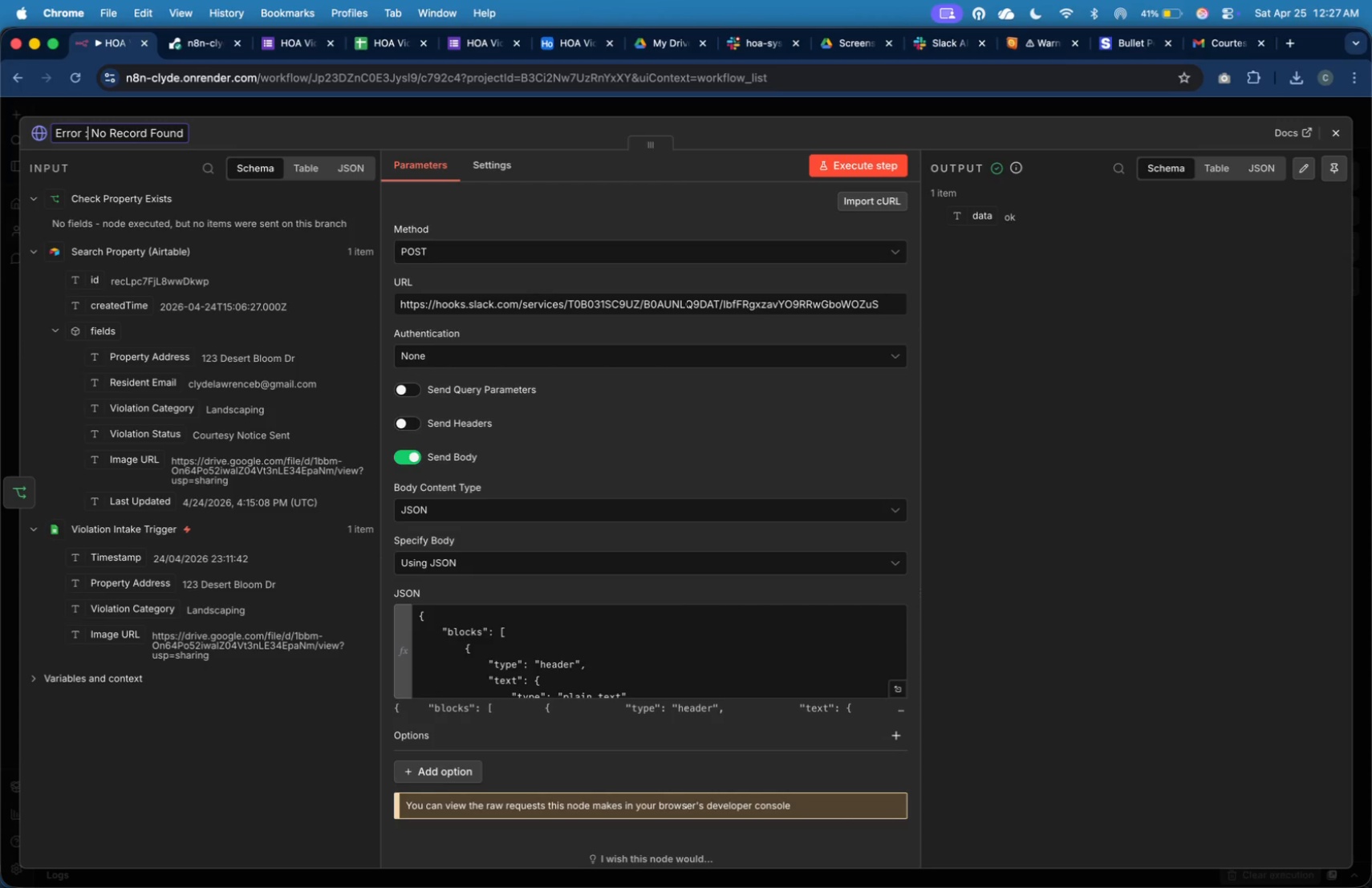 
key(ArrowRight)
 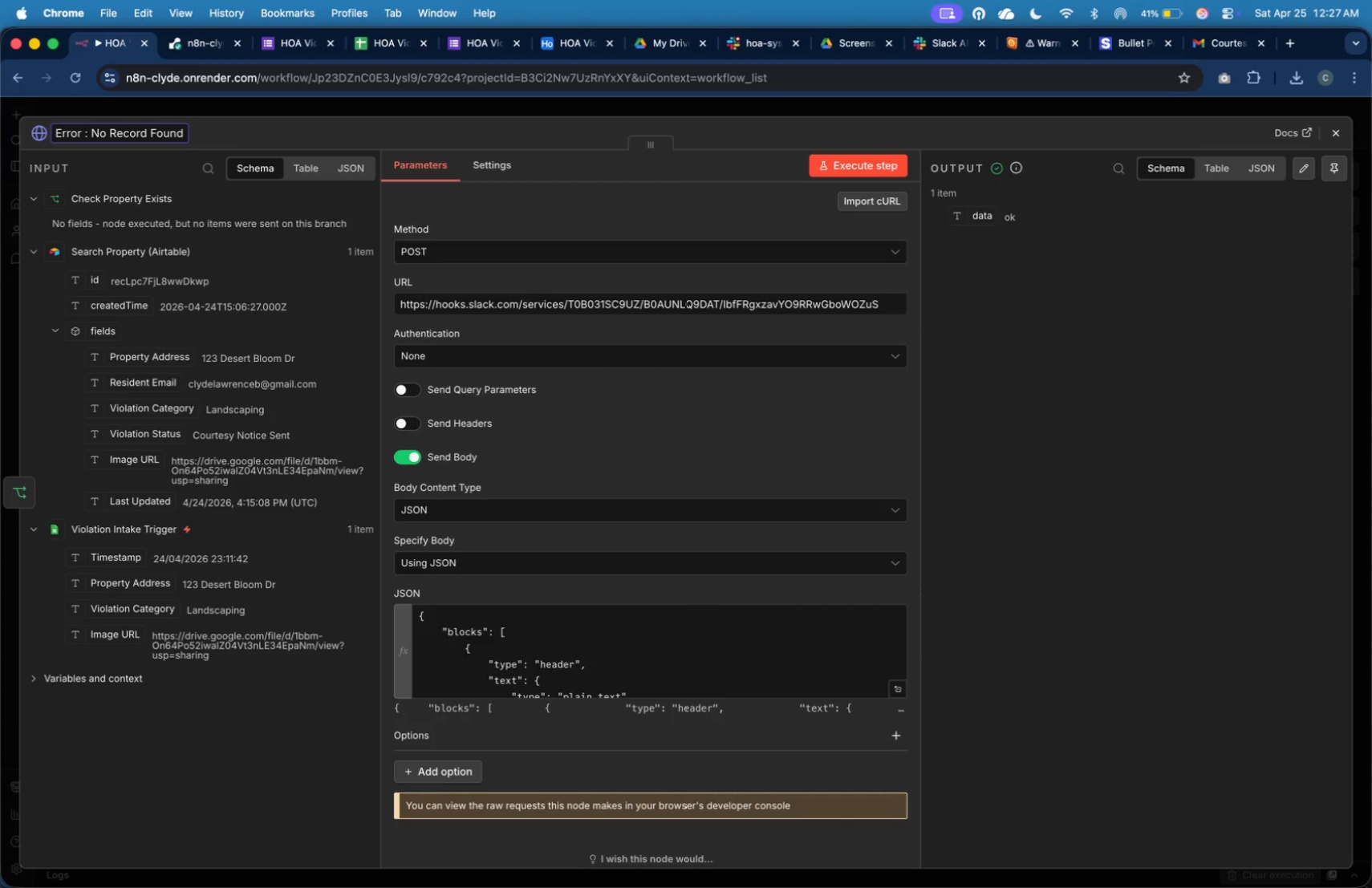 
type(Property )
 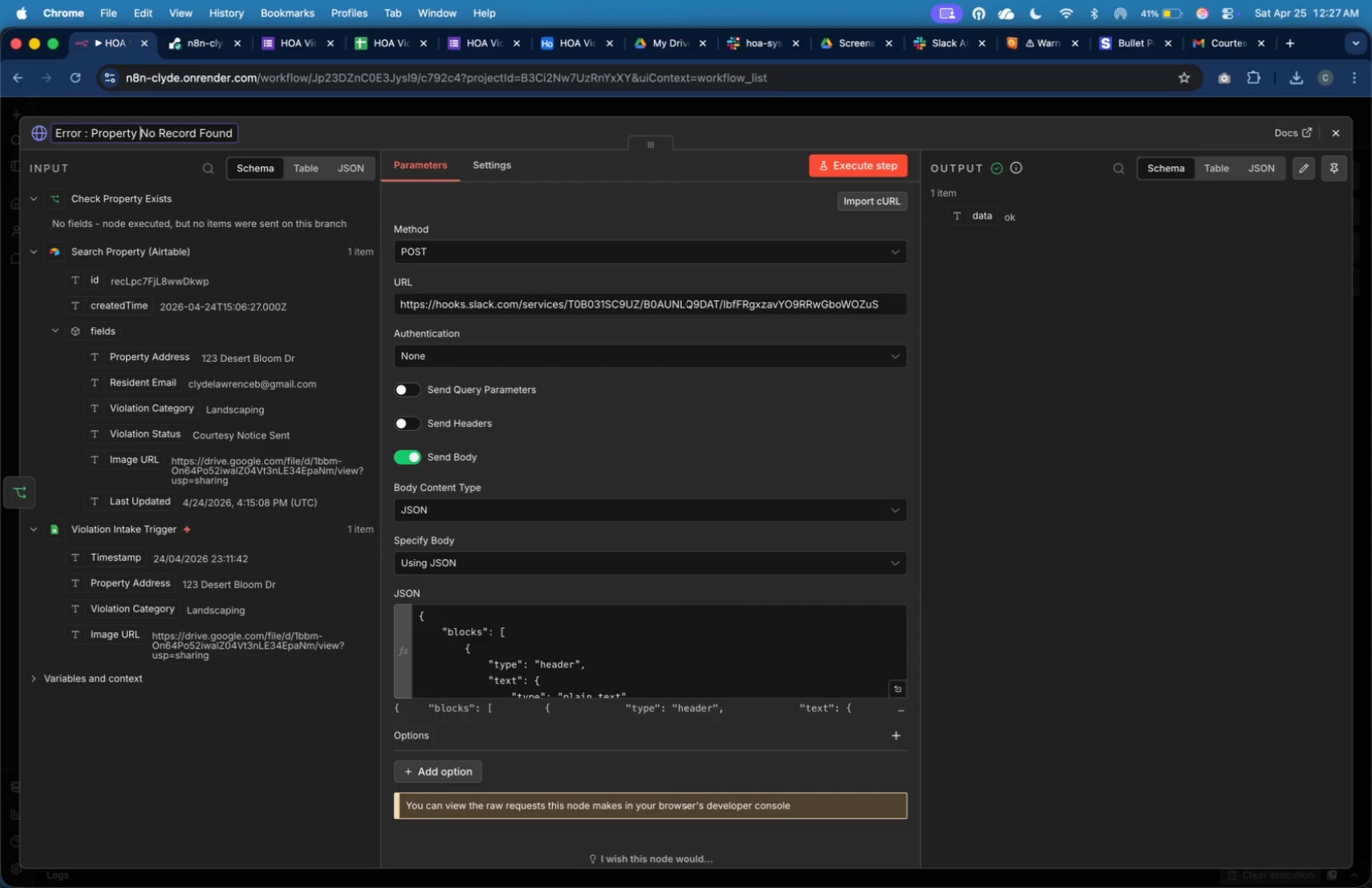 
key(ArrowRight)
 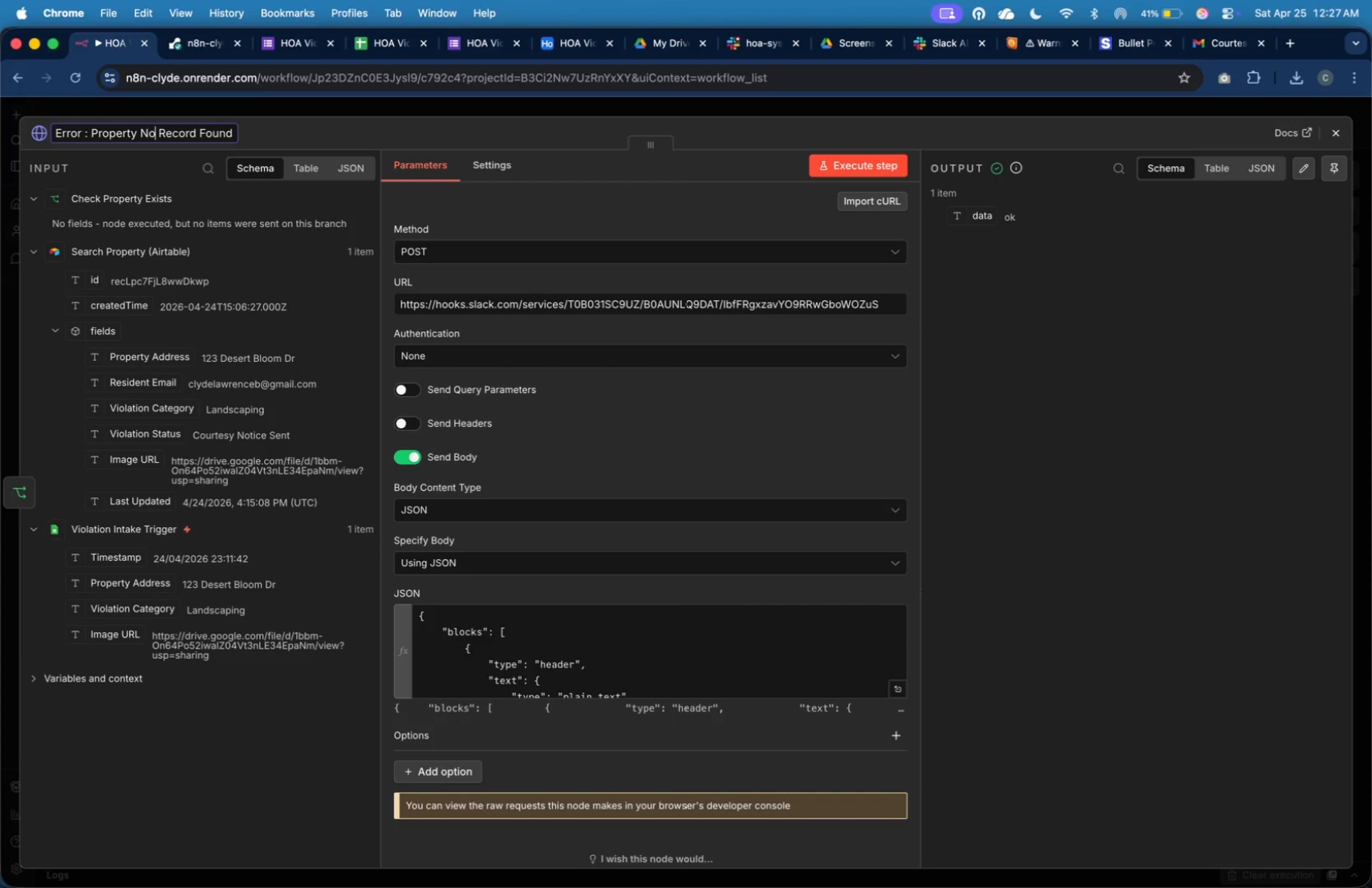 
key(ArrowRight)
 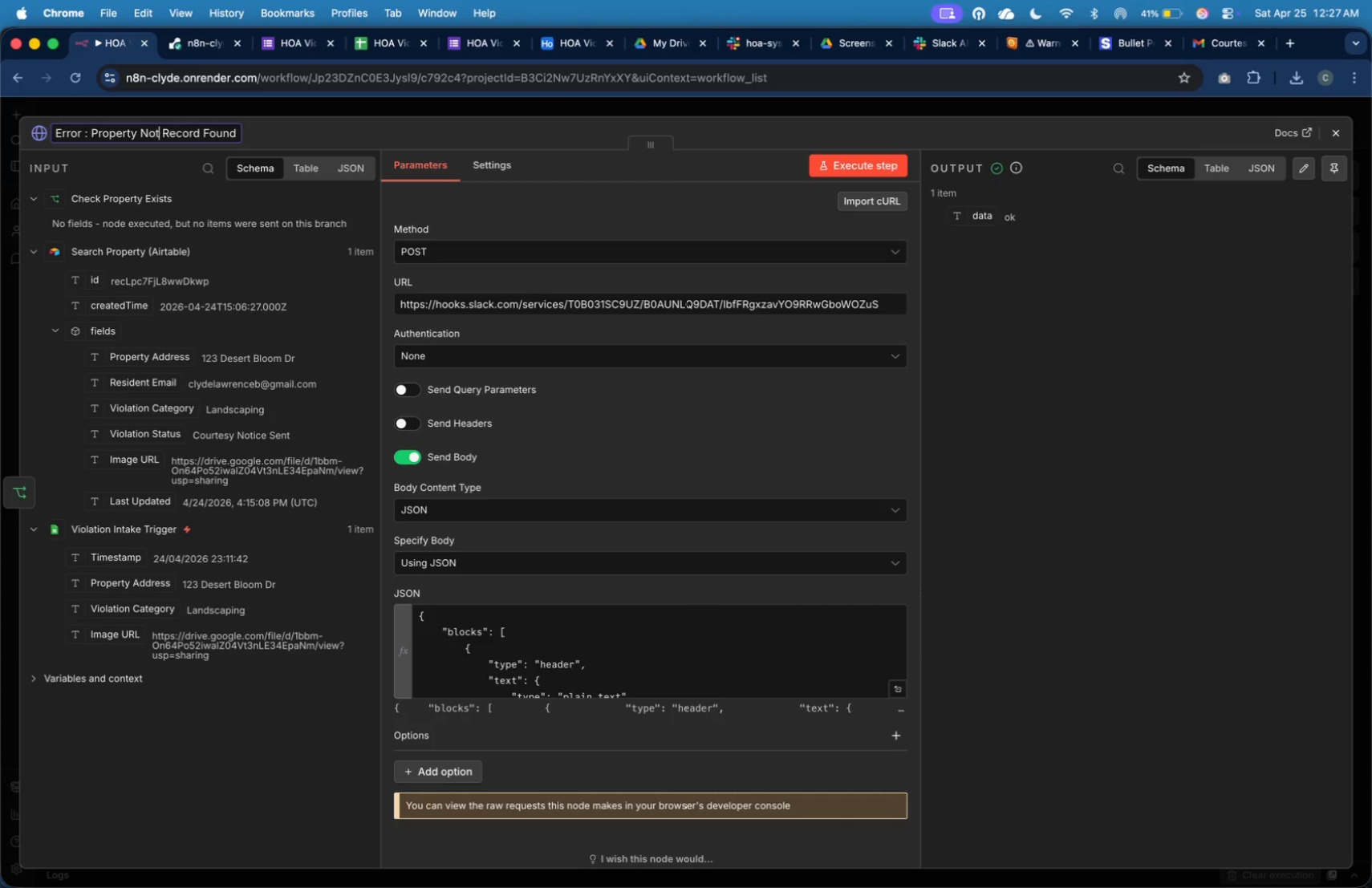 
key(T)
 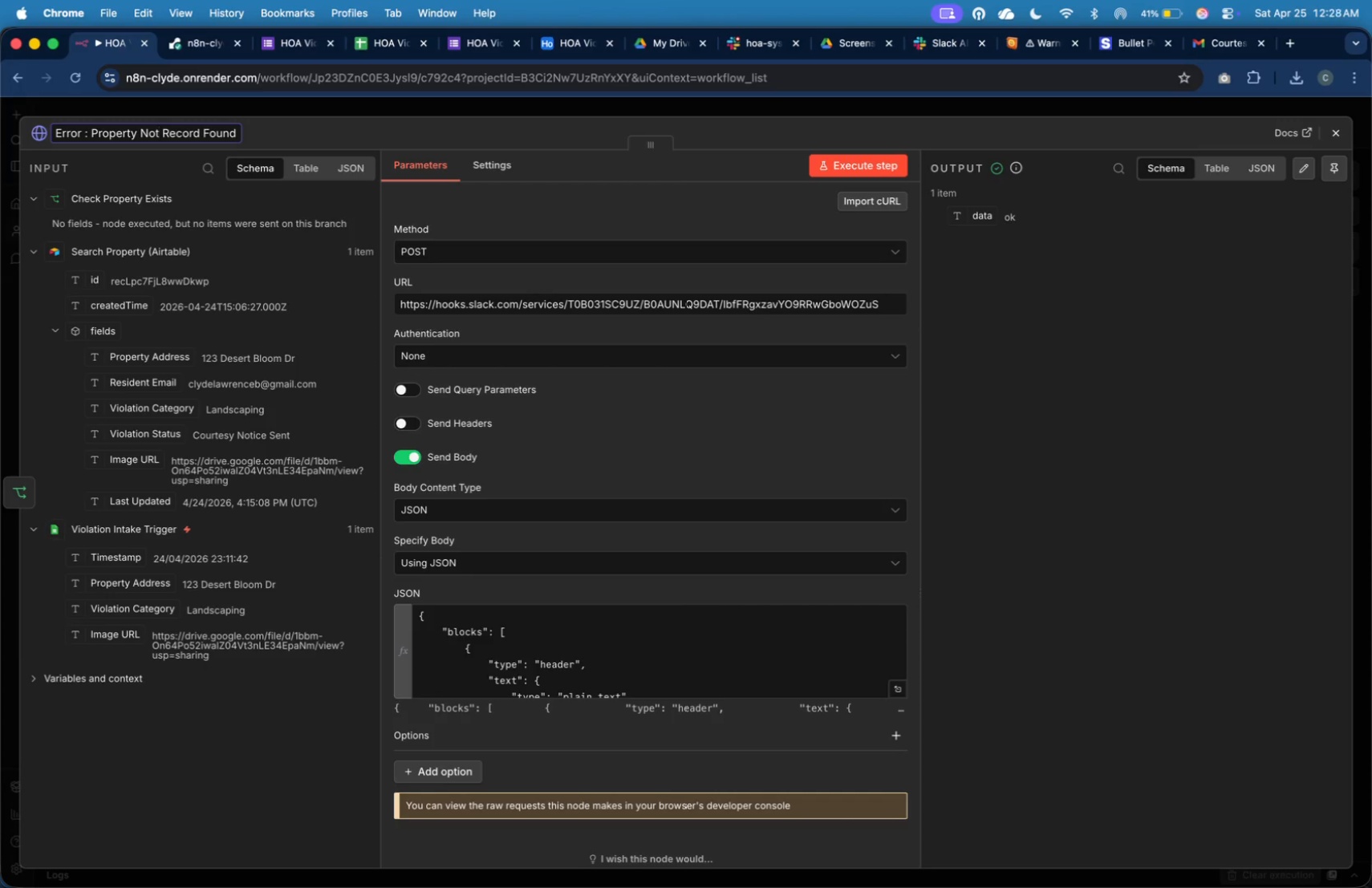 
key(Shift+ArrowRight)
 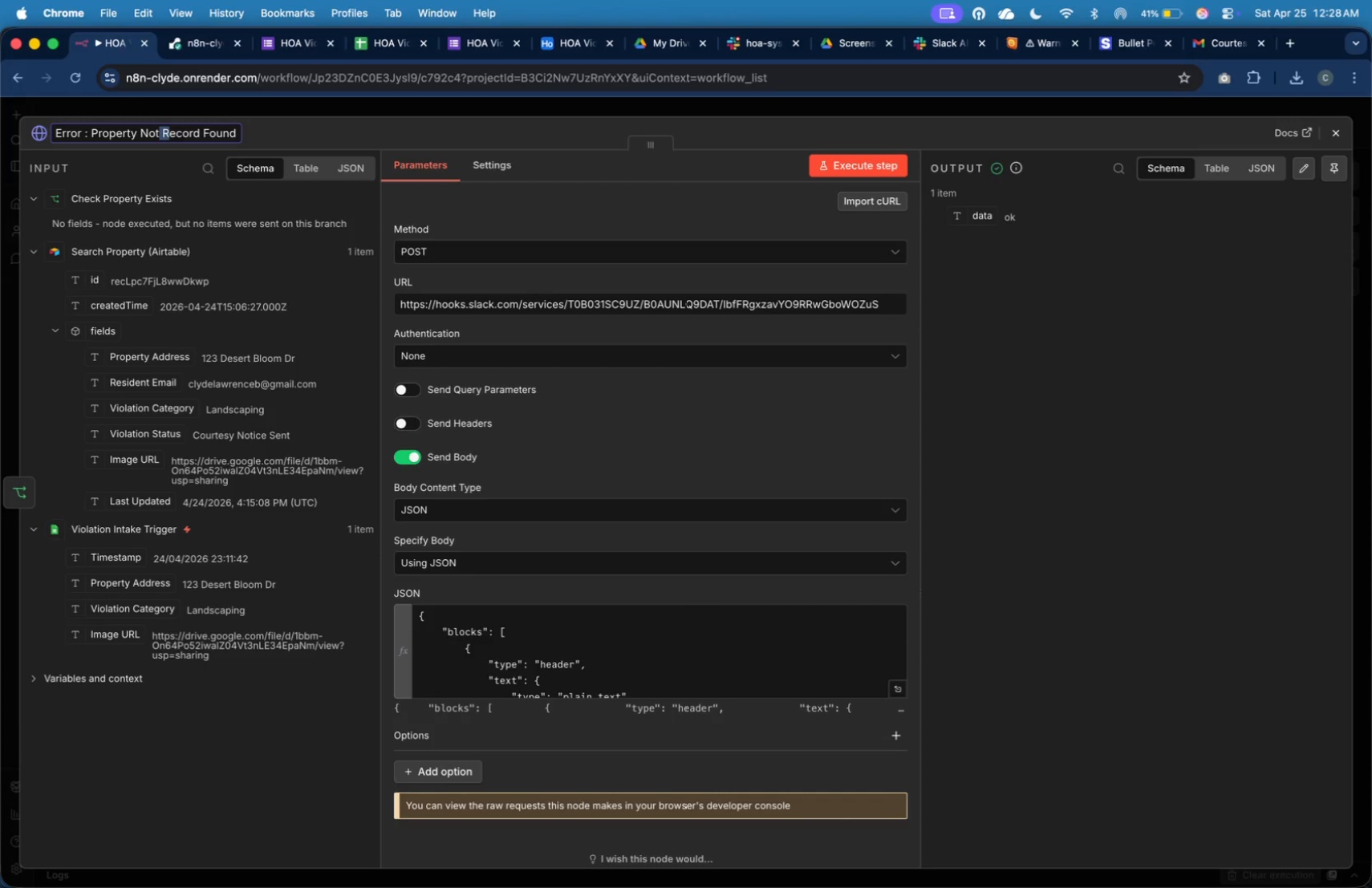 
key(Shift+ArrowRight)
 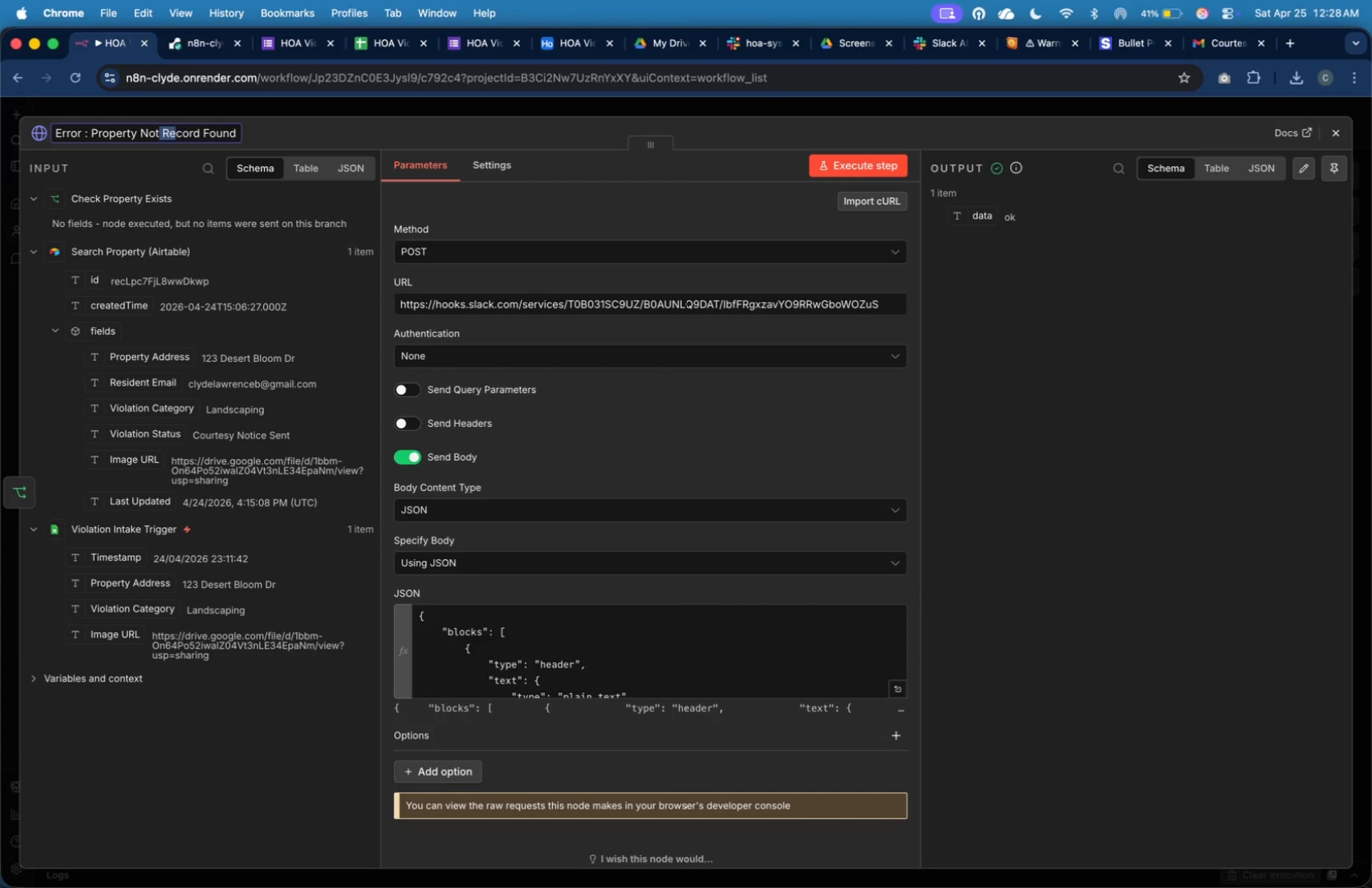 
key(Shift+ArrowRight)
 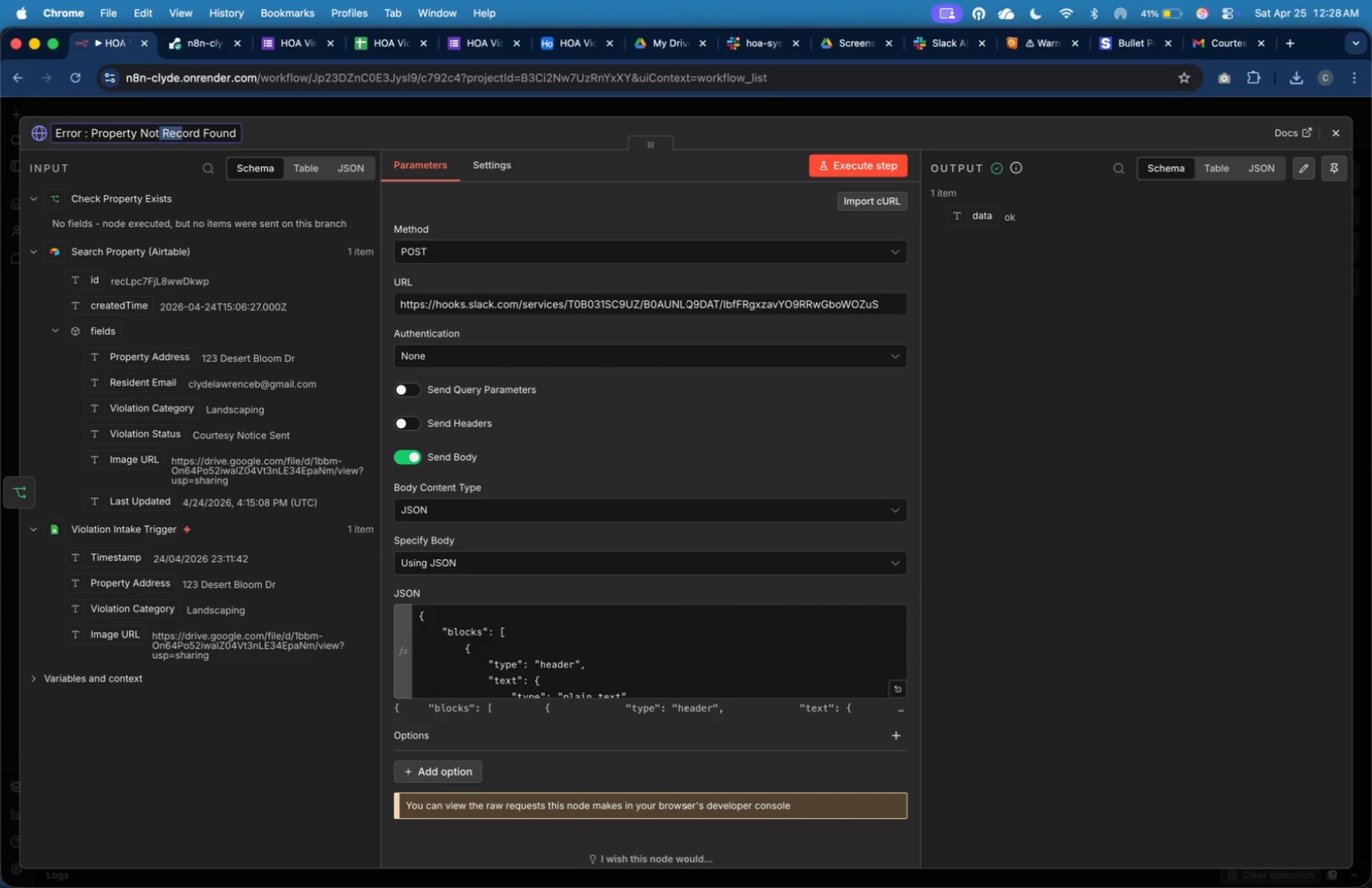 
key(Shift+ArrowRight)
 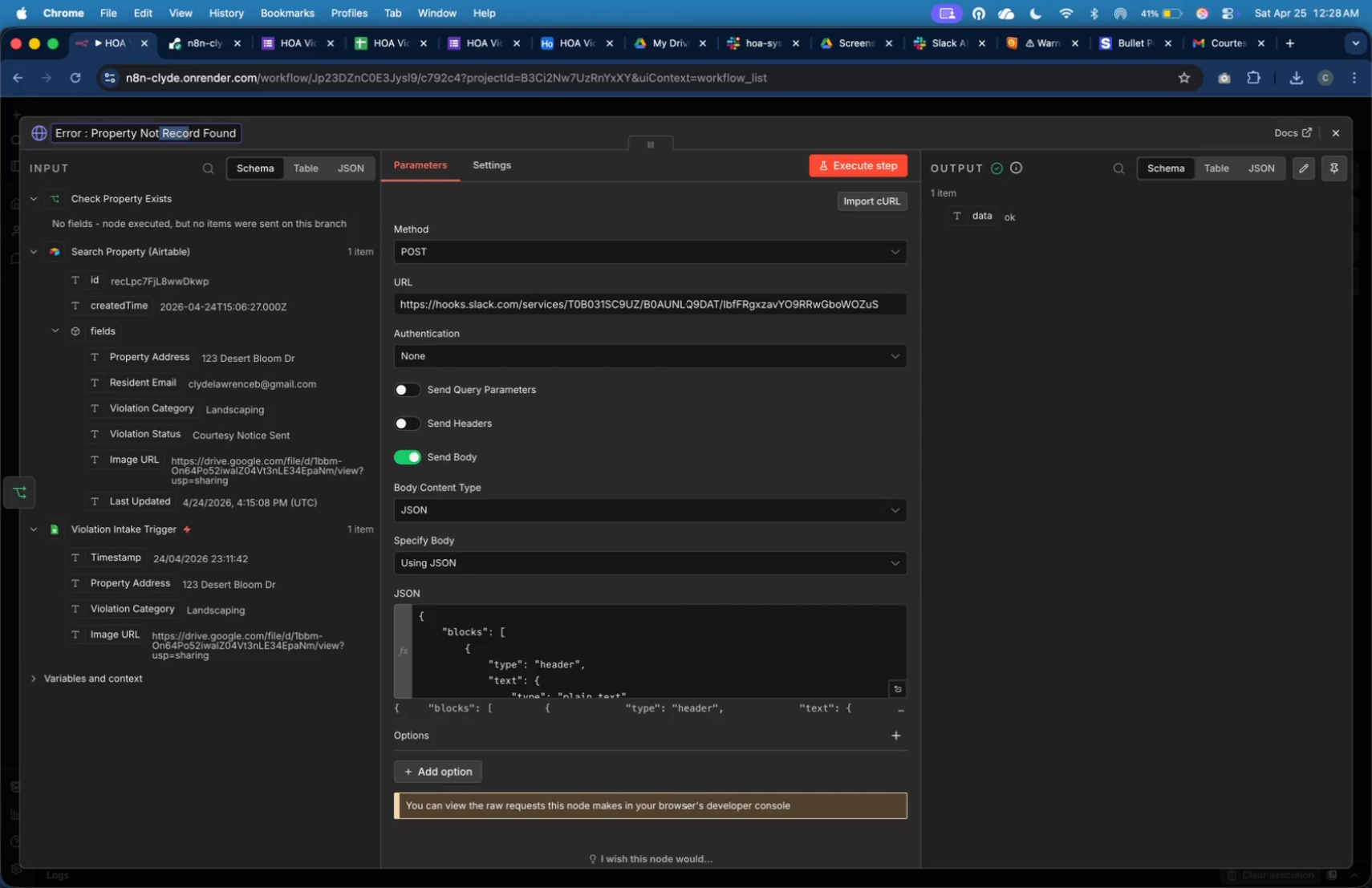 
key(Shift+ArrowRight)
 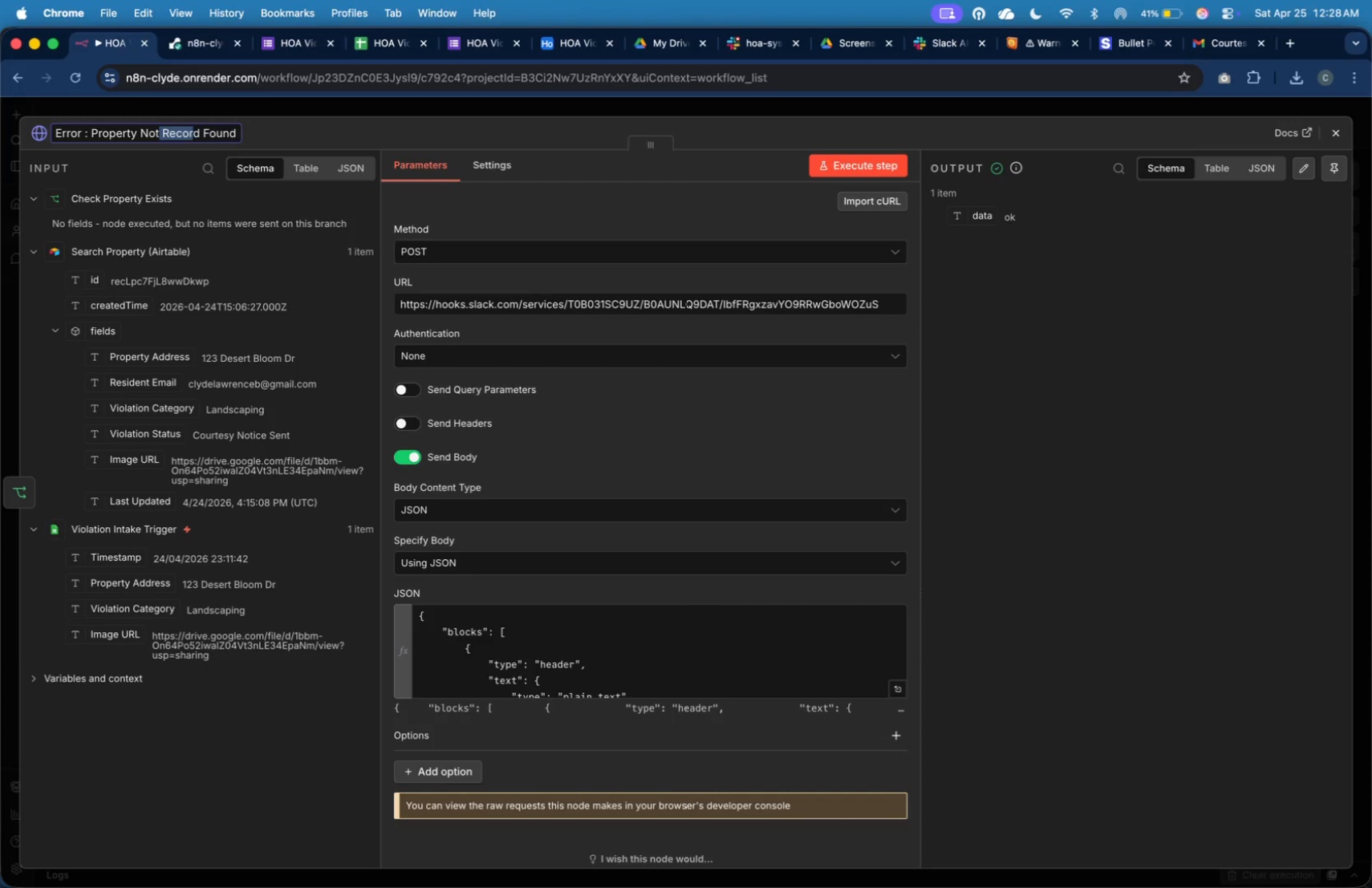 
key(Shift+ArrowRight)
 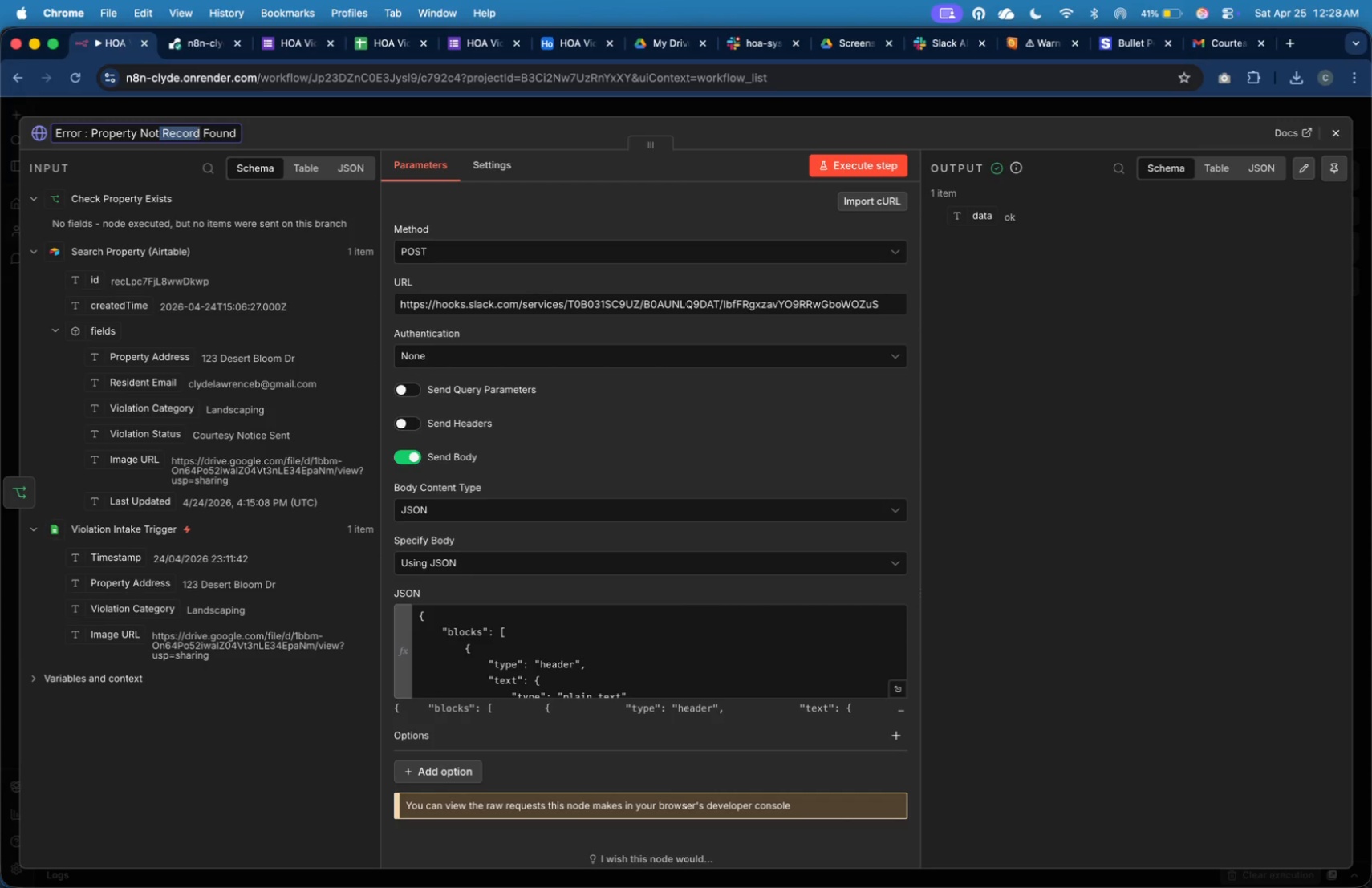 
key(Shift+ArrowRight)
 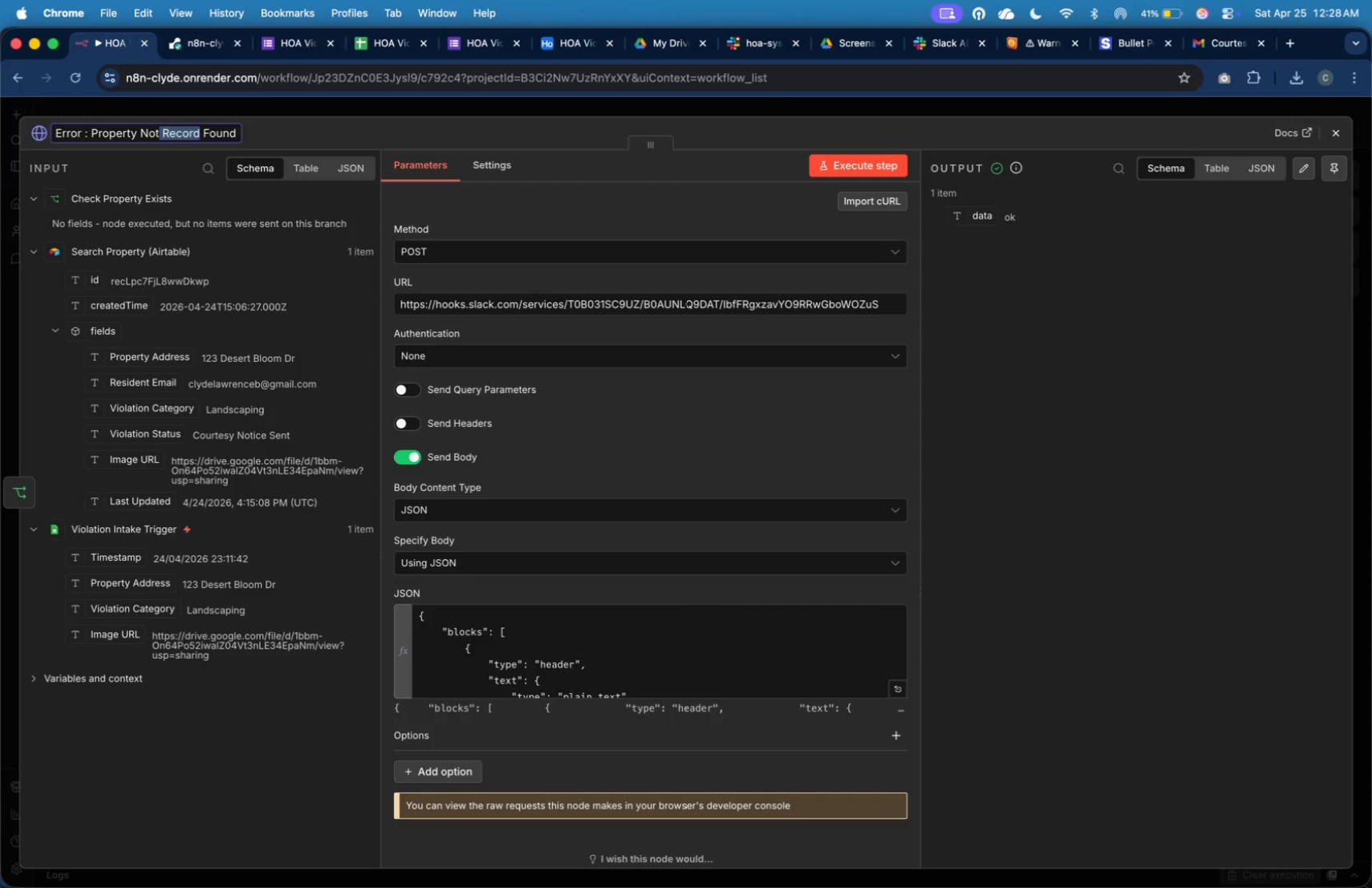 
key(Backspace)
 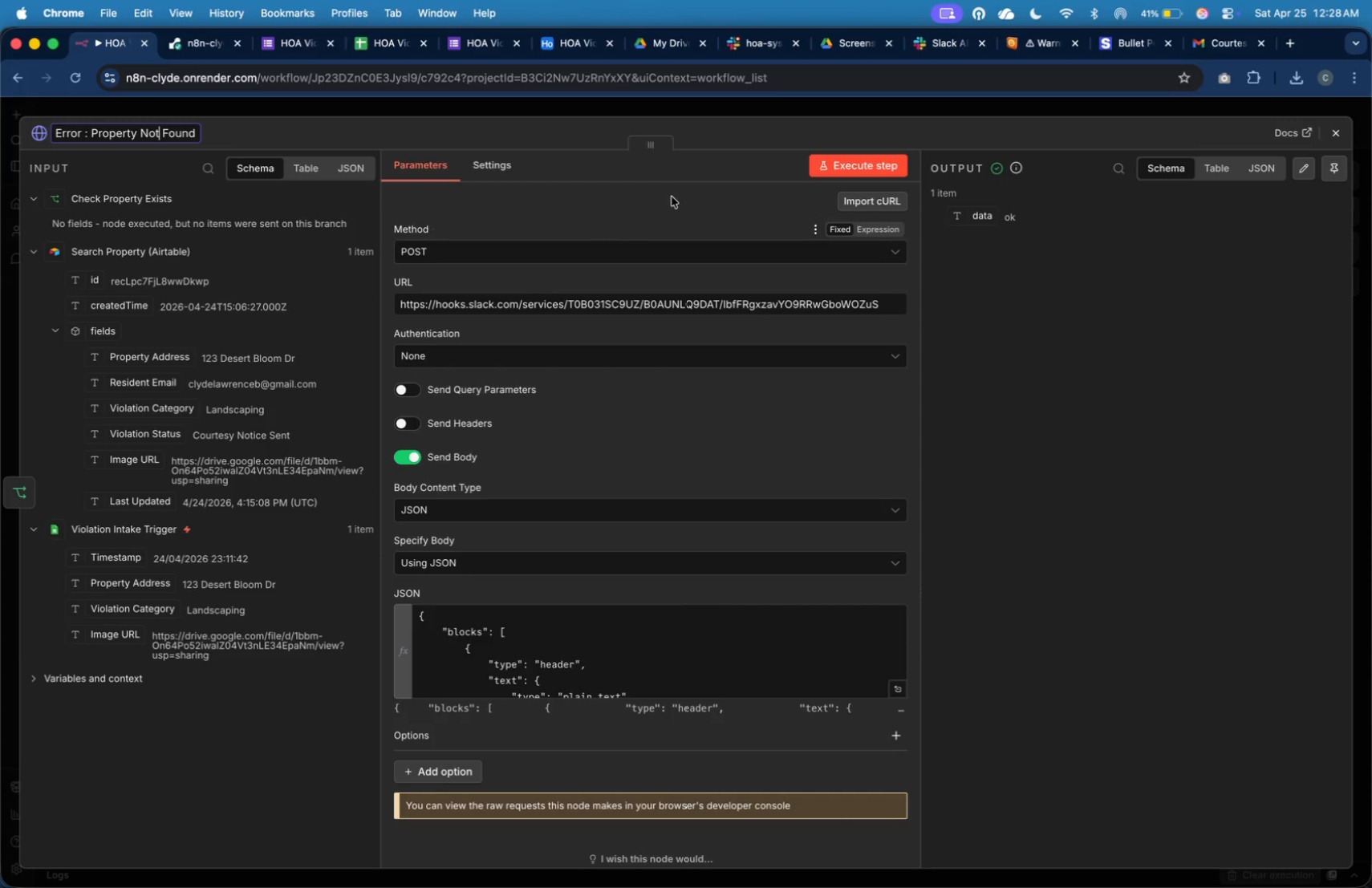 
left_click([709, 137])
 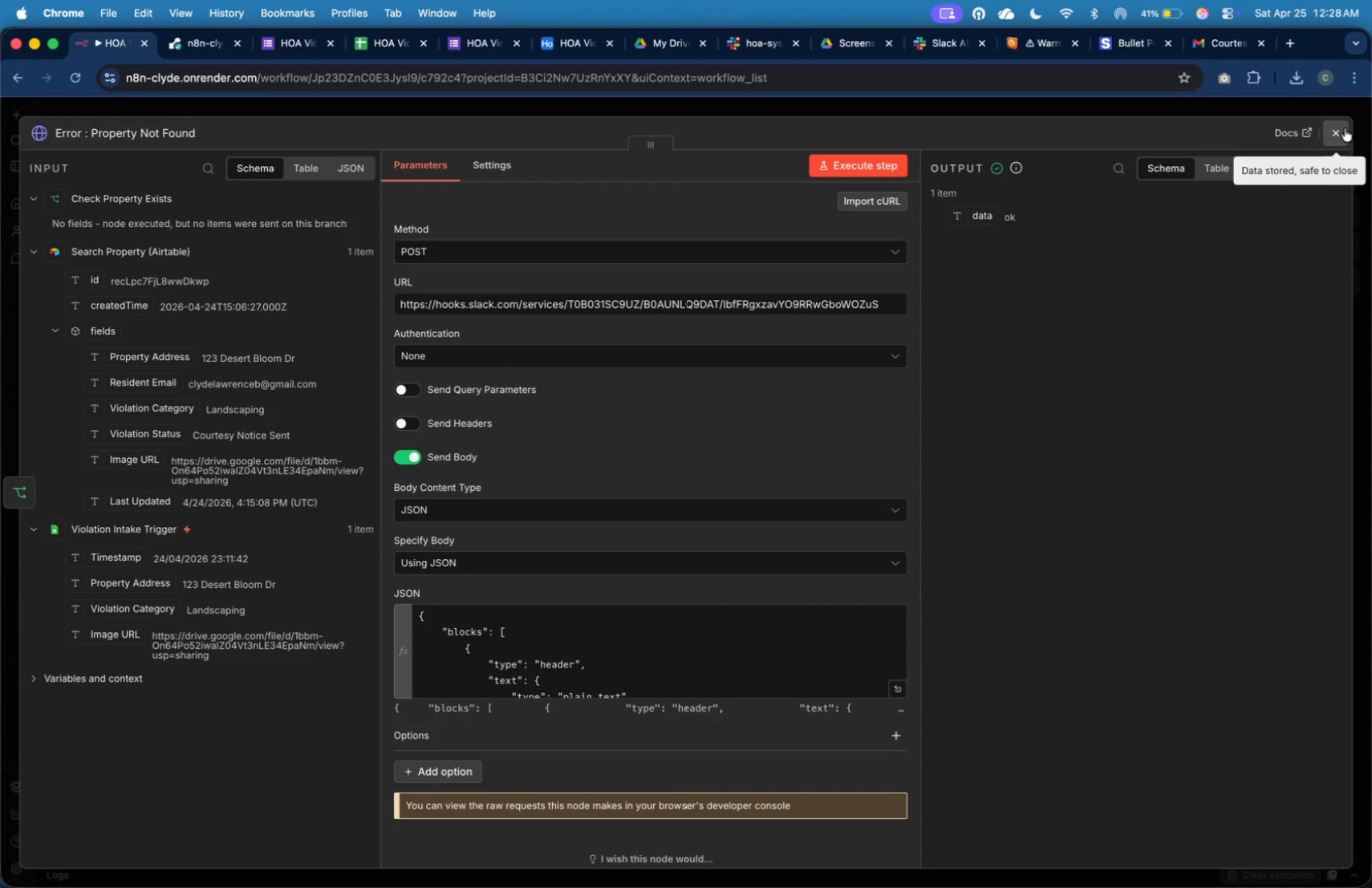 
left_click([1345, 128])
 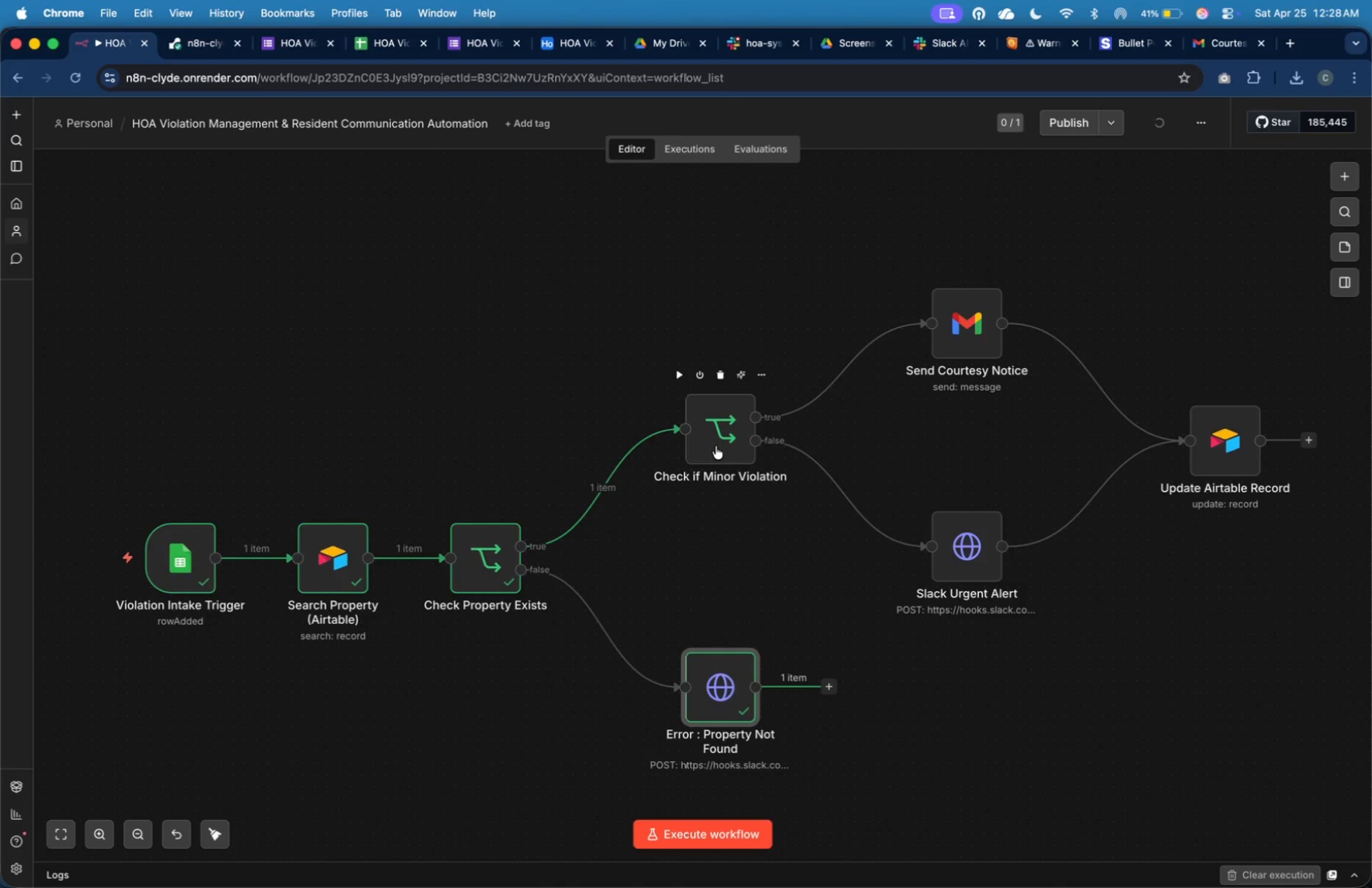 
wait(5.48)
 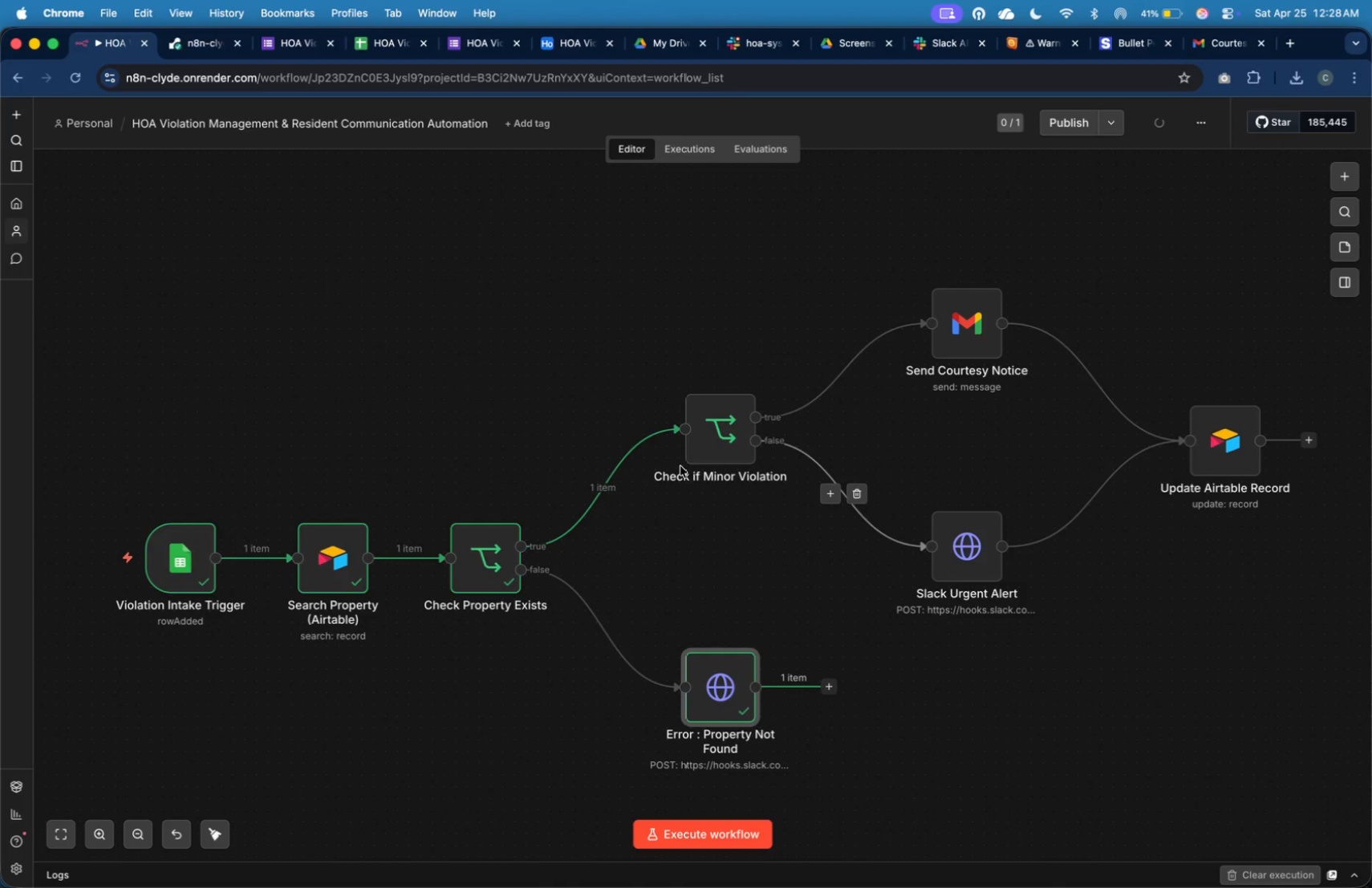 
double_click([698, 436])
 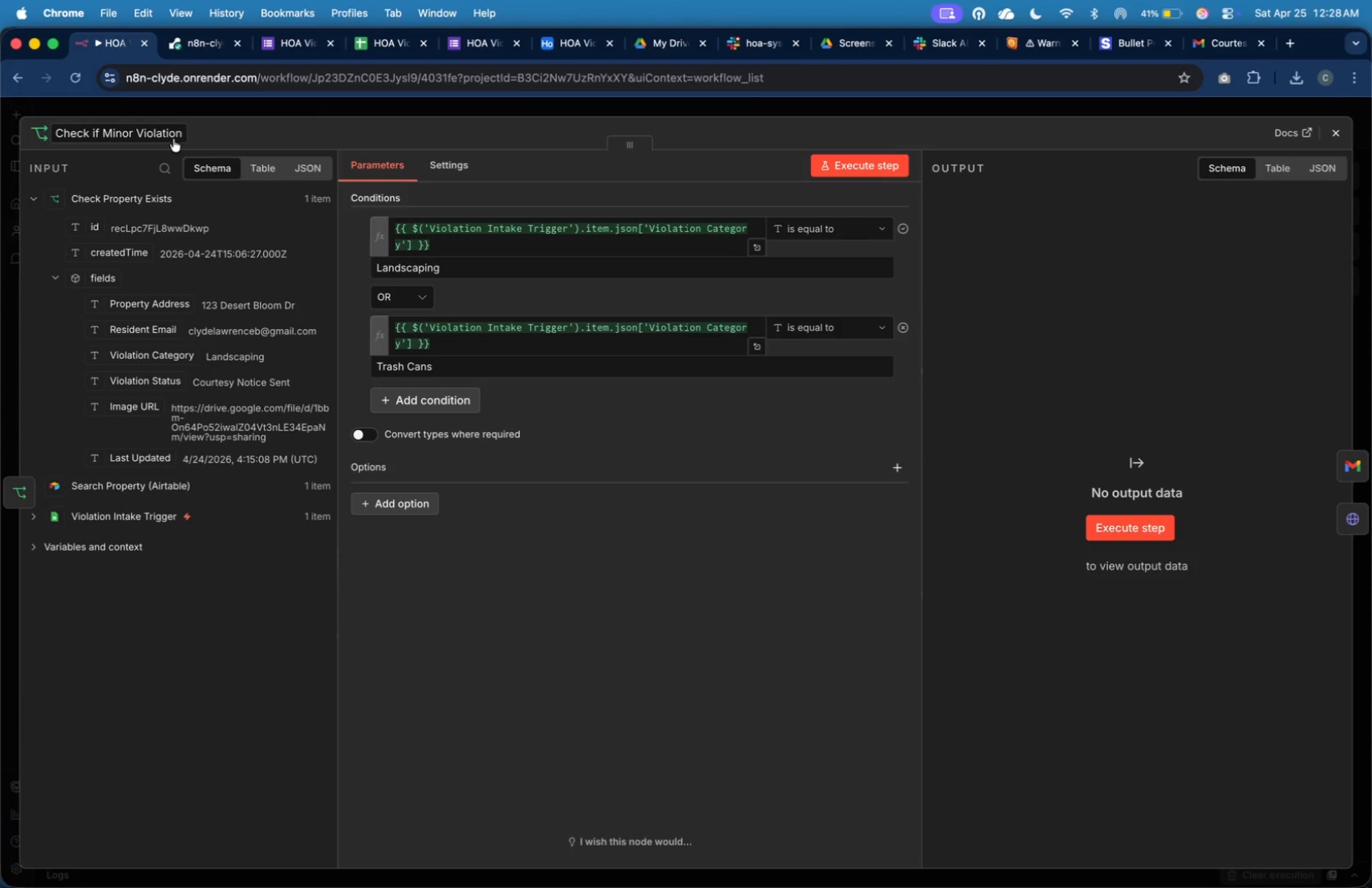 
type(Detr)
key(Backspace)
type(ermine Violation Severity)
 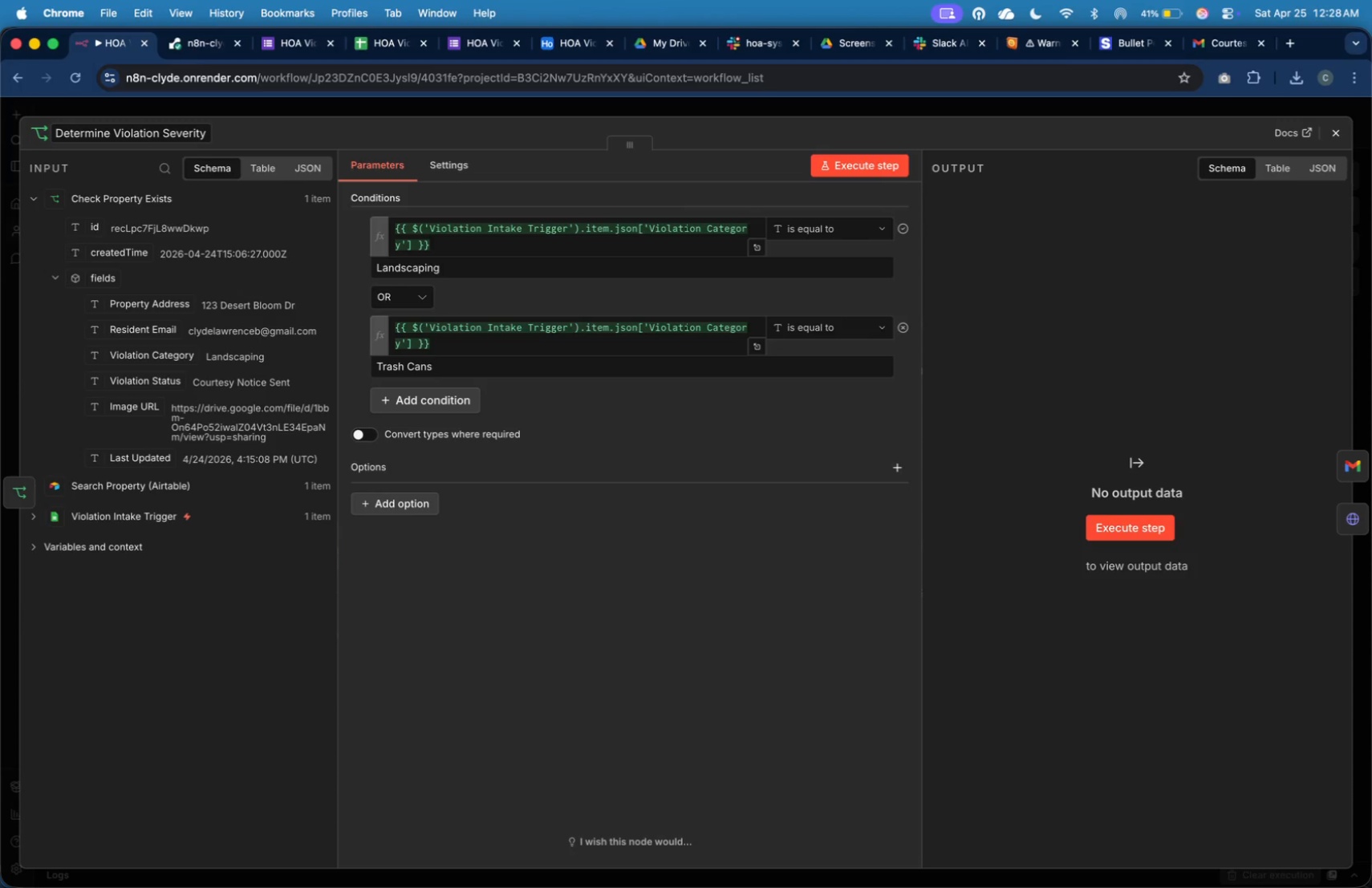 
 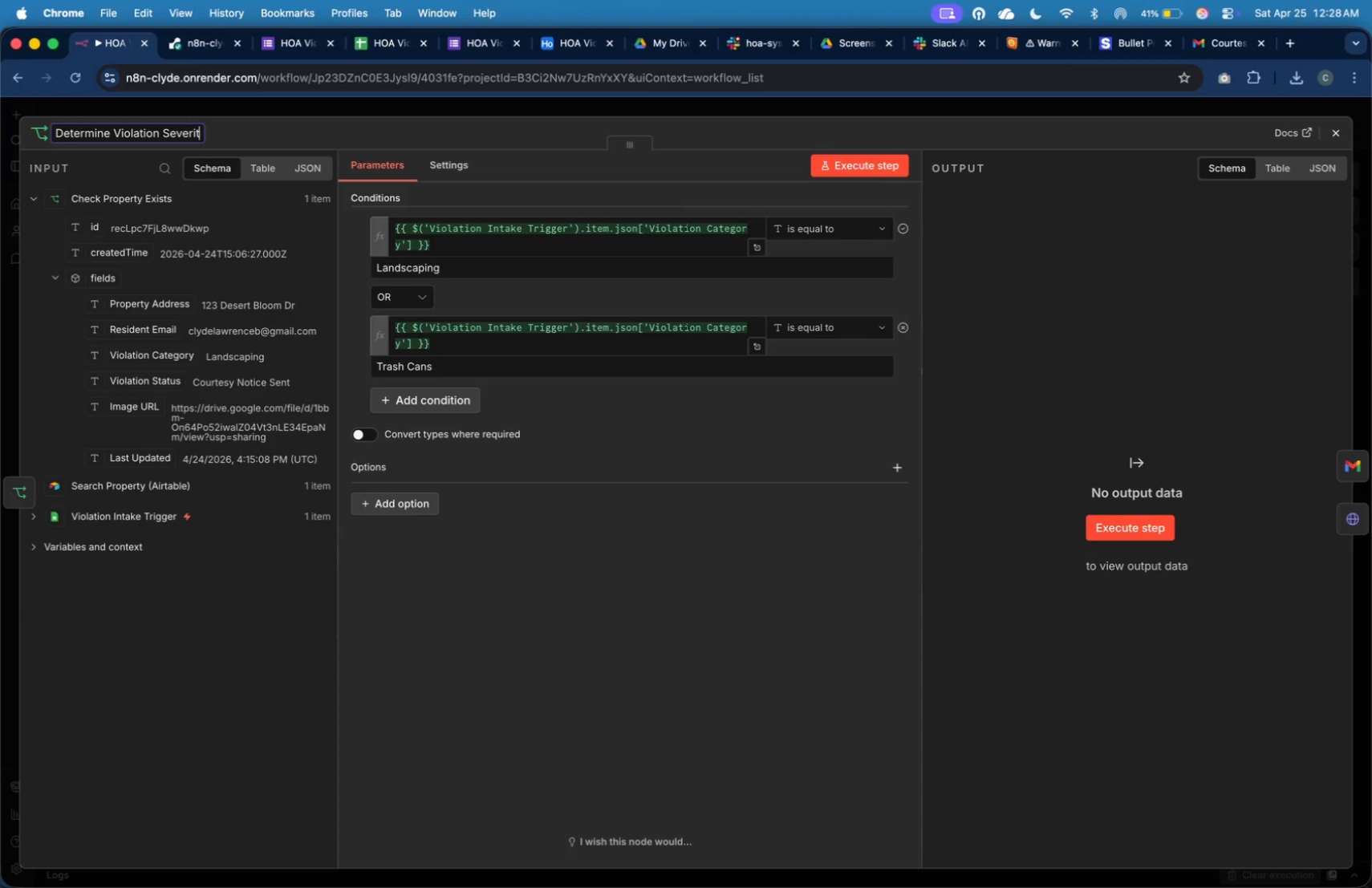 
key(Enter)
 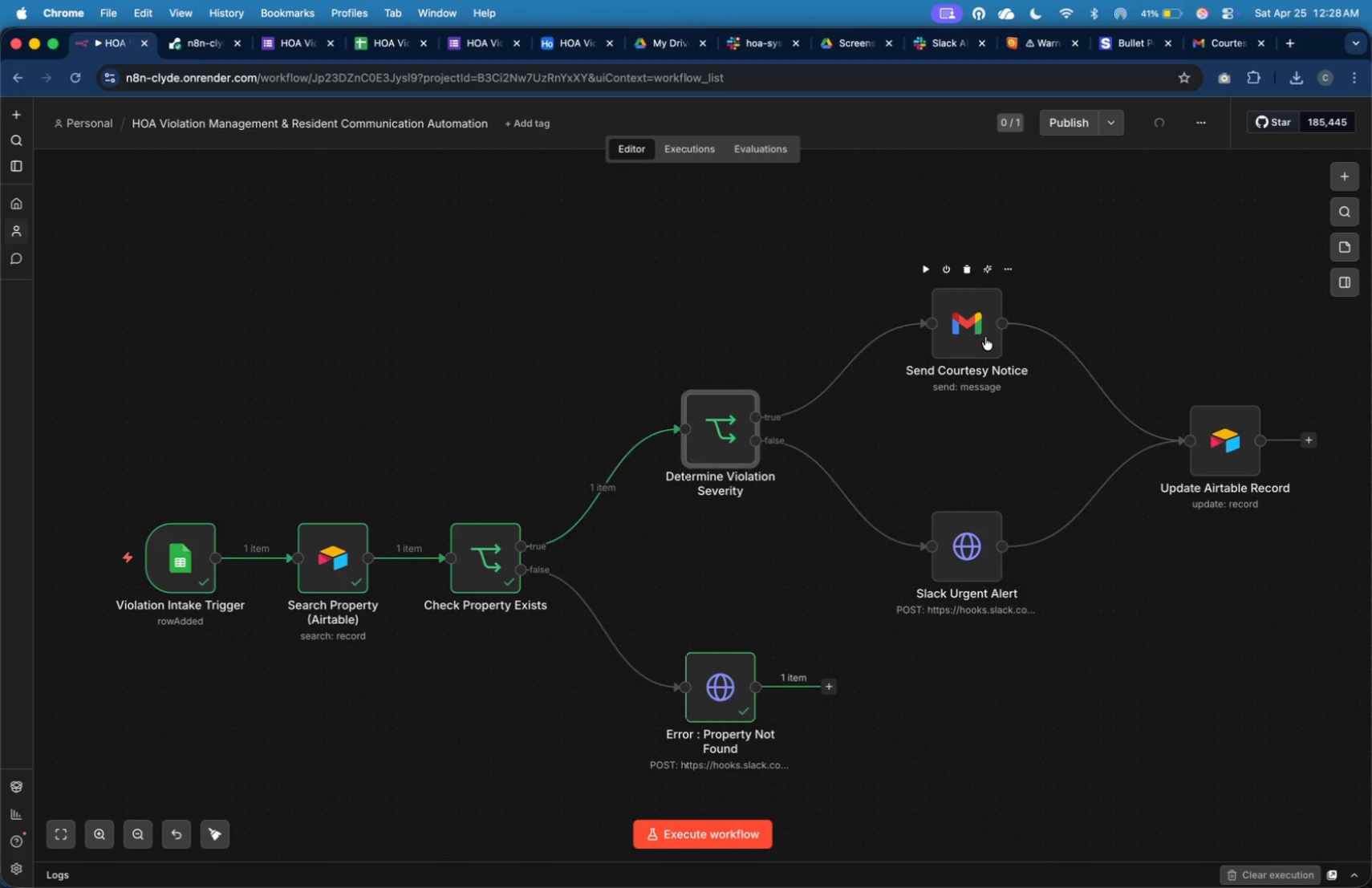 
wait(8.98)
 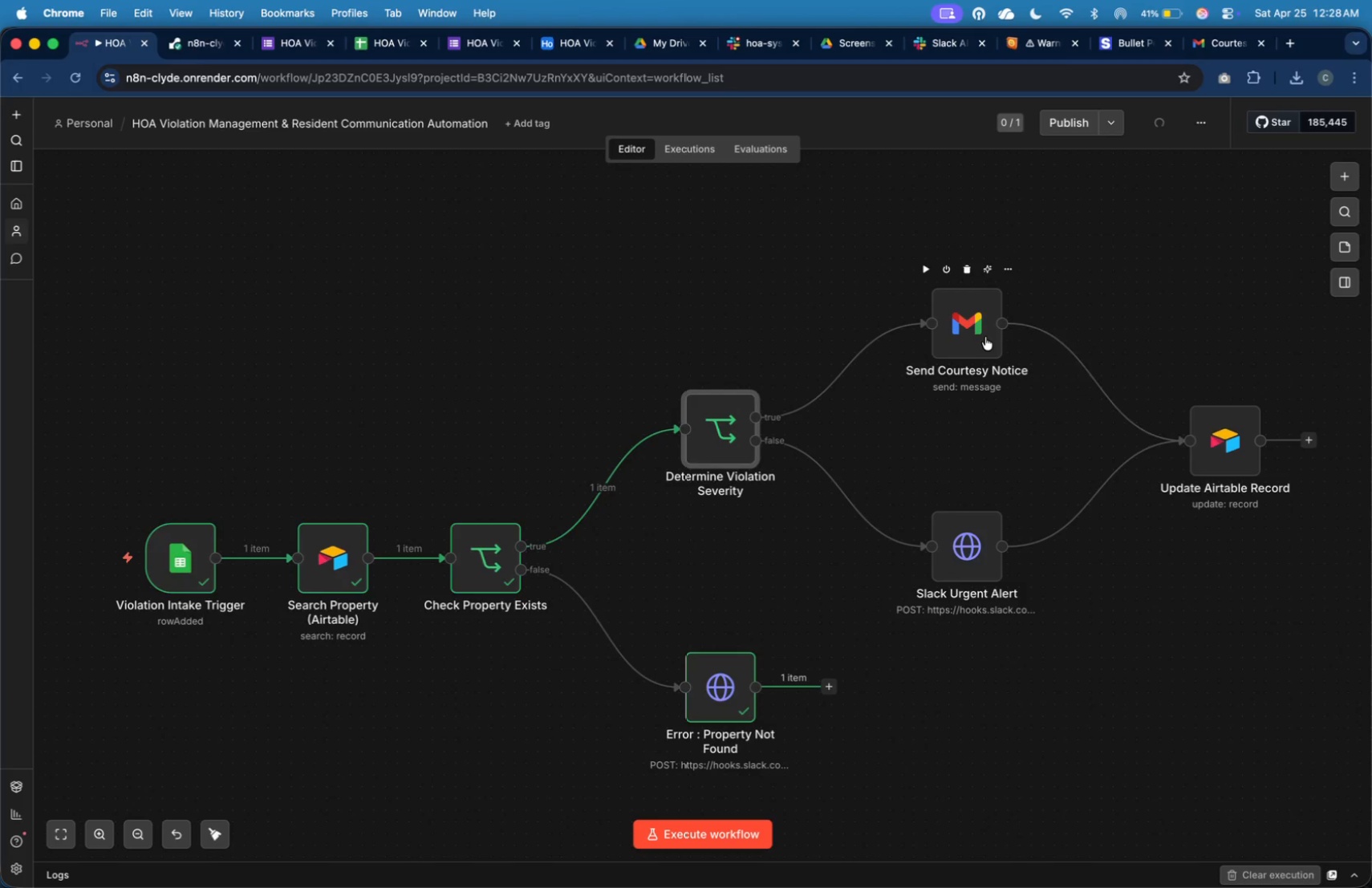 
double_click([985, 337])
 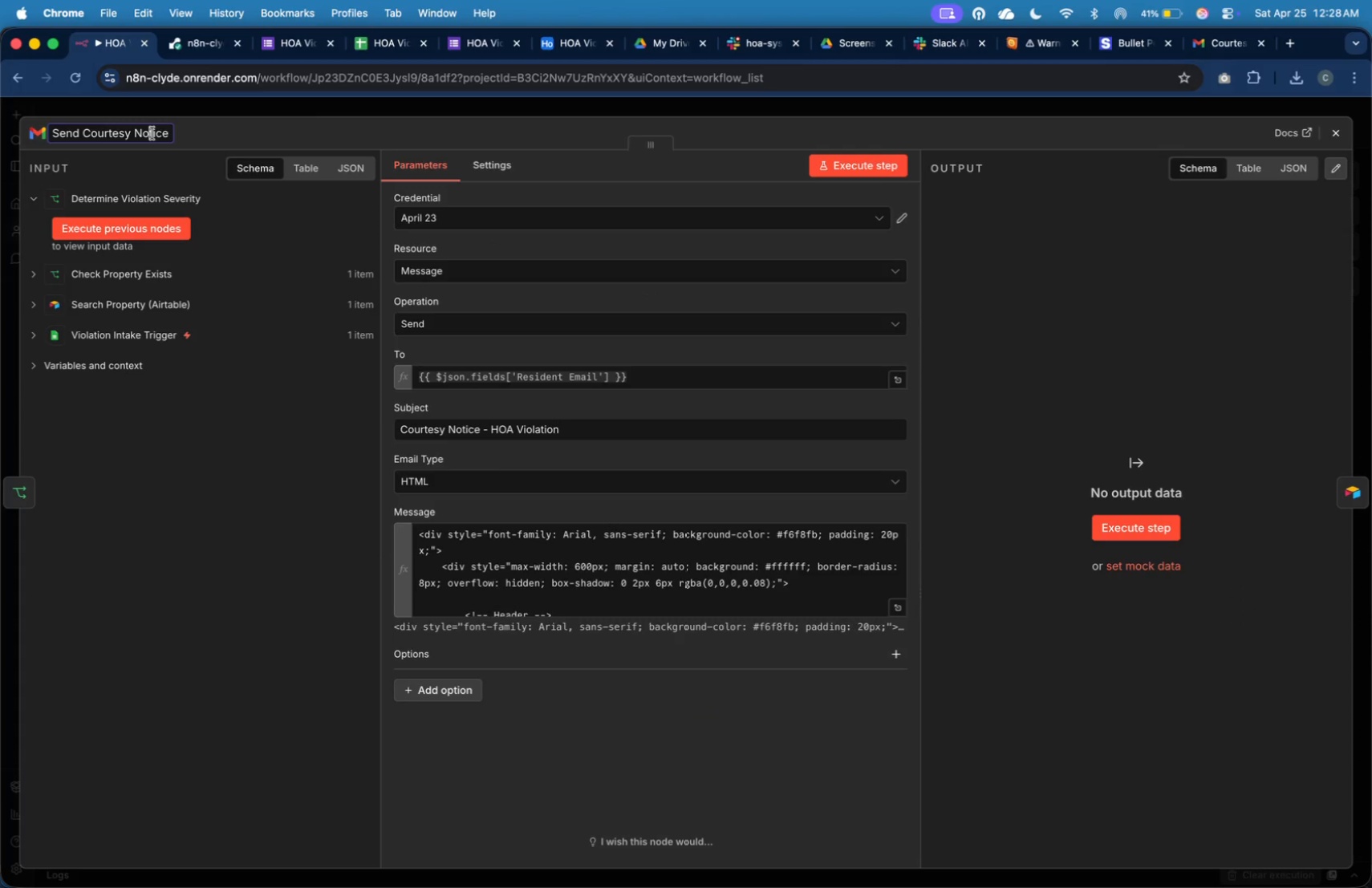 
key(ArrowLeft)
 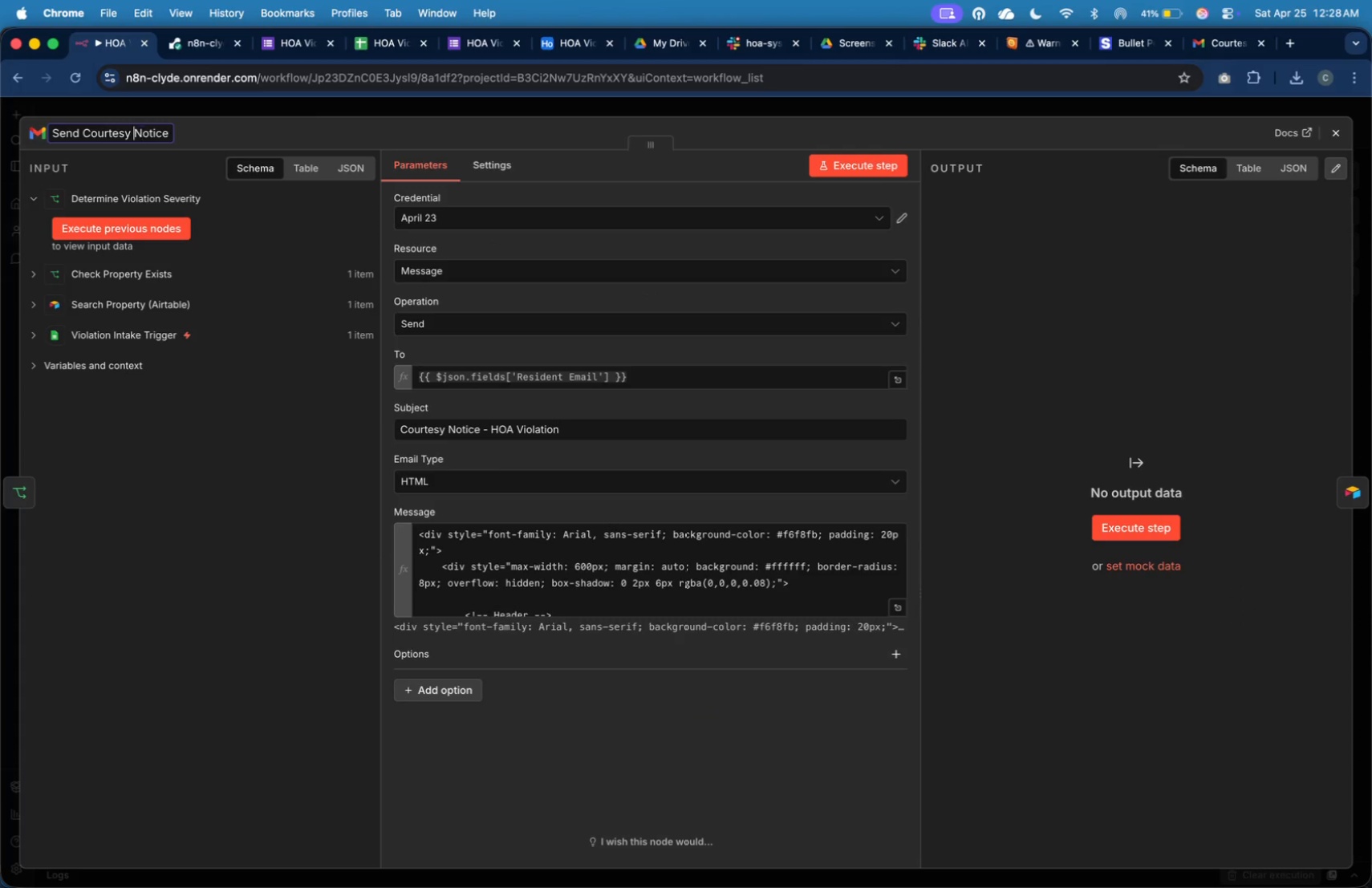 
key(ArrowLeft)
 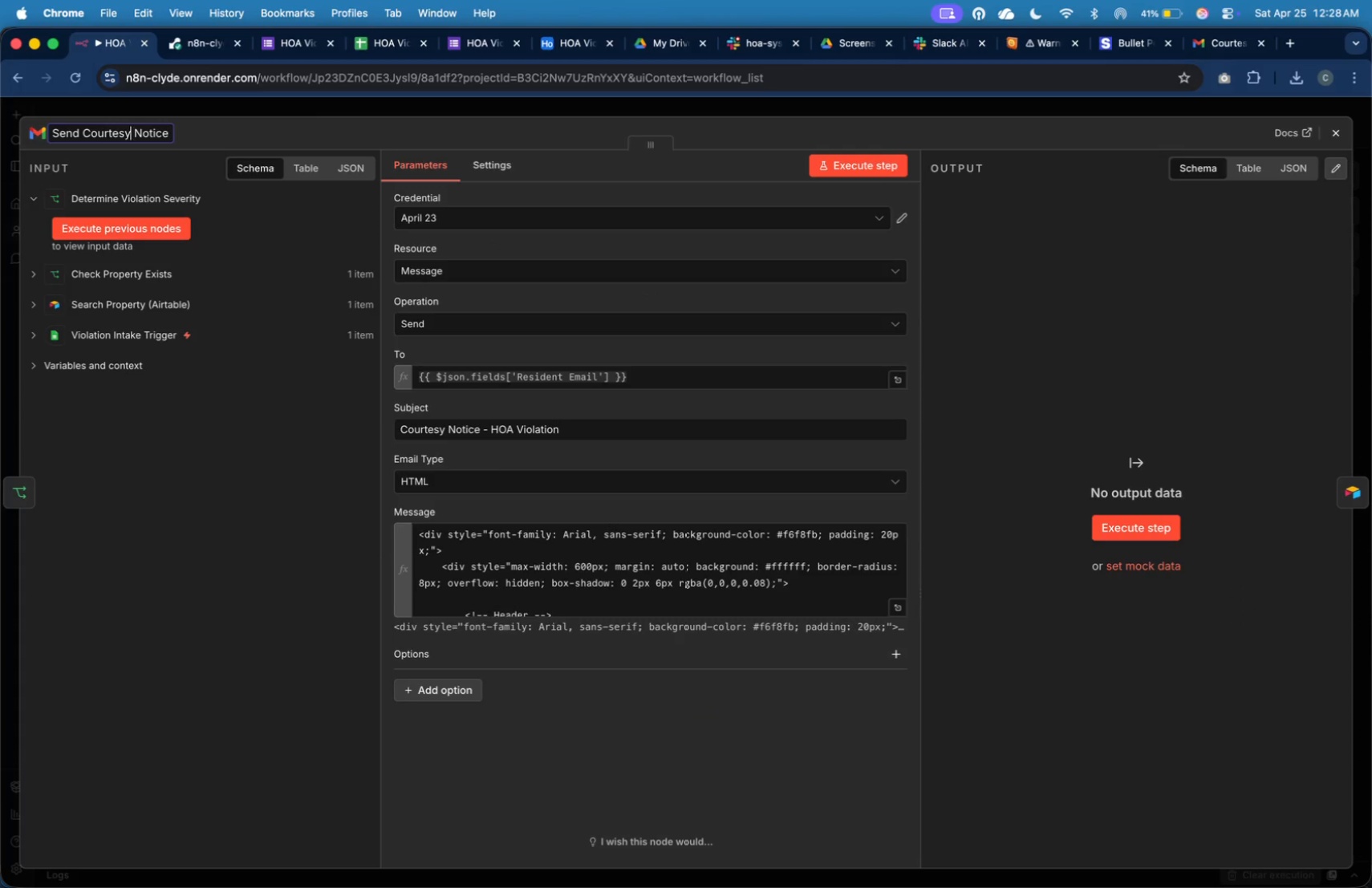 
key(ArrowLeft)
 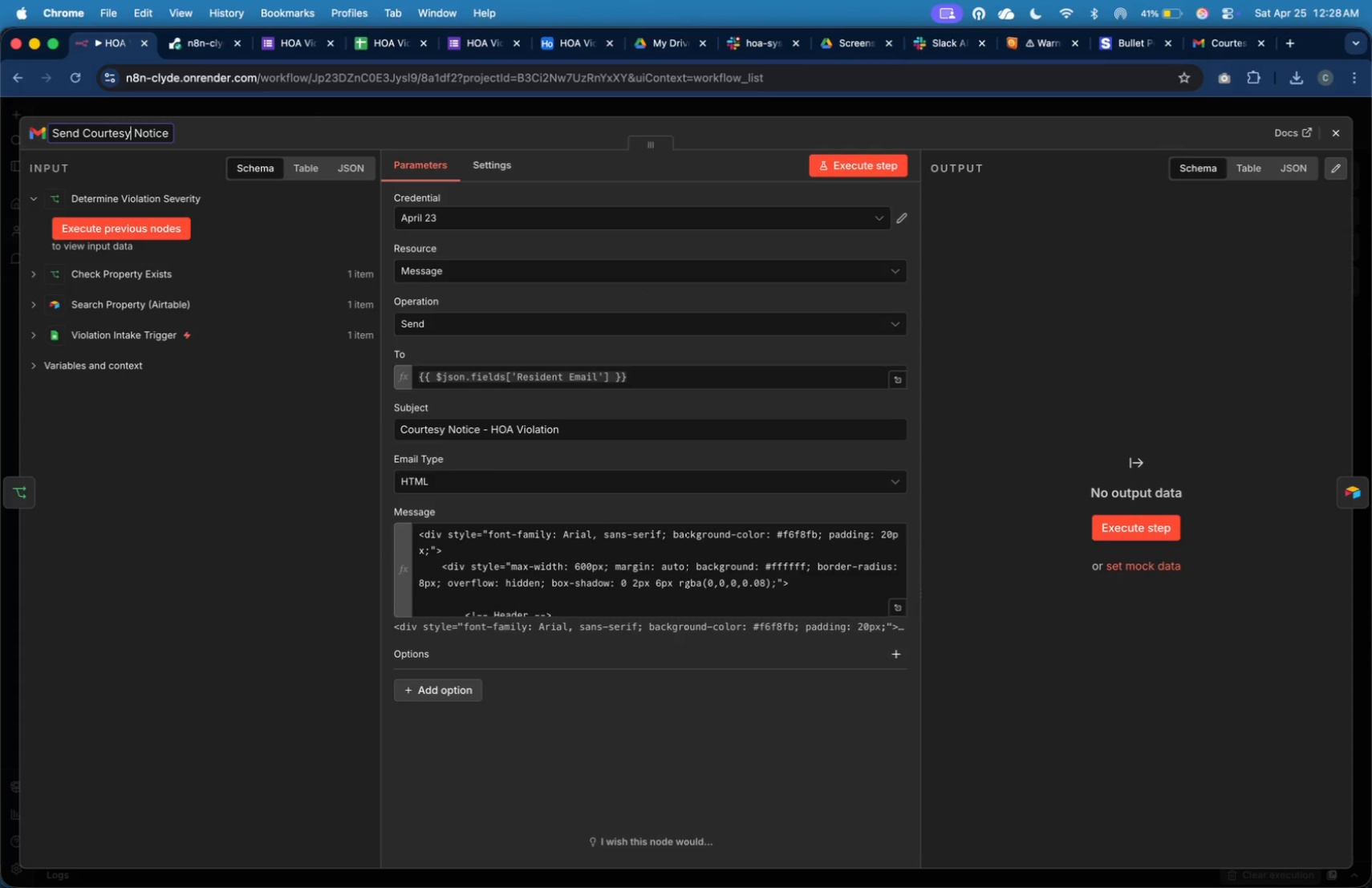 
key(Shift+ShiftLeft)
 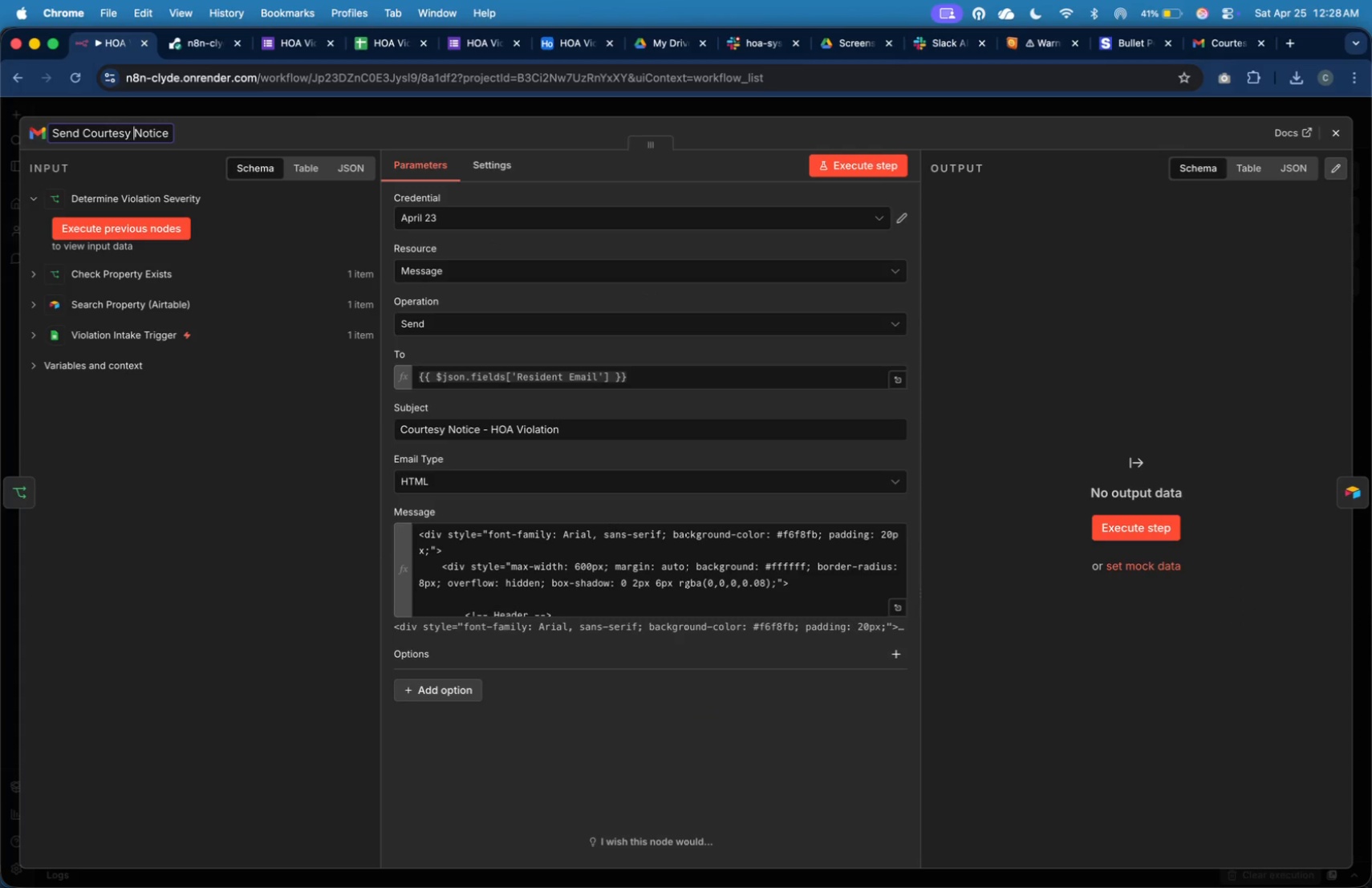 
key(ArrowRight)
 